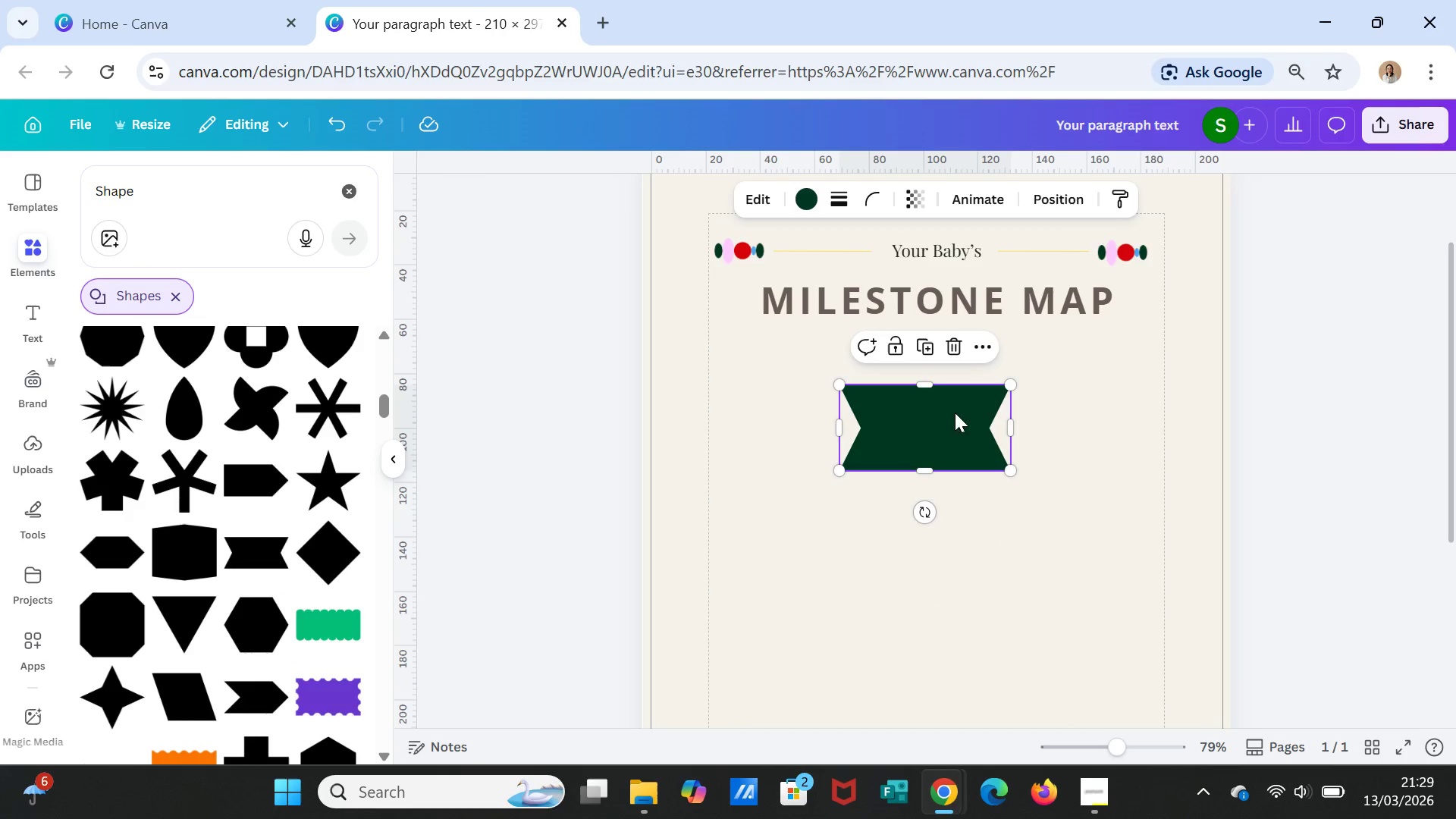 
left_click_drag(start_coordinate=[955, 440], to_coordinate=[955, 369])
 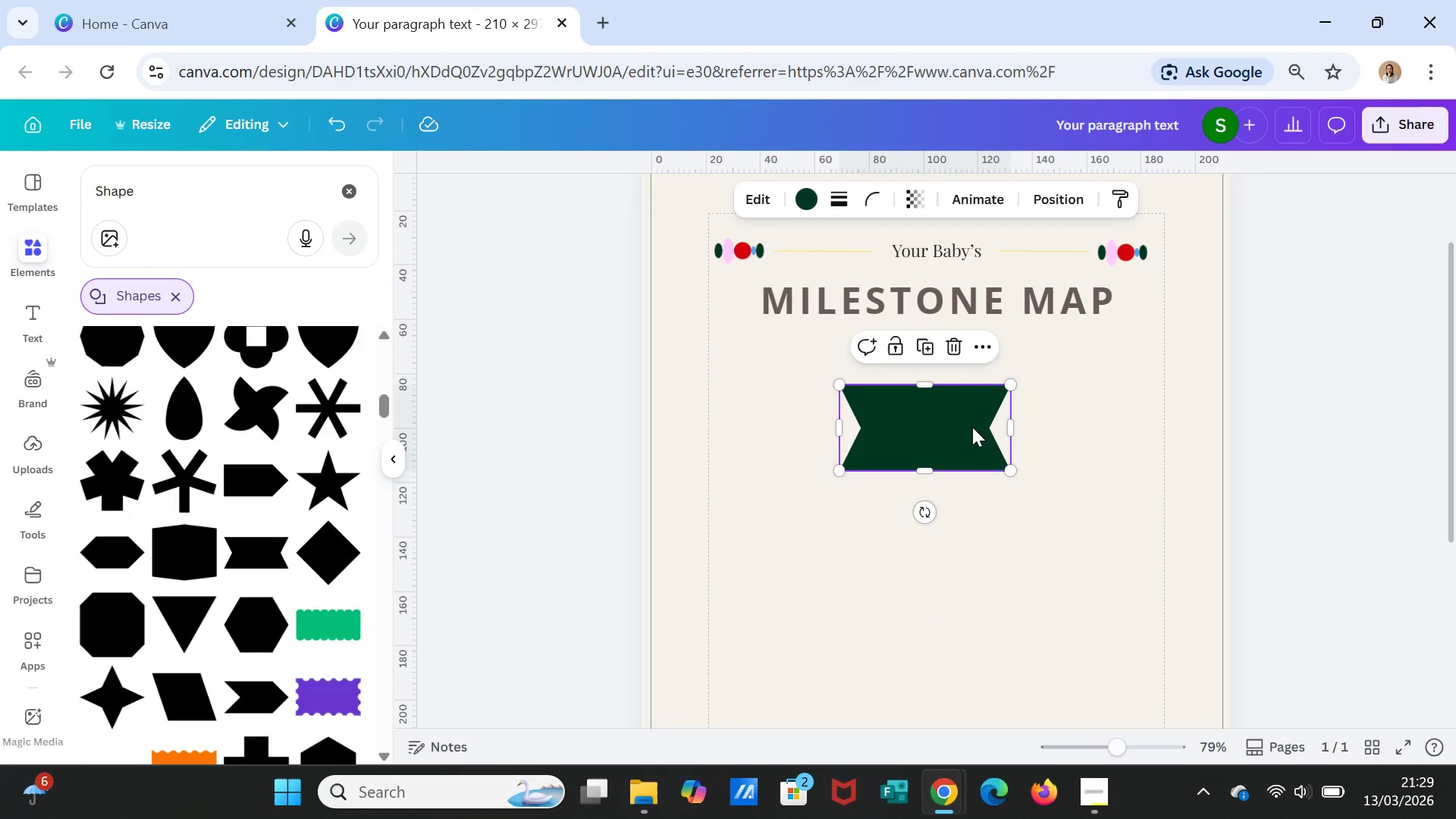 
left_click_drag(start_coordinate=[972, 427], to_coordinate=[971, 376])
 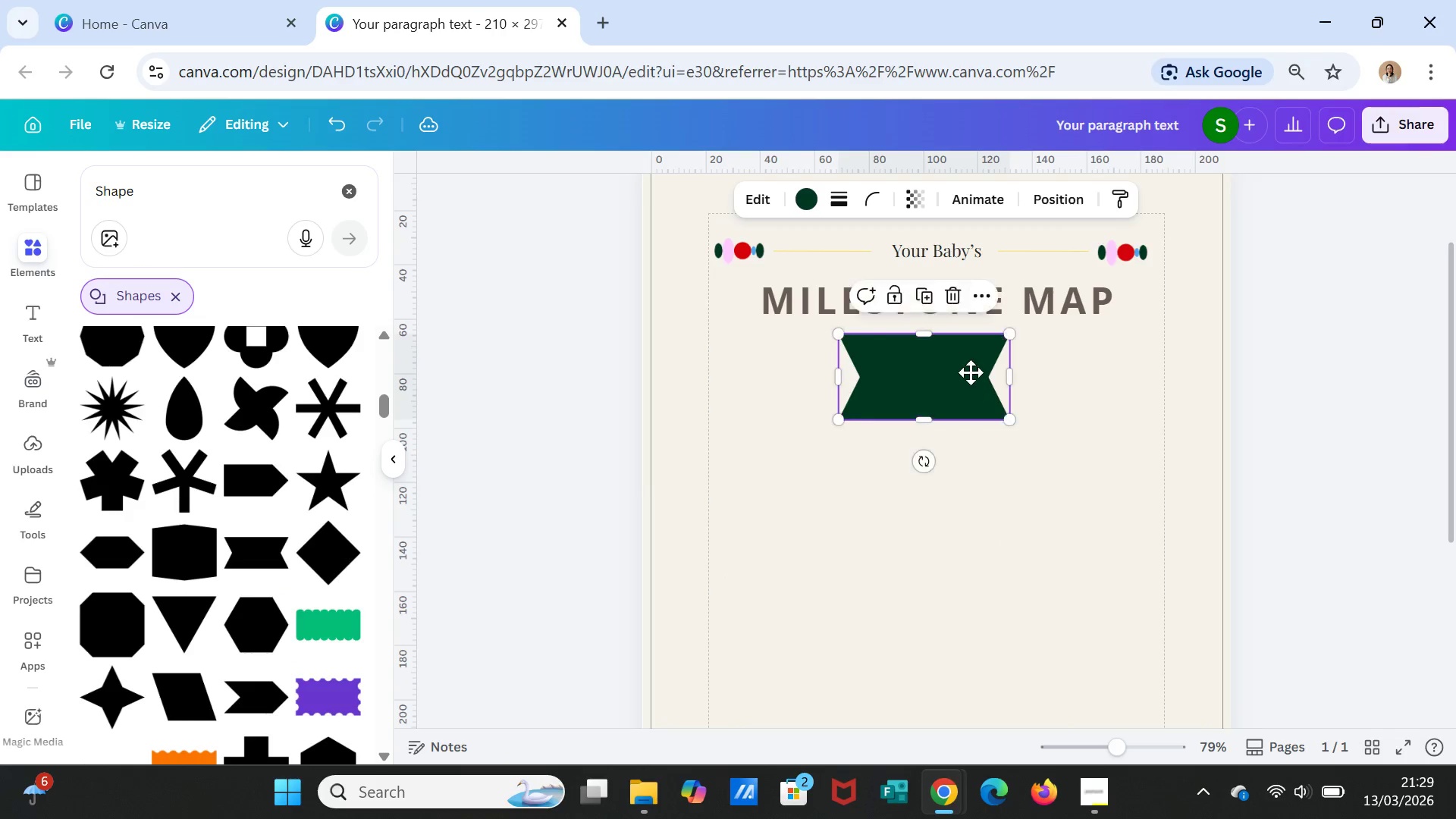 
left_click_drag(start_coordinate=[971, 376], to_coordinate=[980, 369])
 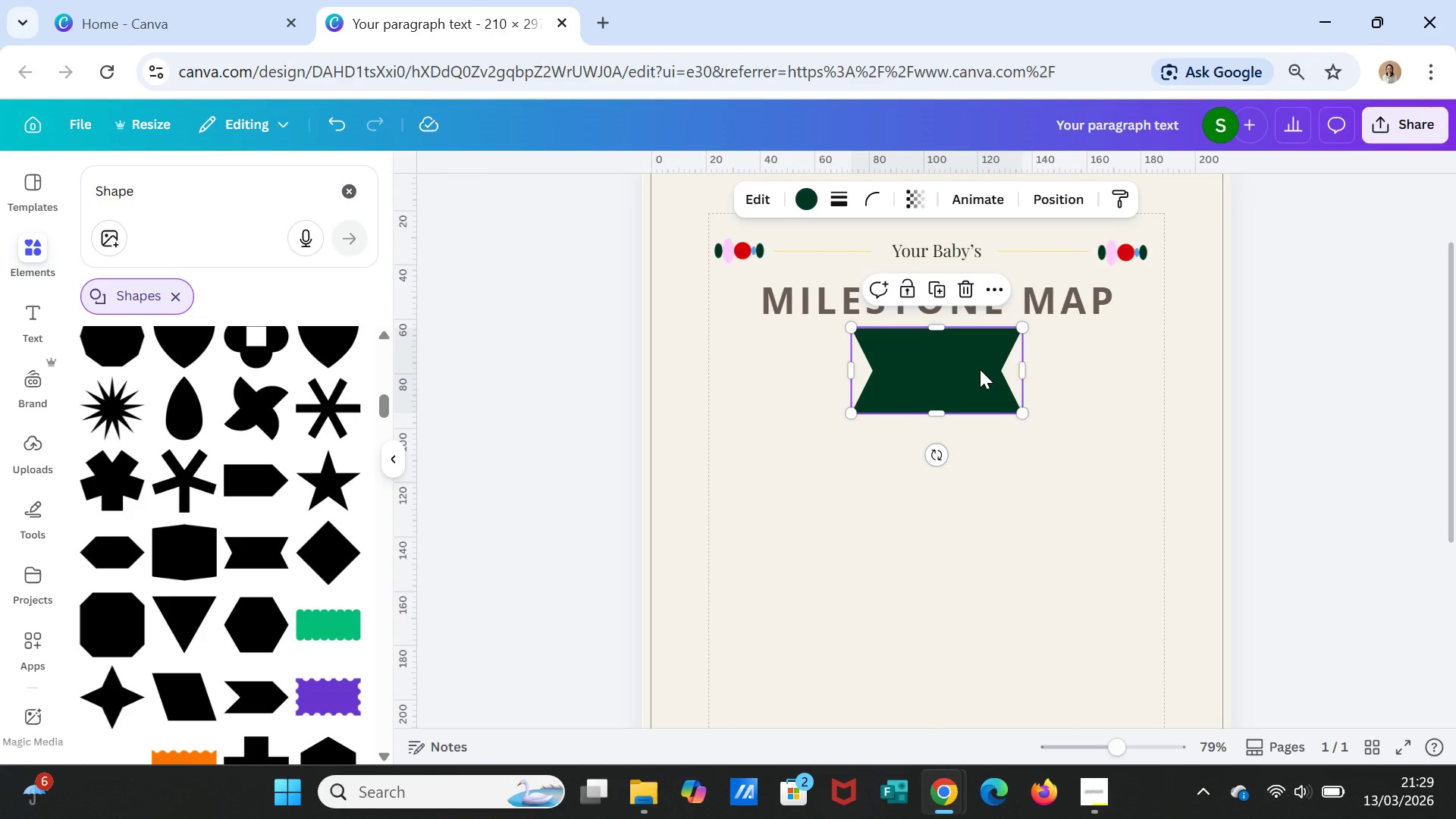 
left_click([980, 369])
 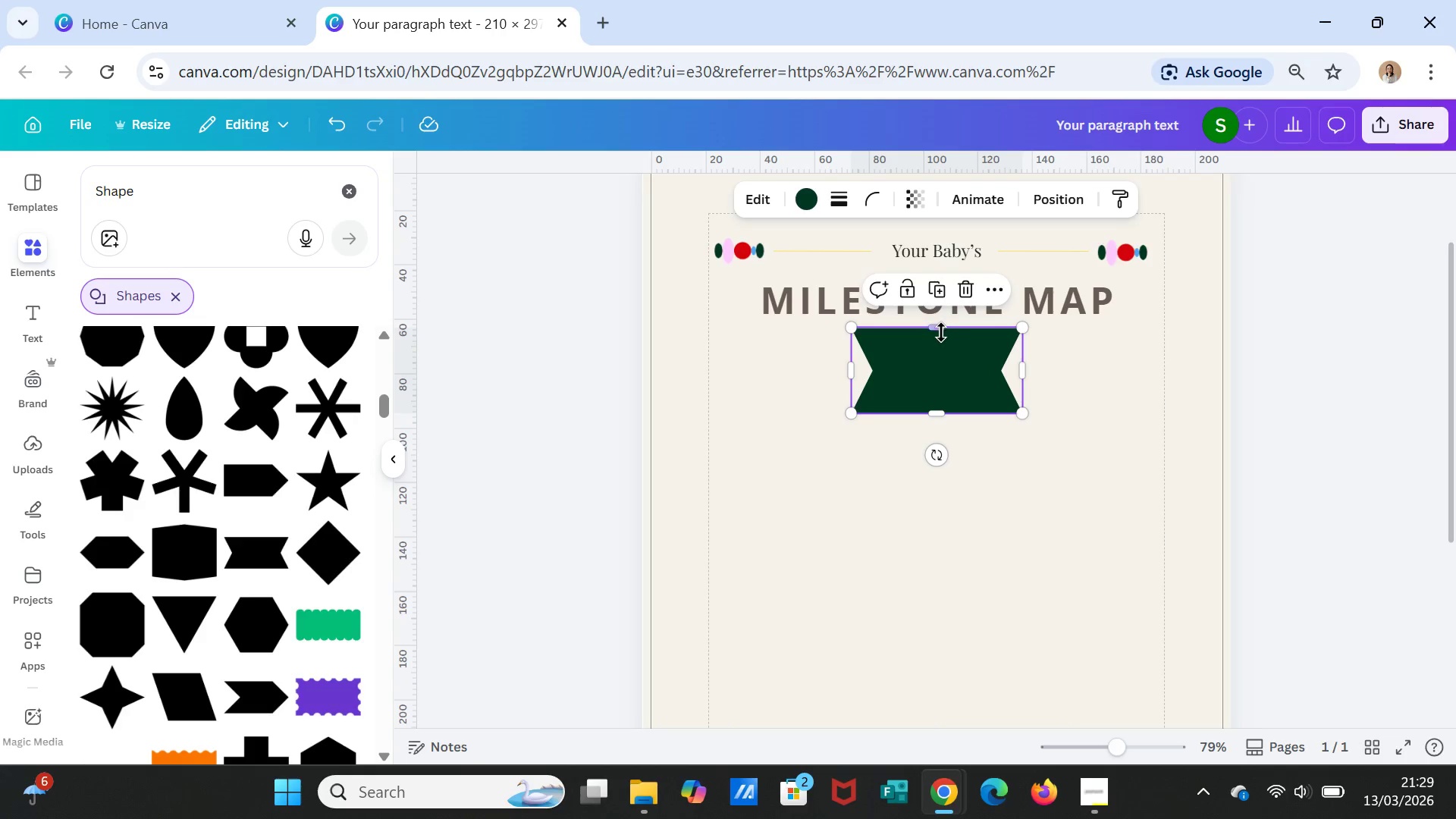 
left_click_drag(start_coordinate=[936, 329], to_coordinate=[938, 369])
 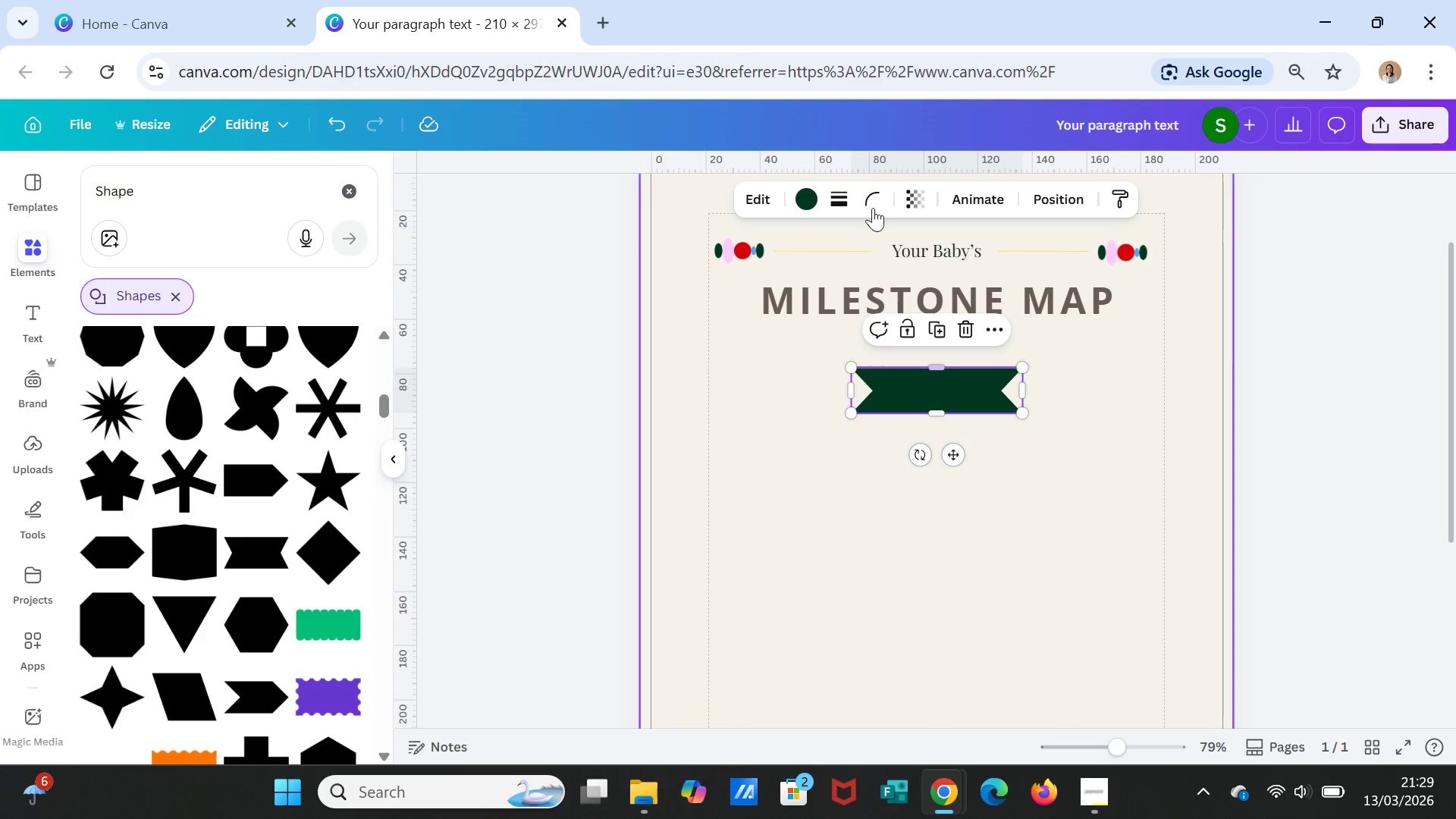 
left_click([870, 185])
 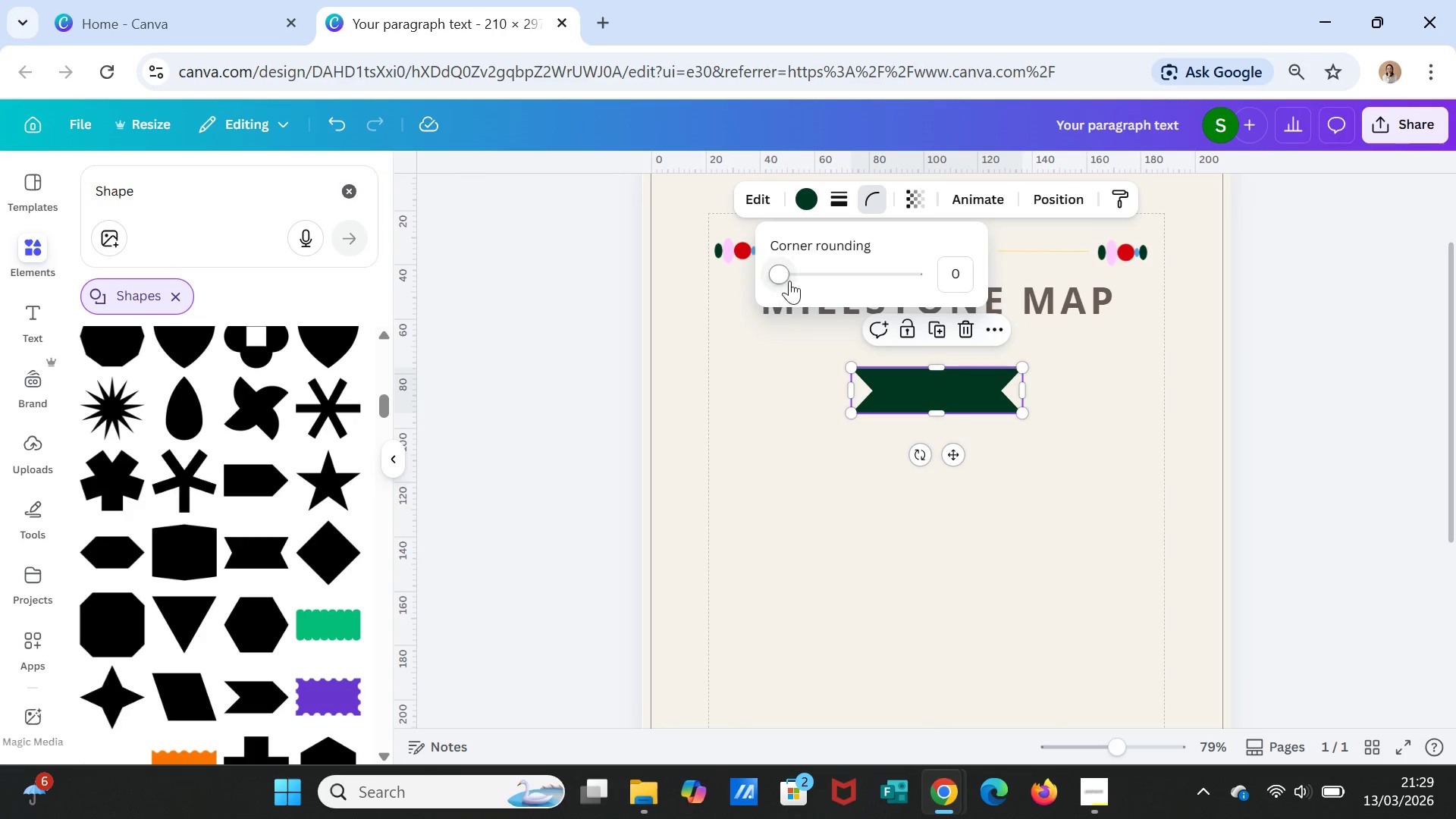 
left_click_drag(start_coordinate=[780, 271], to_coordinate=[811, 273])
 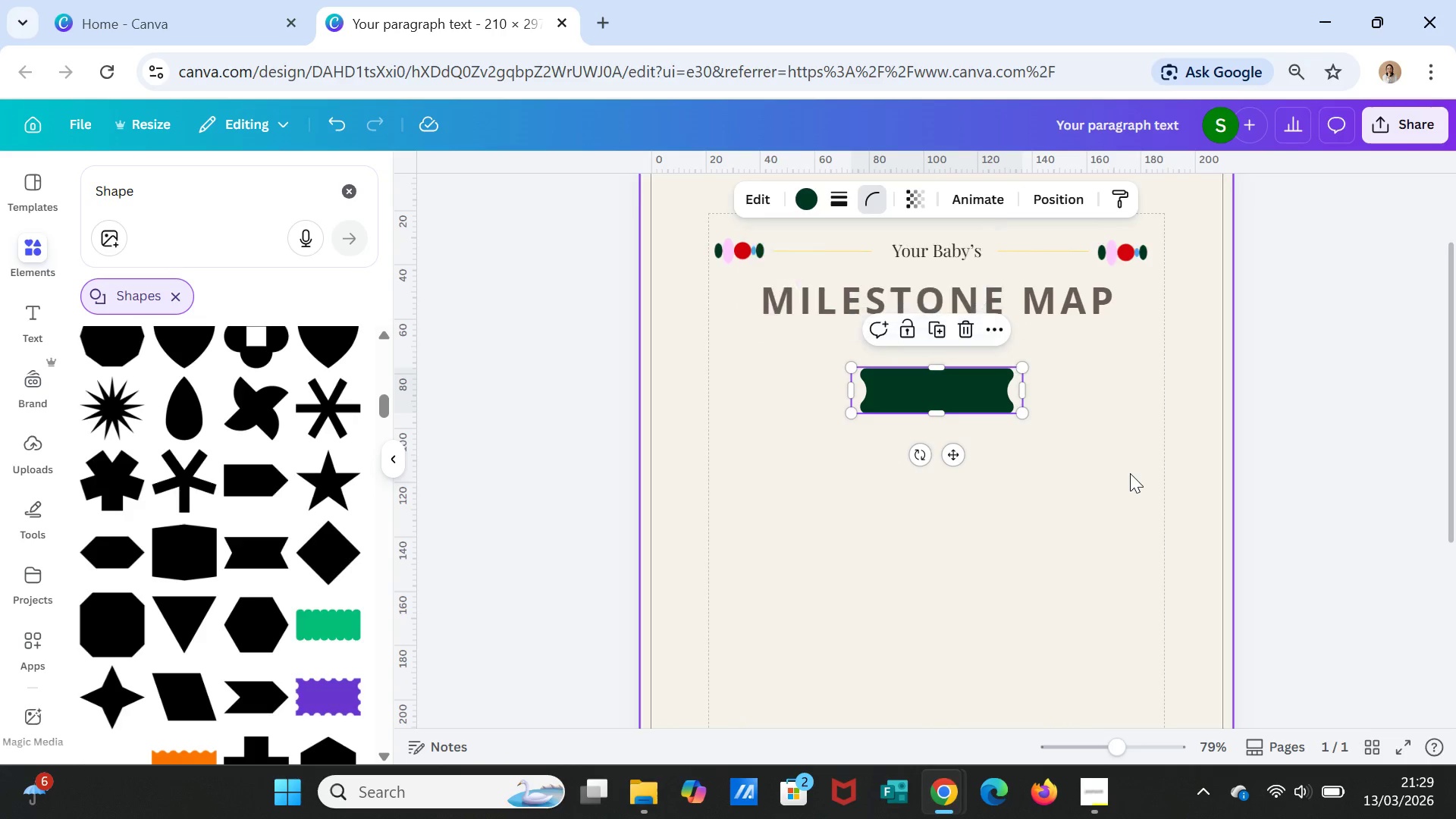 
left_click([1130, 473])
 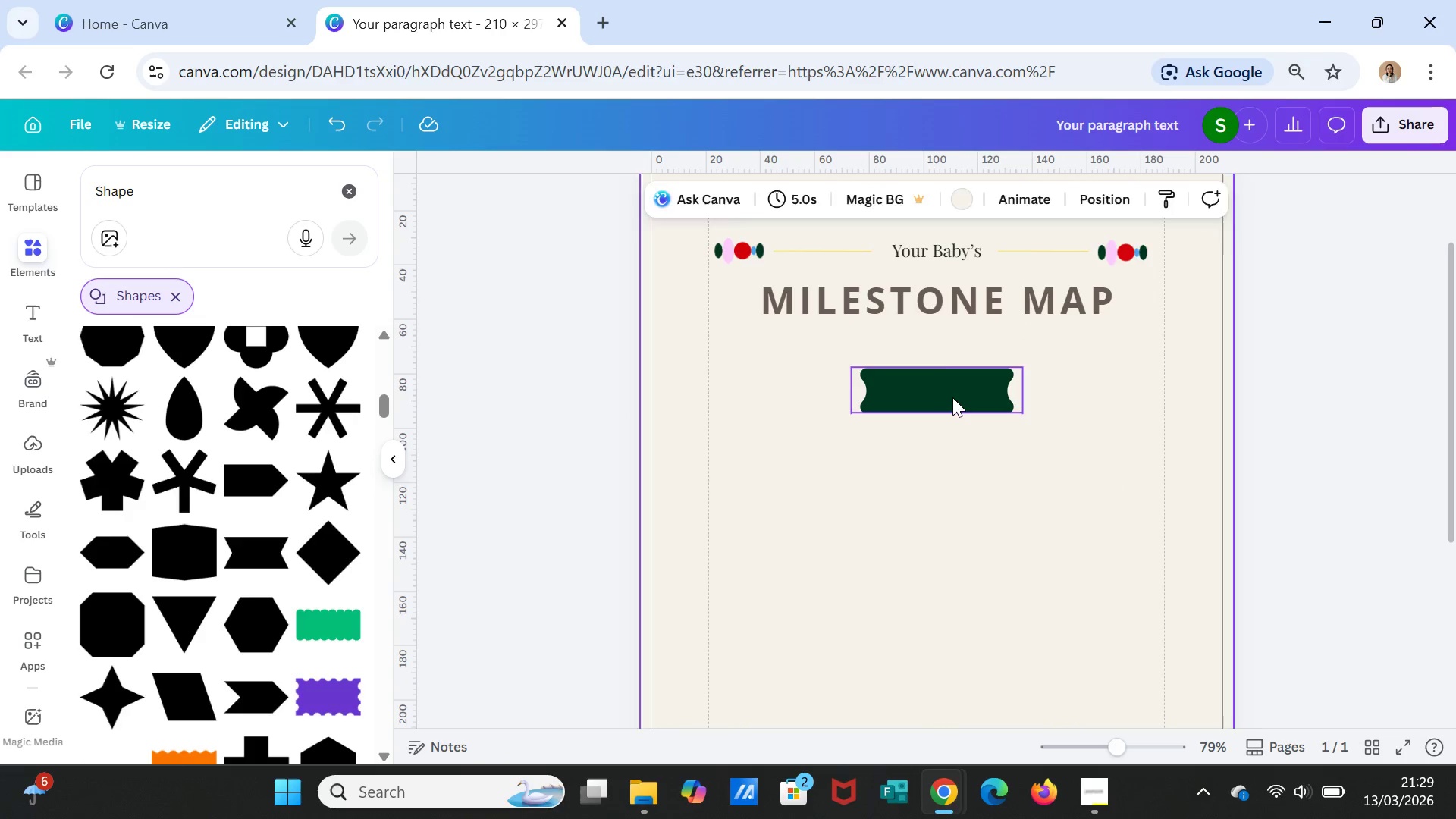 
double_click([952, 397])
 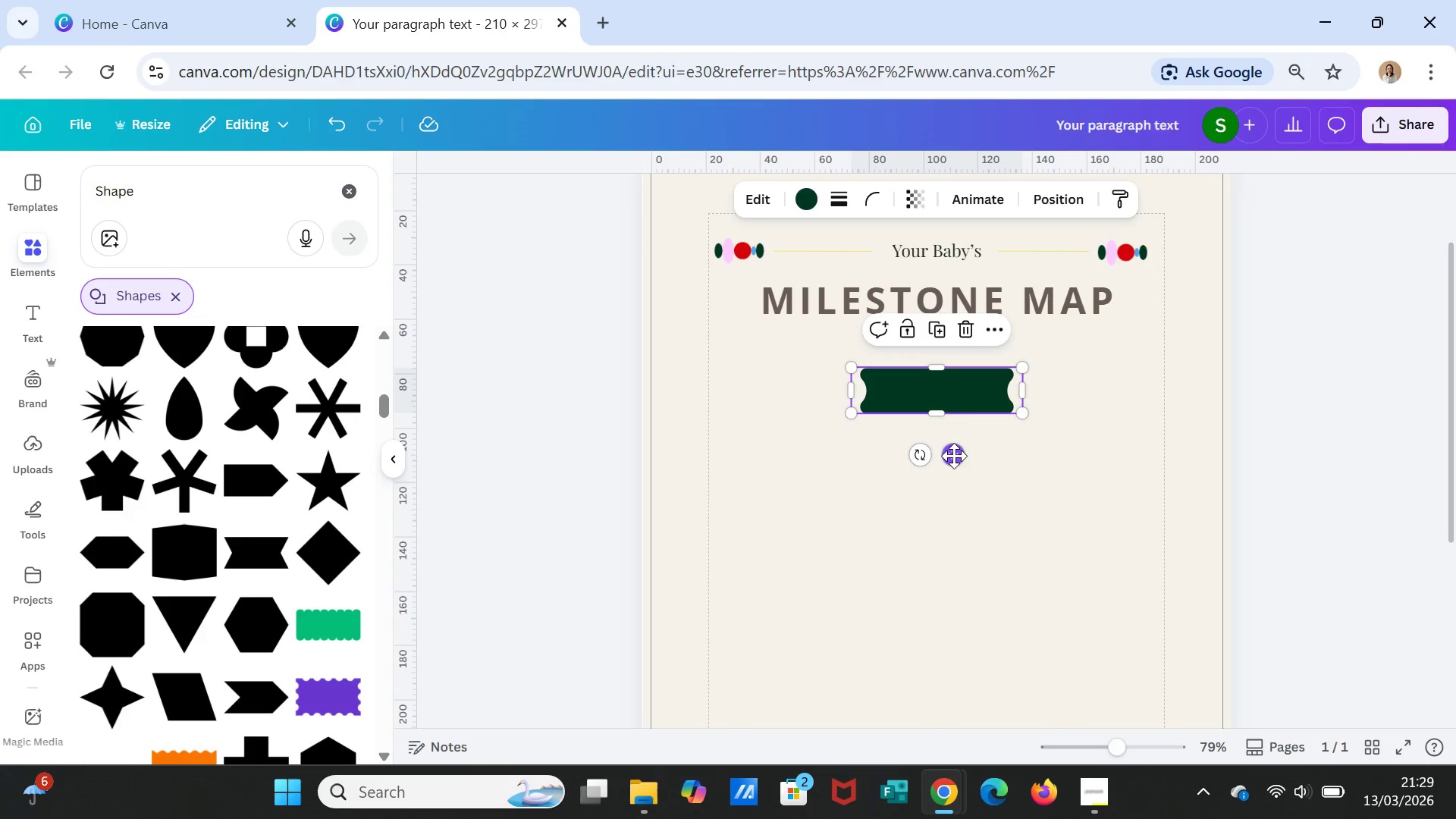 
left_click_drag(start_coordinate=[955, 441], to_coordinate=[952, 425])
 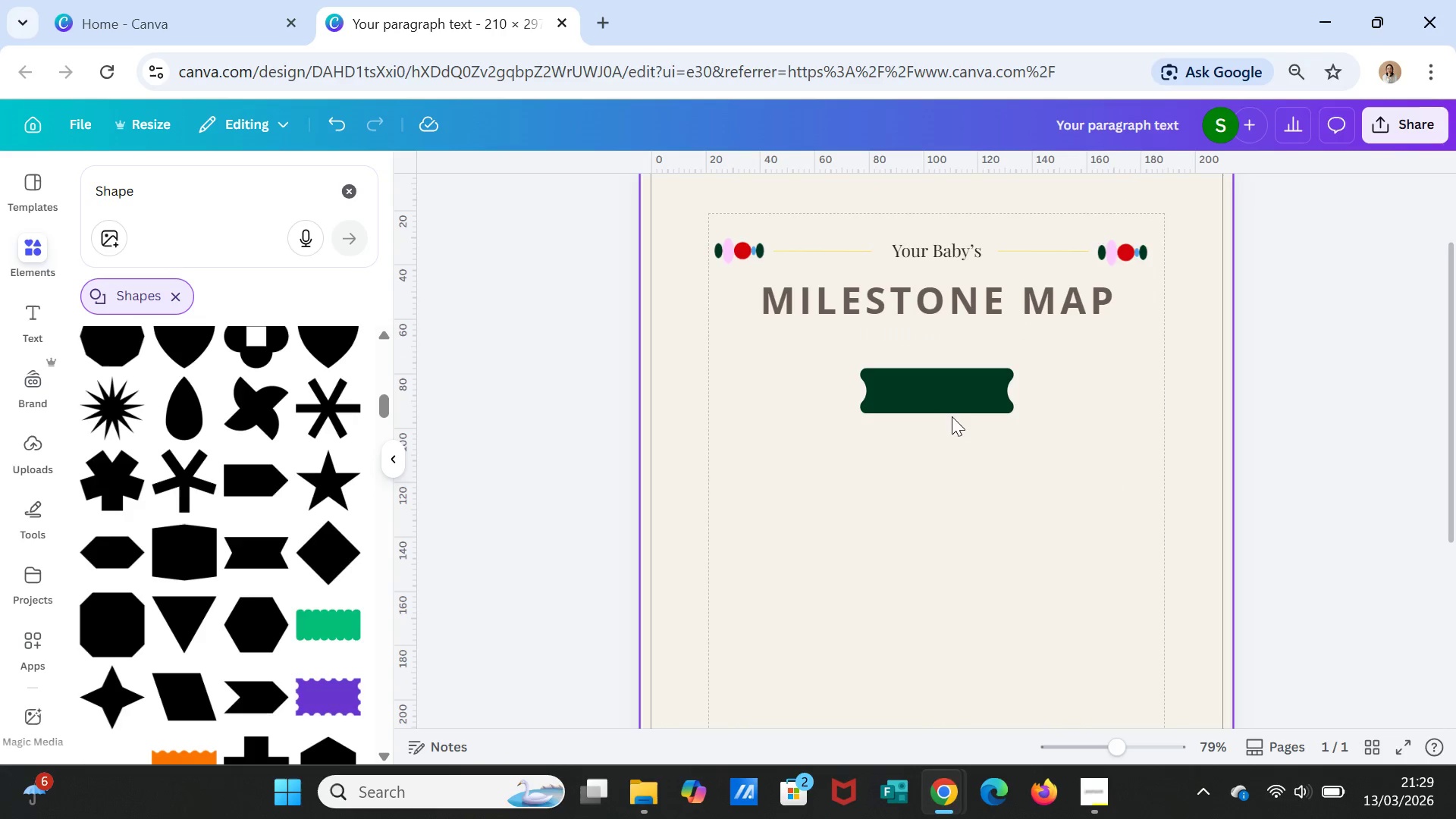 
left_click_drag(start_coordinate=[952, 419], to_coordinate=[952, 411])
 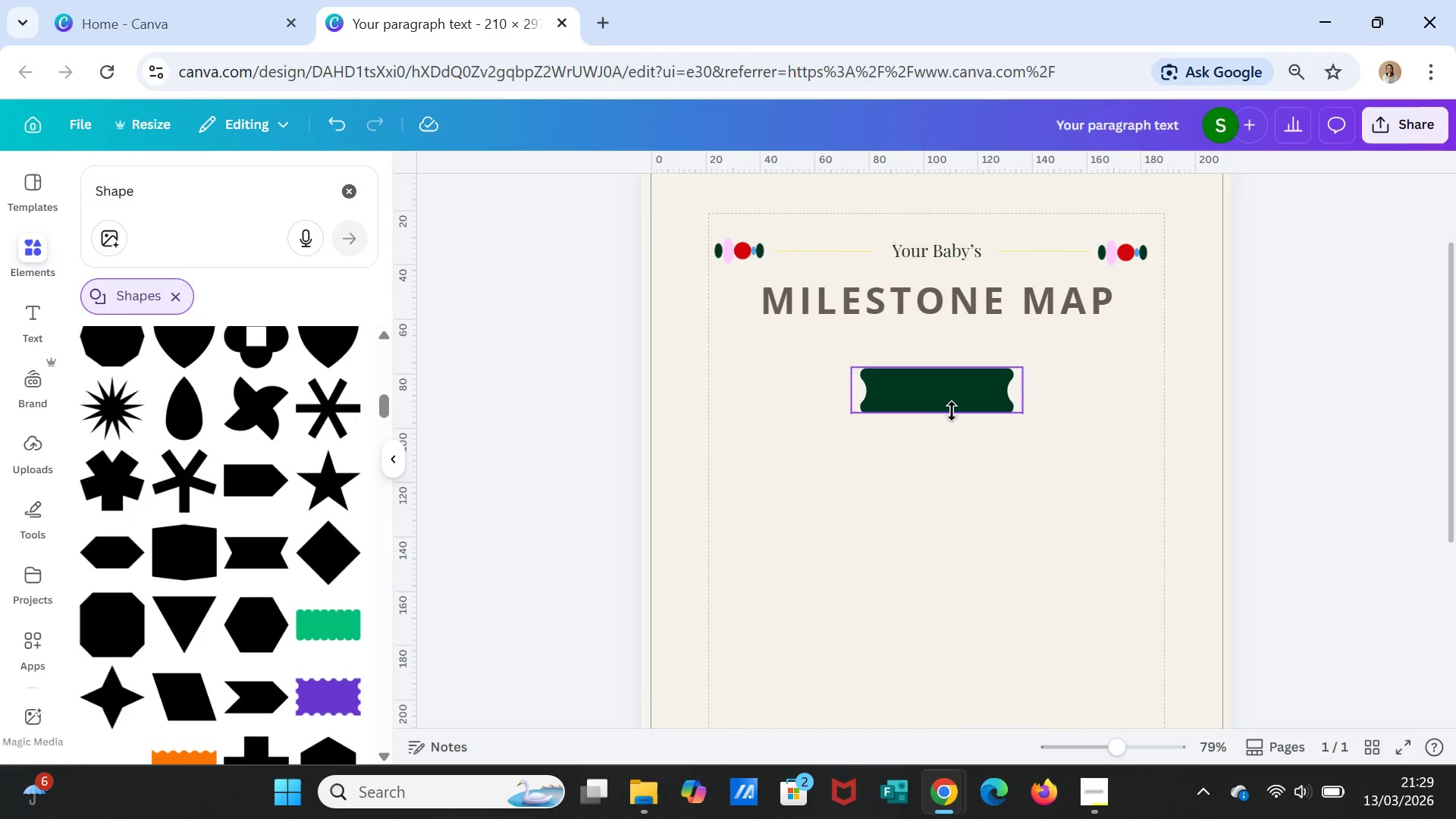 
triple_click([952, 411])
 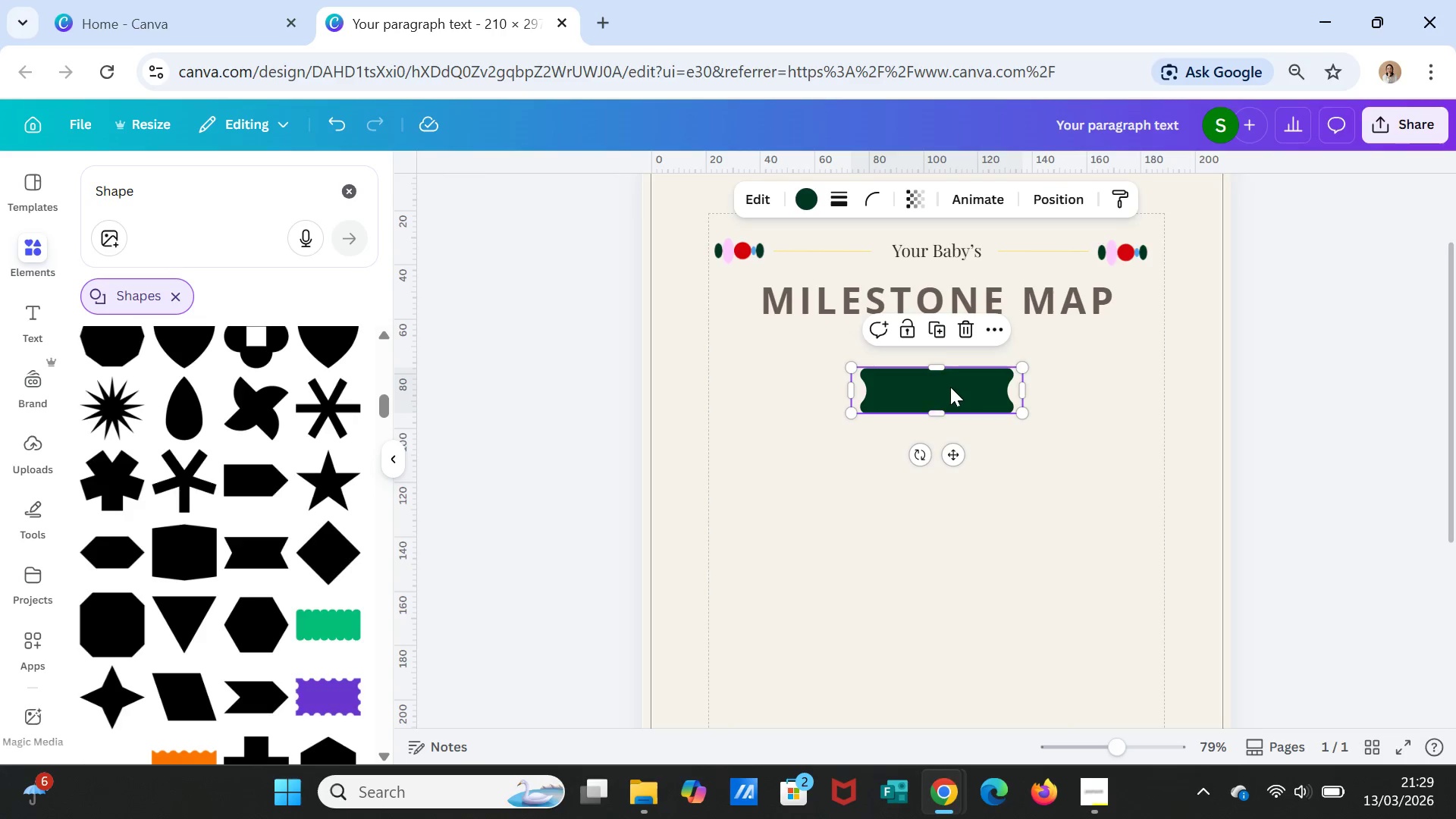 
left_click([950, 387])
 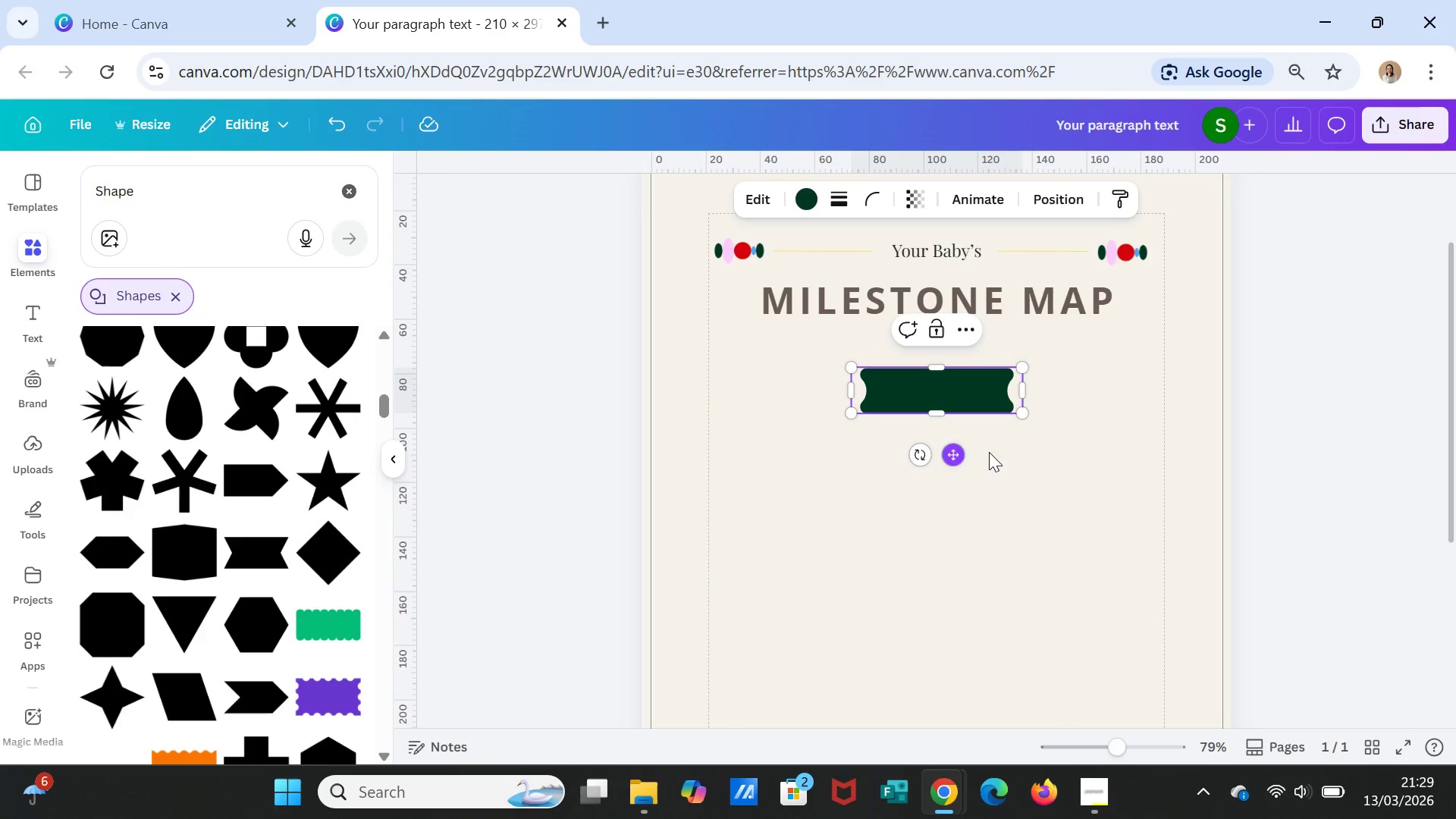 
left_click([1087, 445])
 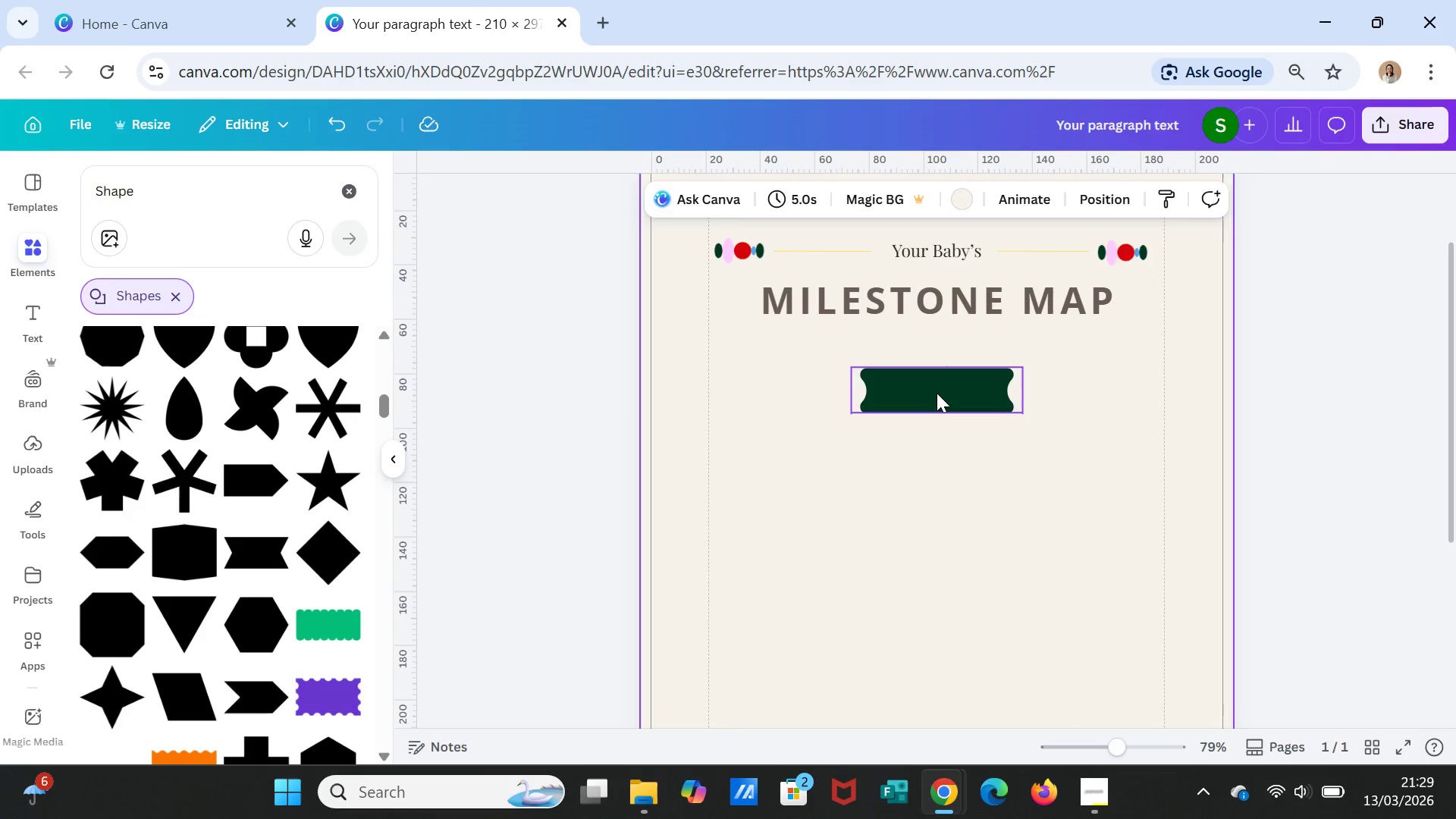 
left_click([937, 392])
 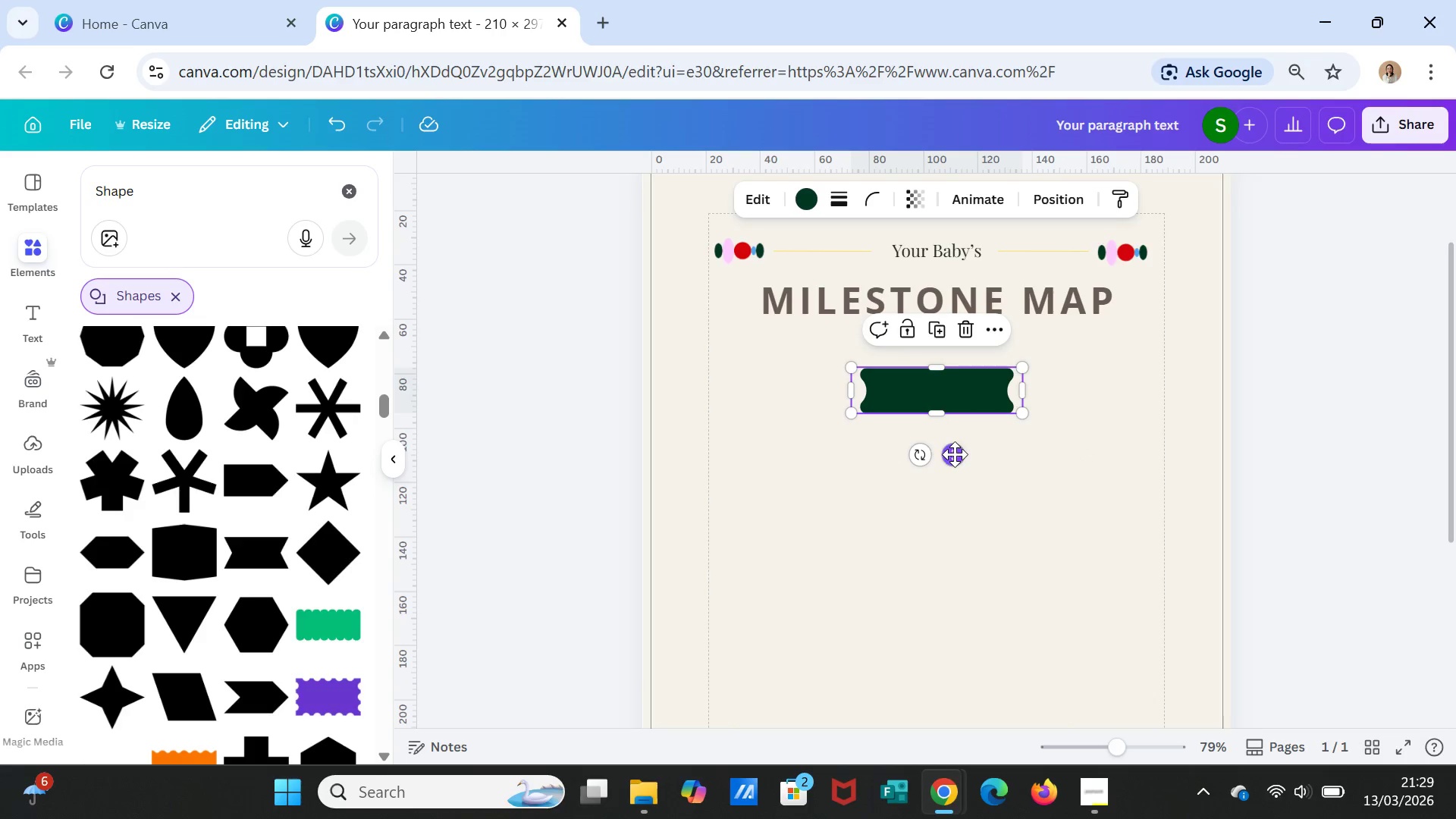 
left_click_drag(start_coordinate=[955, 454], to_coordinate=[955, 419])
 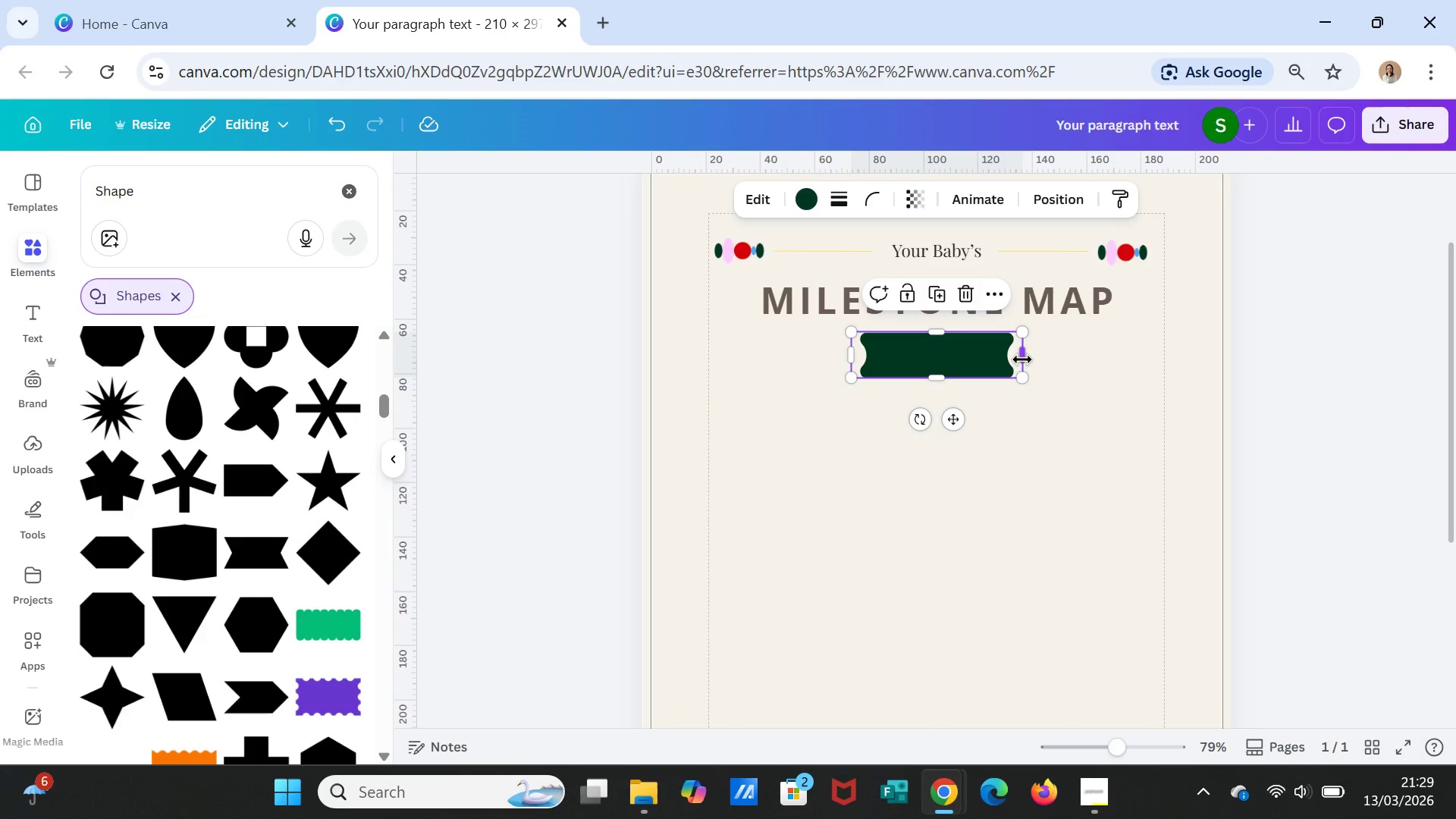 
left_click_drag(start_coordinate=[1022, 359], to_coordinate=[1072, 352])
 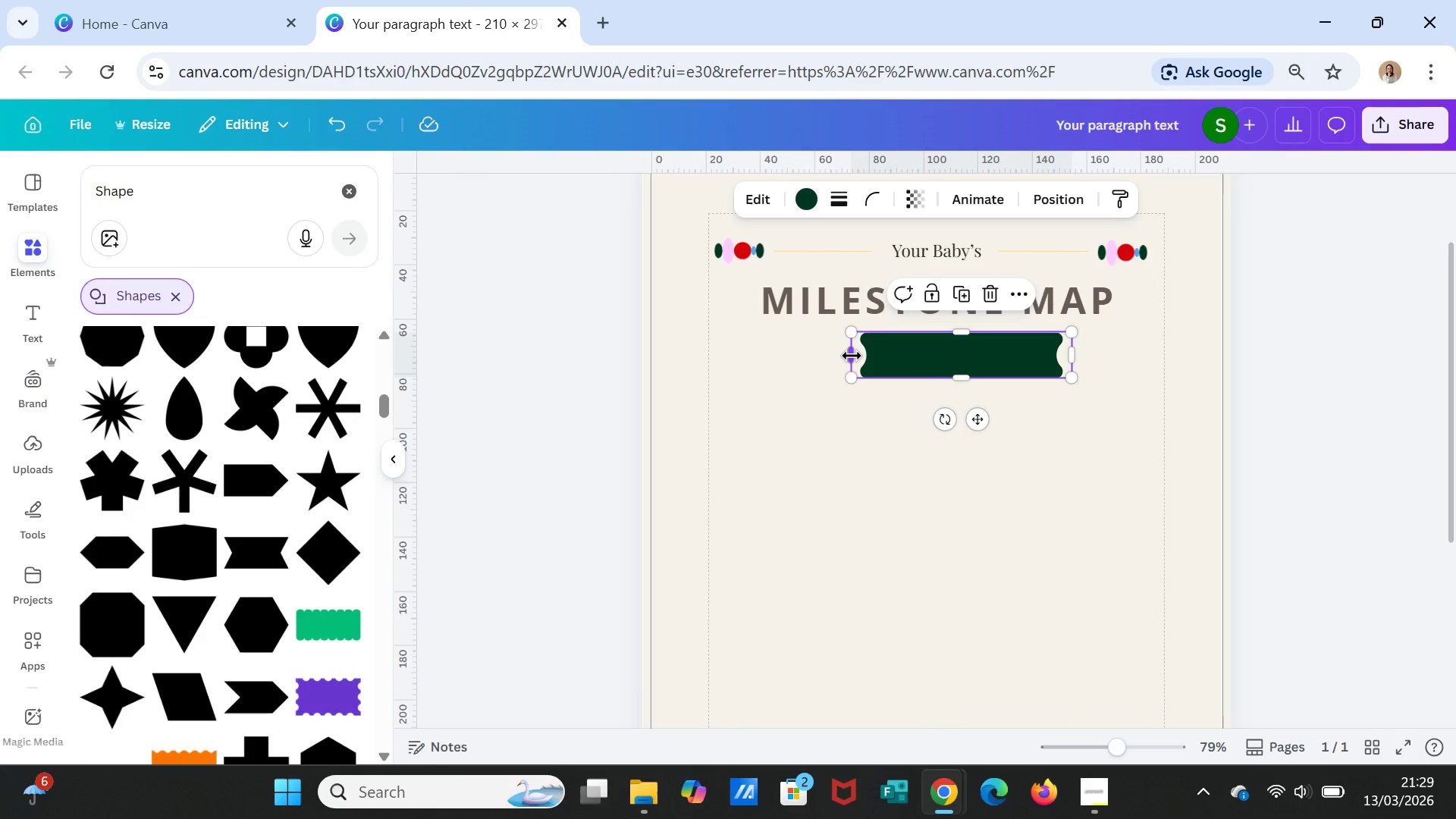 
left_click_drag(start_coordinate=[852, 356], to_coordinate=[819, 356])
 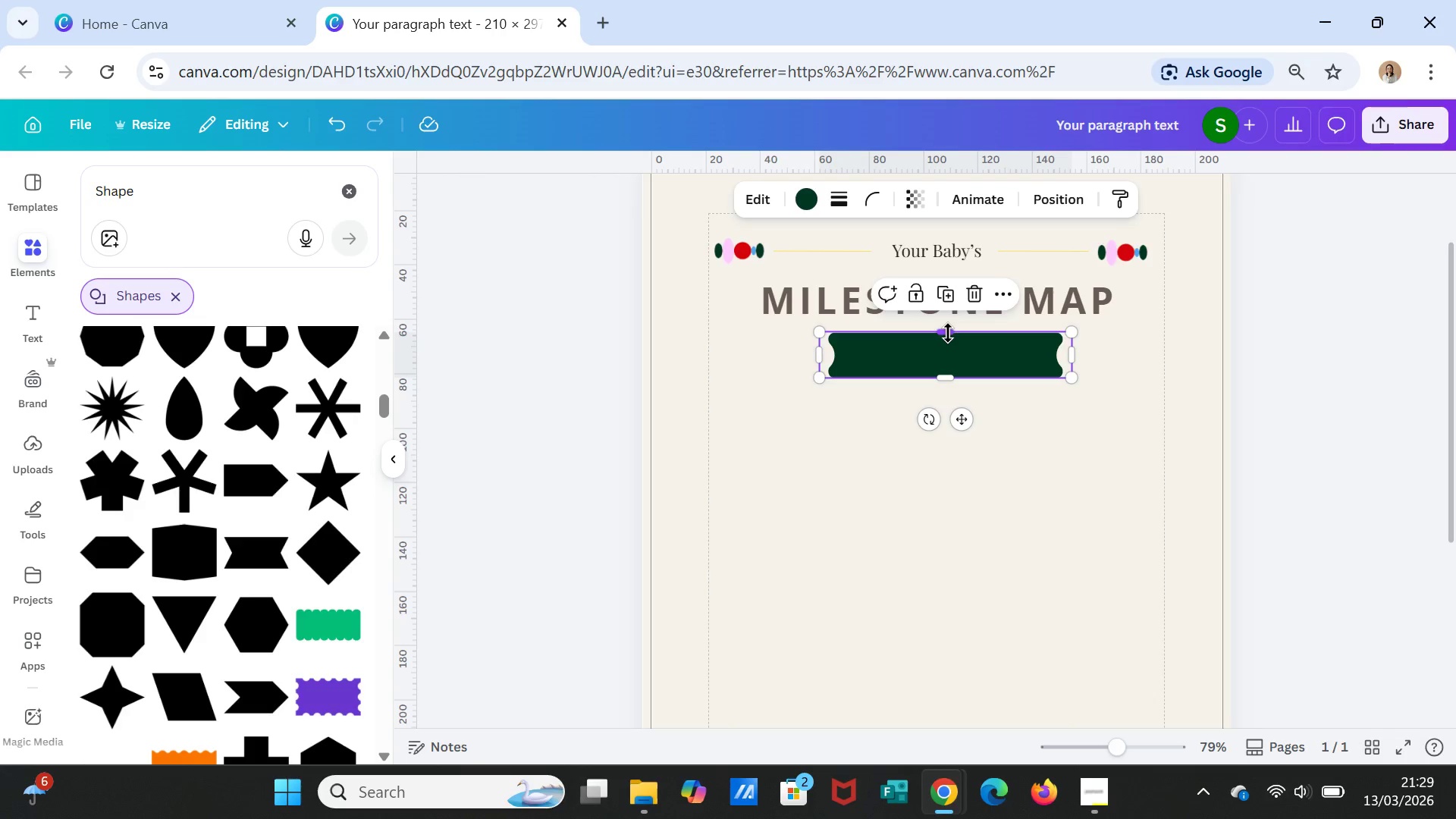 
left_click_drag(start_coordinate=[945, 331], to_coordinate=[946, 342])
 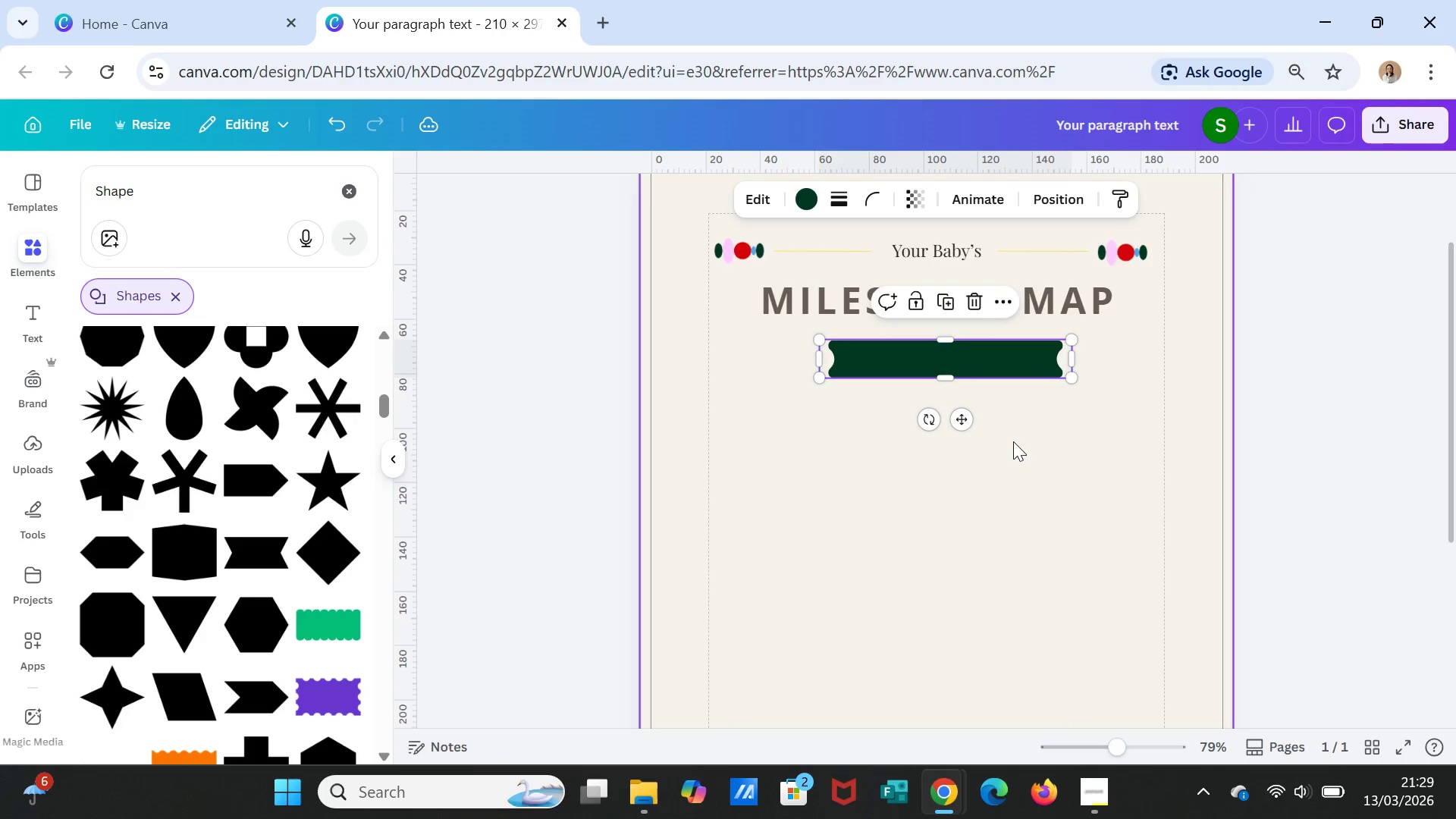 
left_click([1013, 441])
 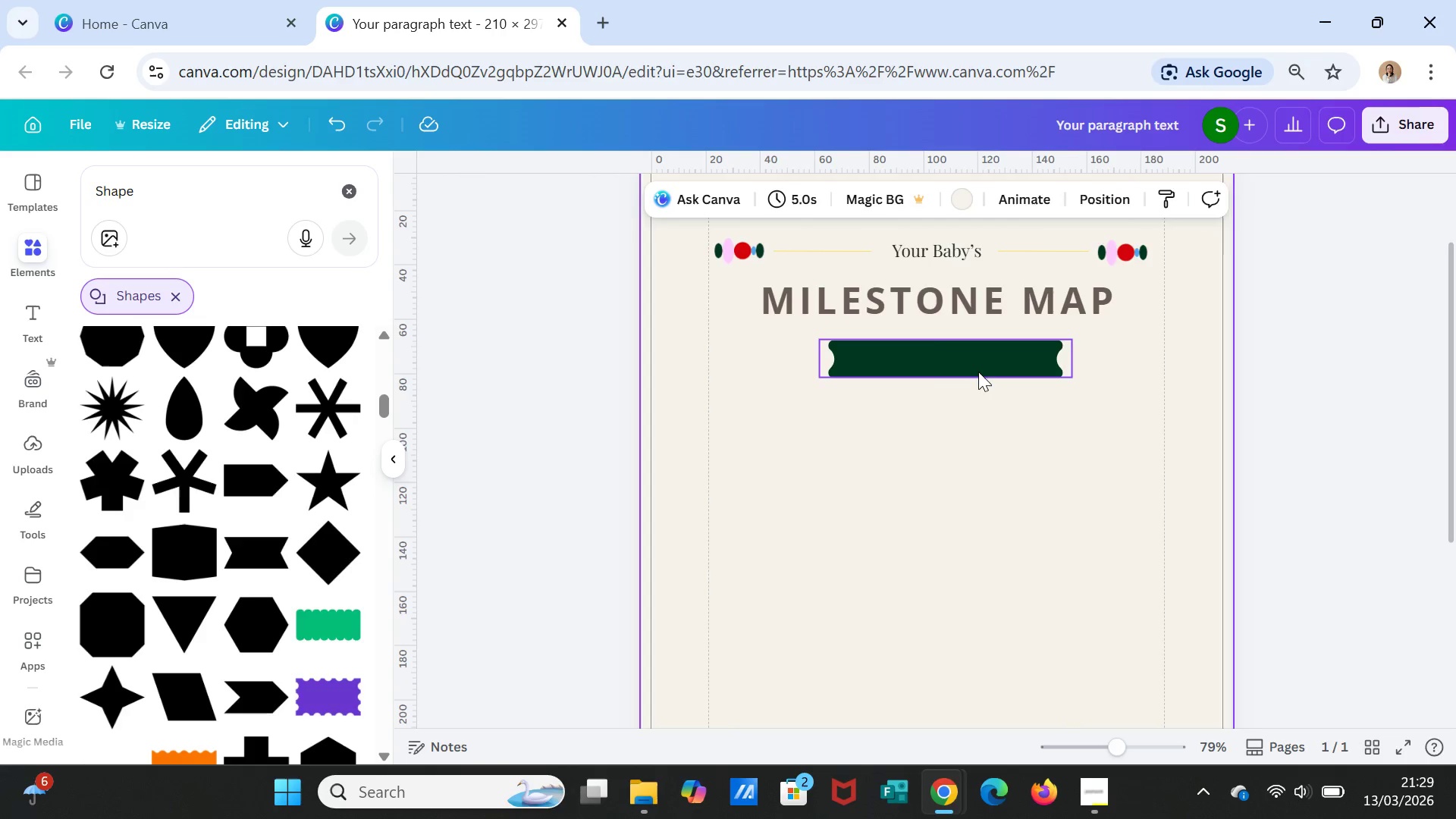 
left_click([978, 370])
 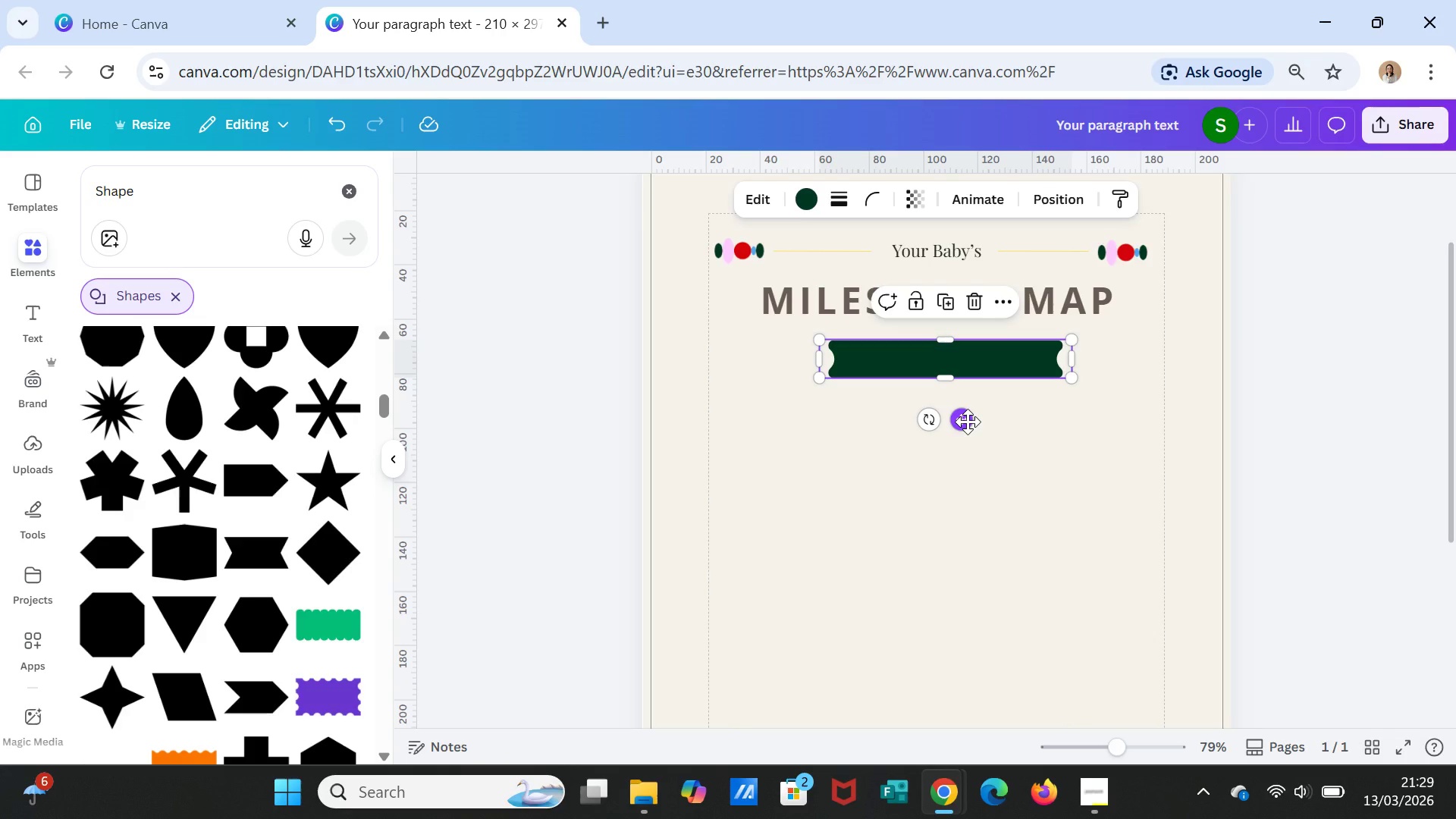 
left_click_drag(start_coordinate=[968, 422], to_coordinate=[967, 413])
 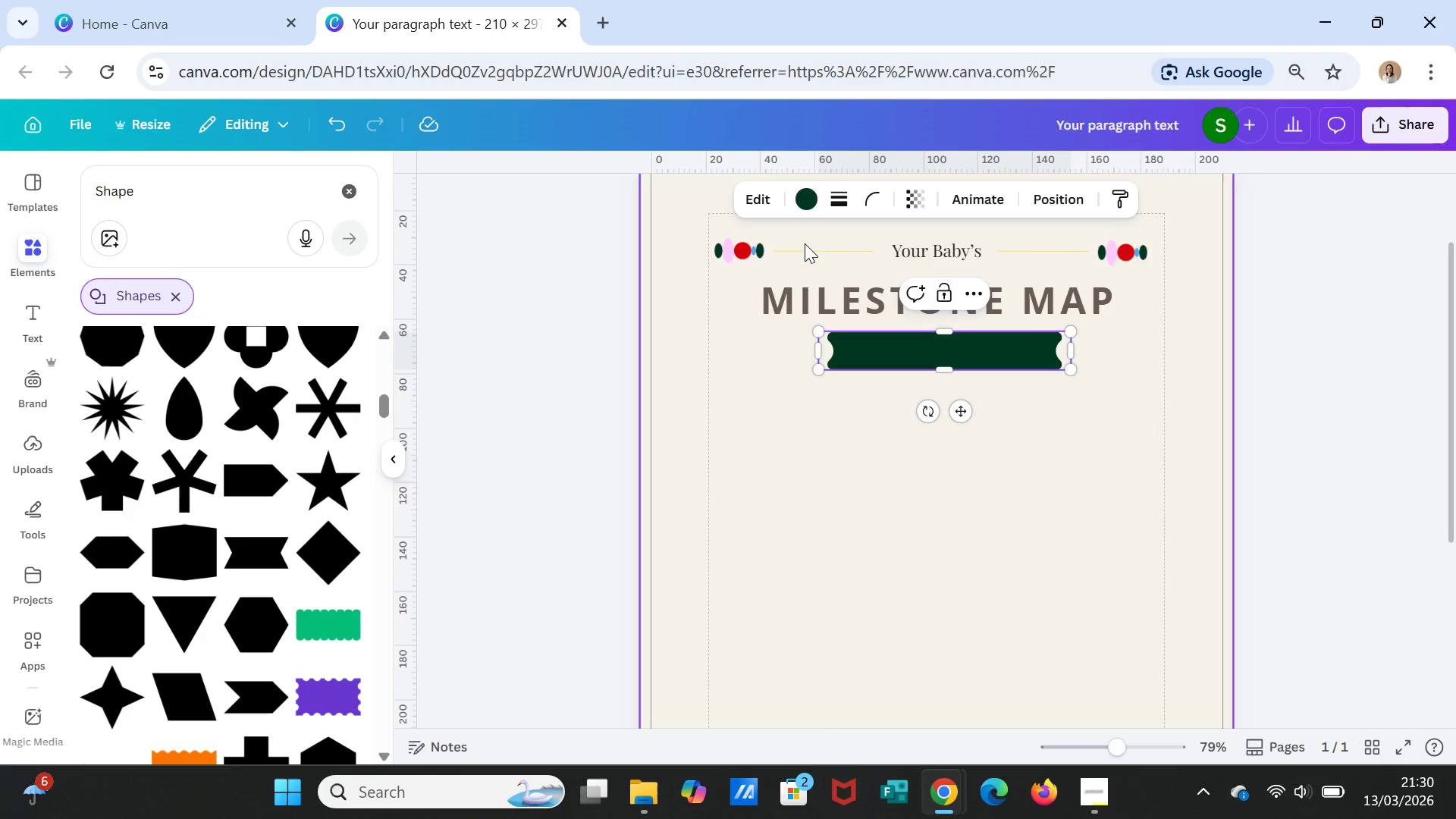 
left_click([1000, 507])
 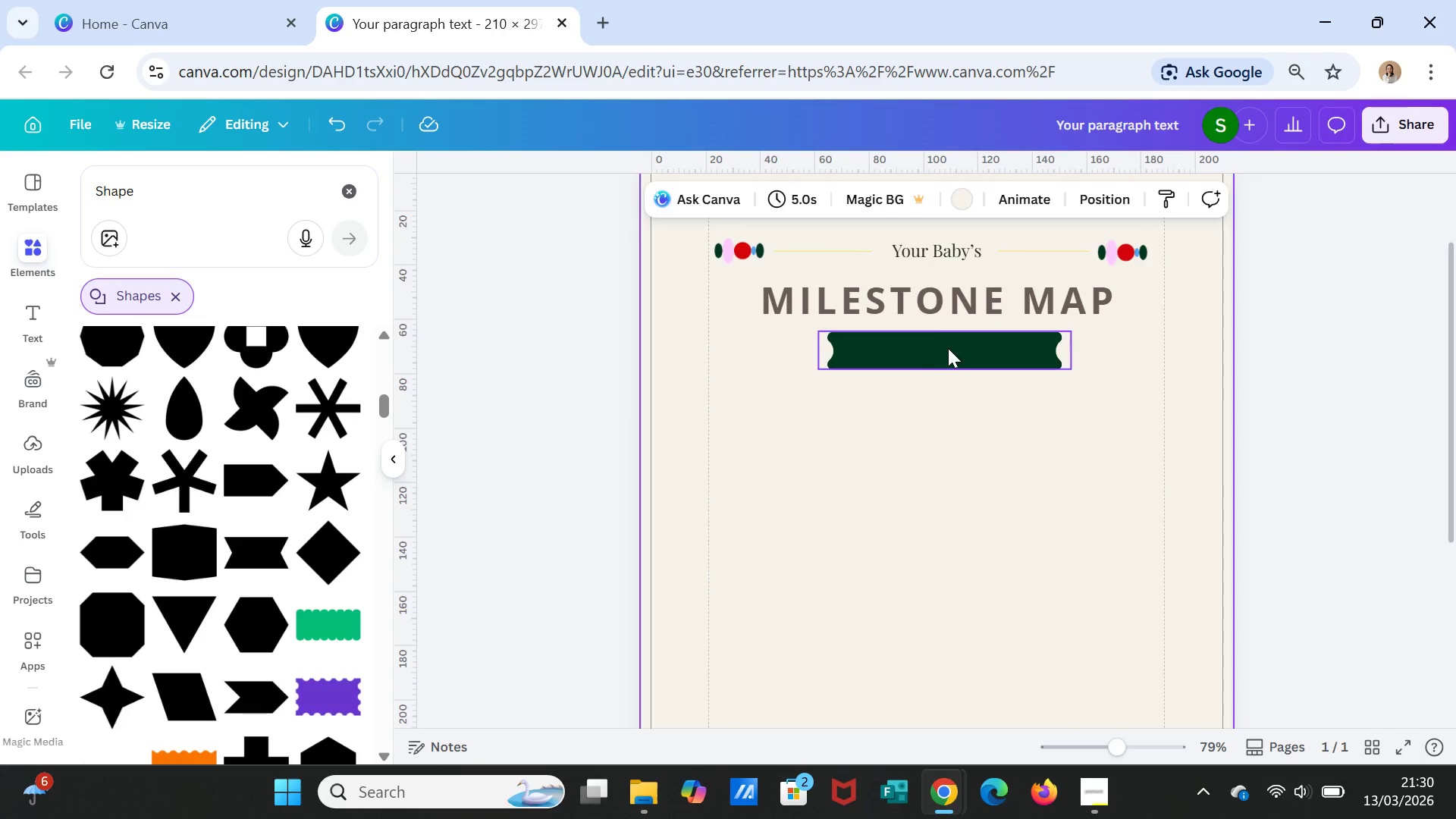 
left_click([948, 348])
 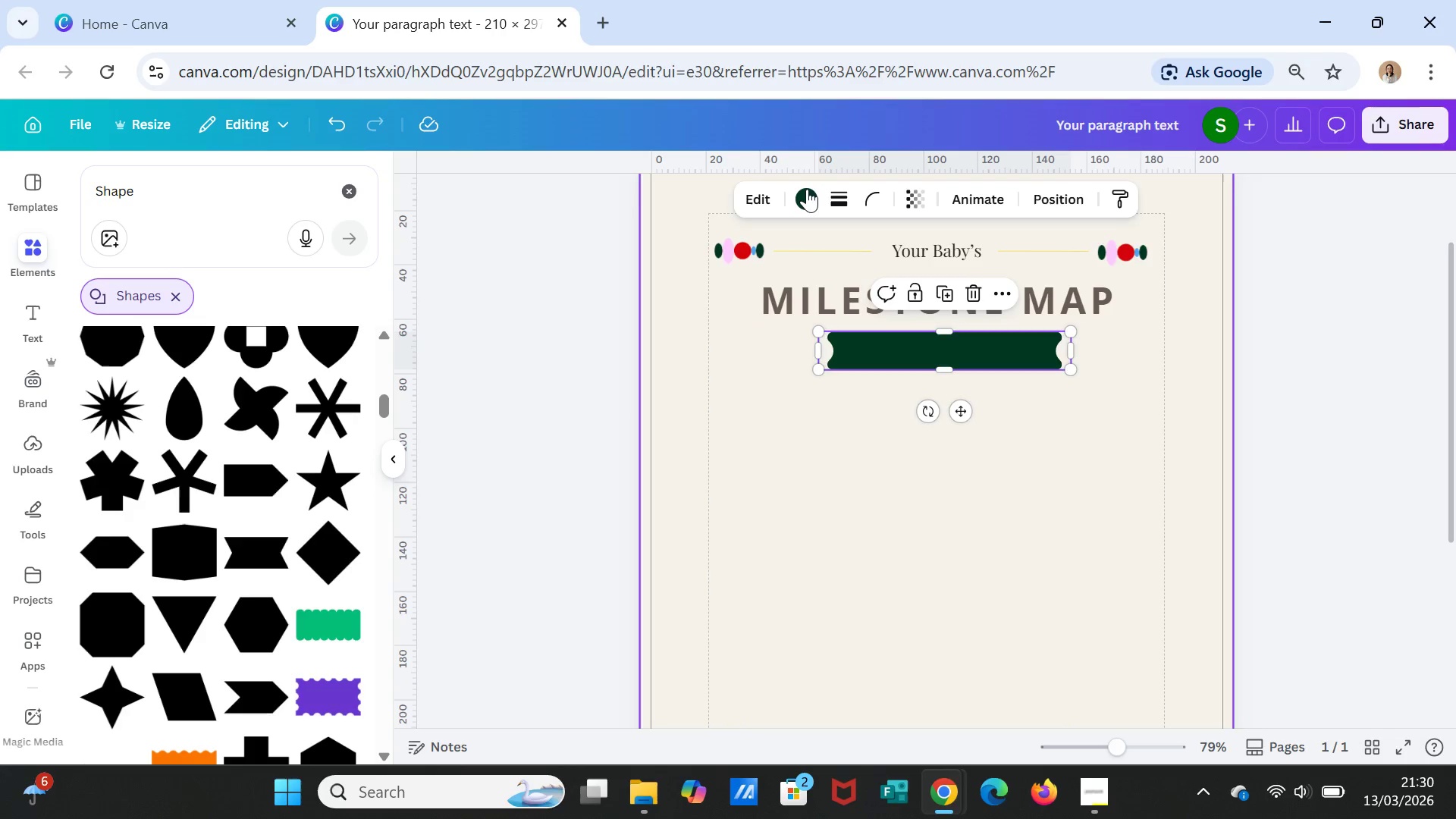 
left_click([807, 189])
 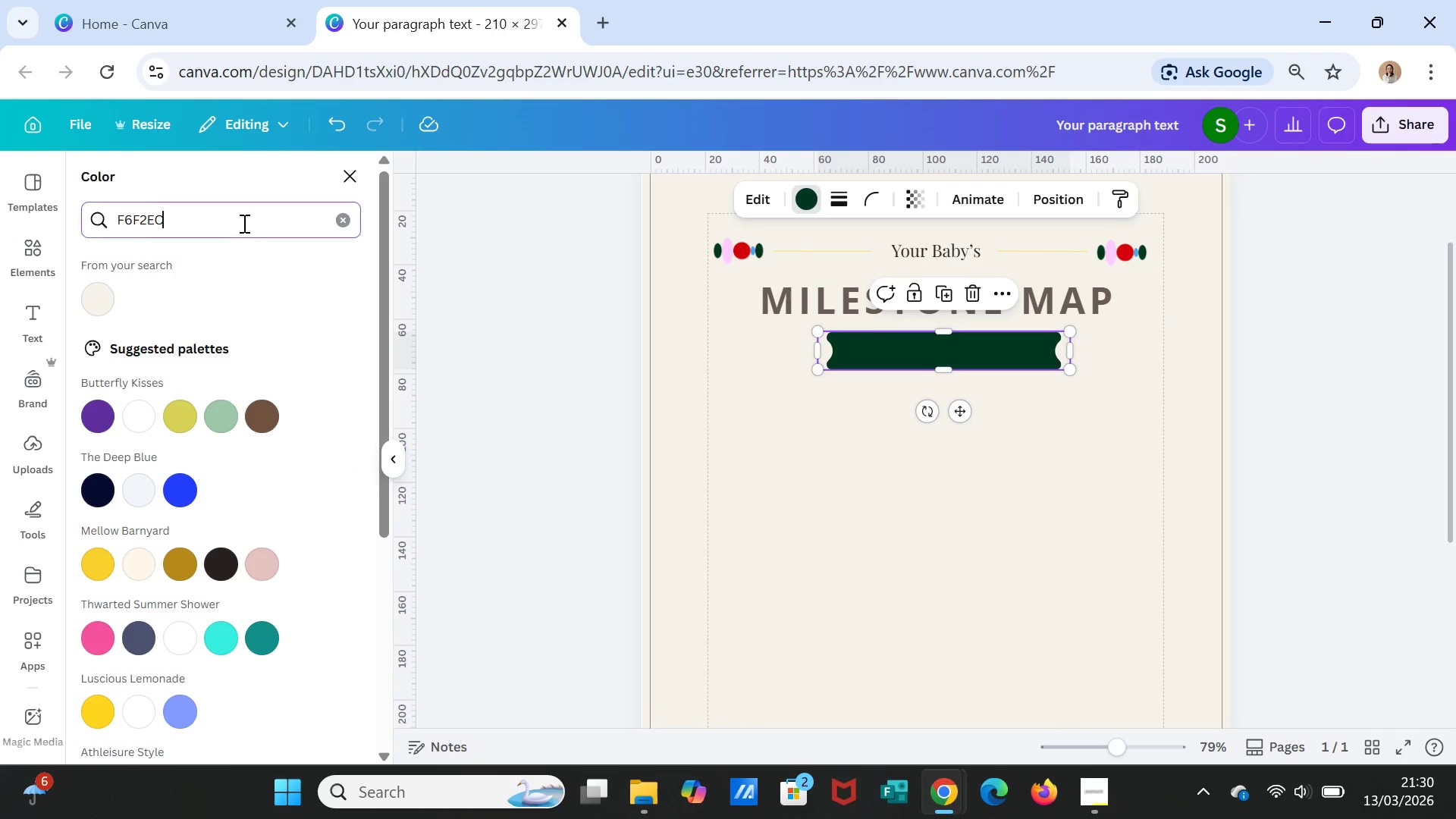 
double_click([242, 224])
 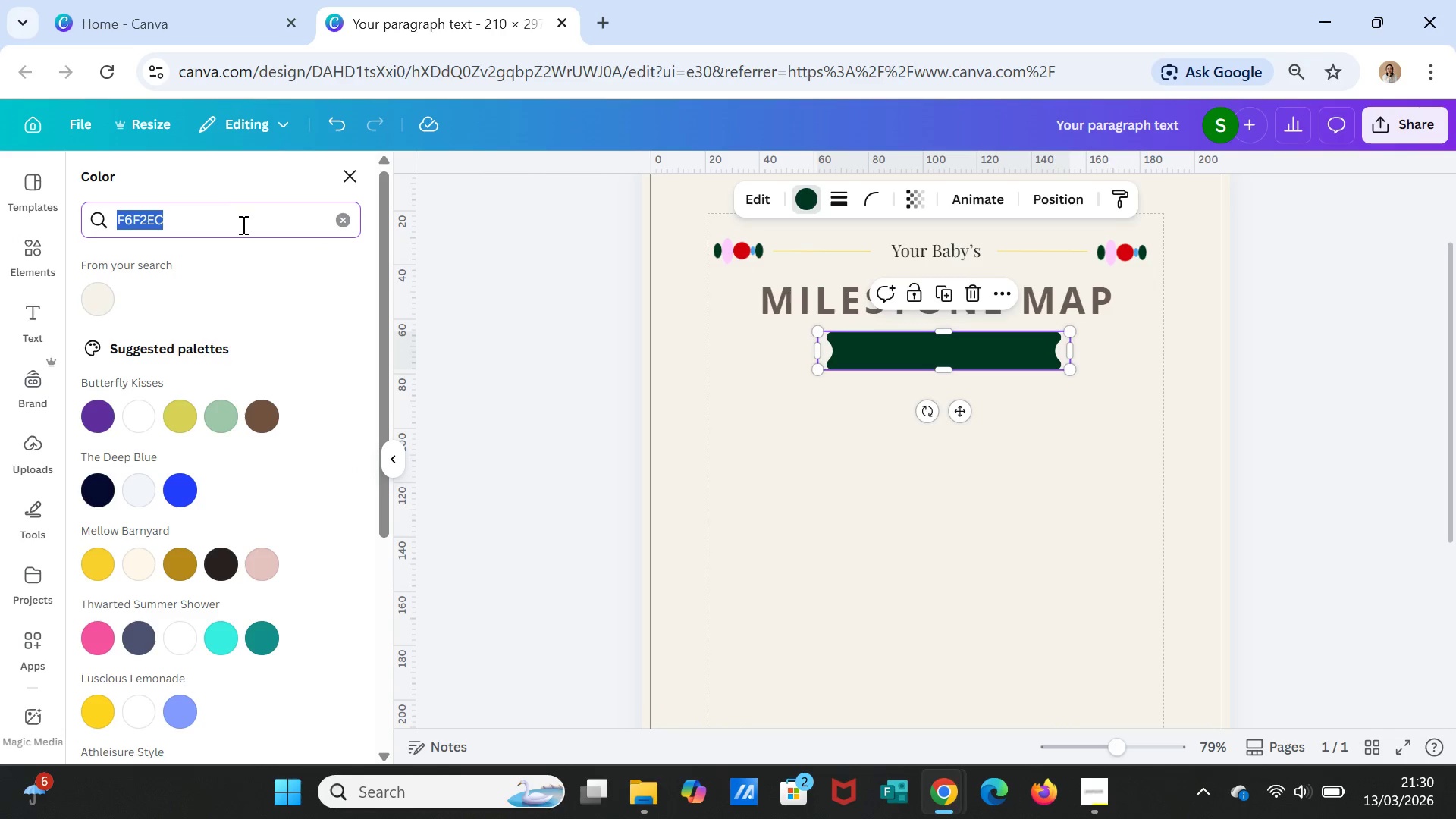 
triple_click([242, 224])
 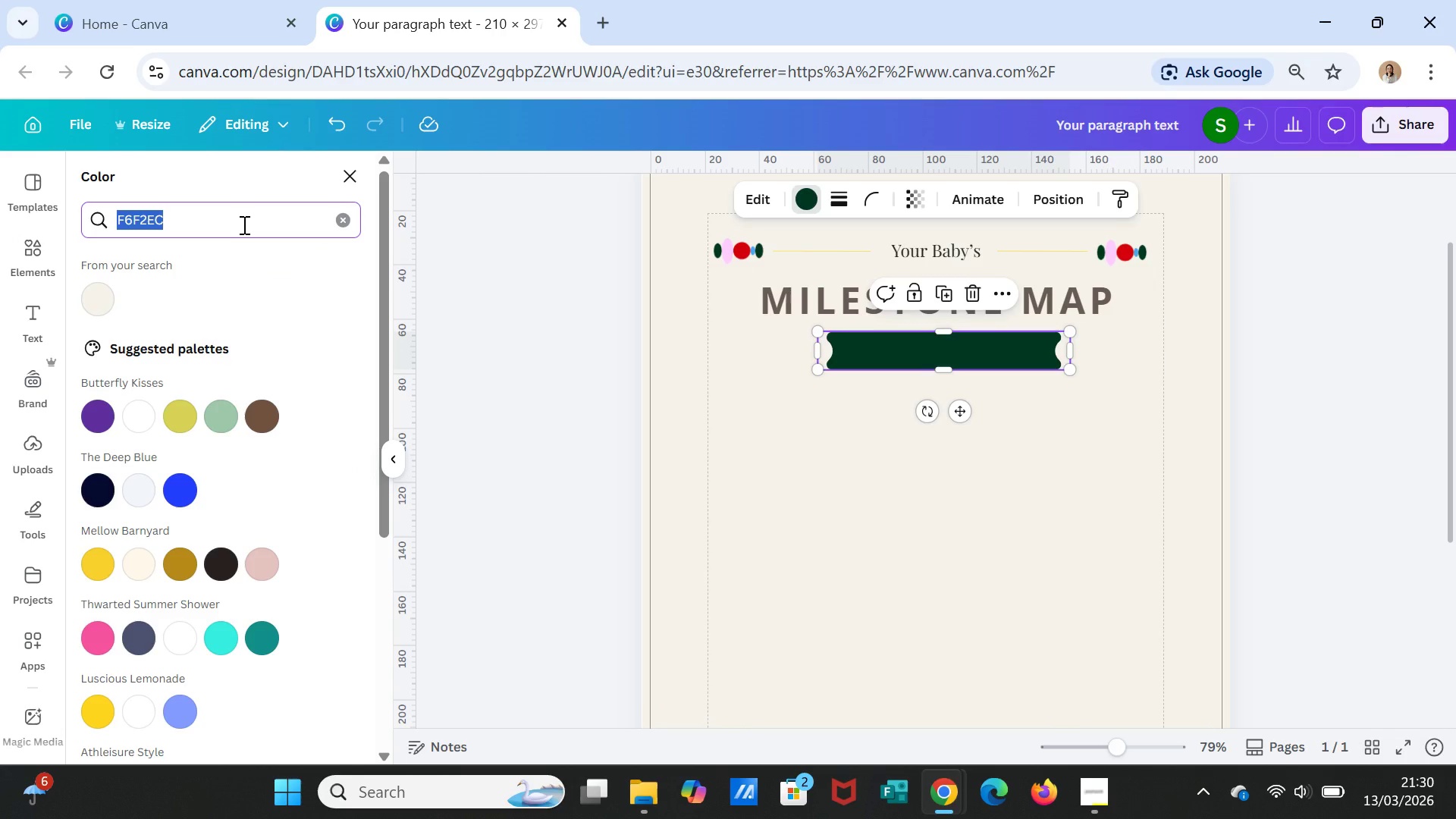 
type(green)
 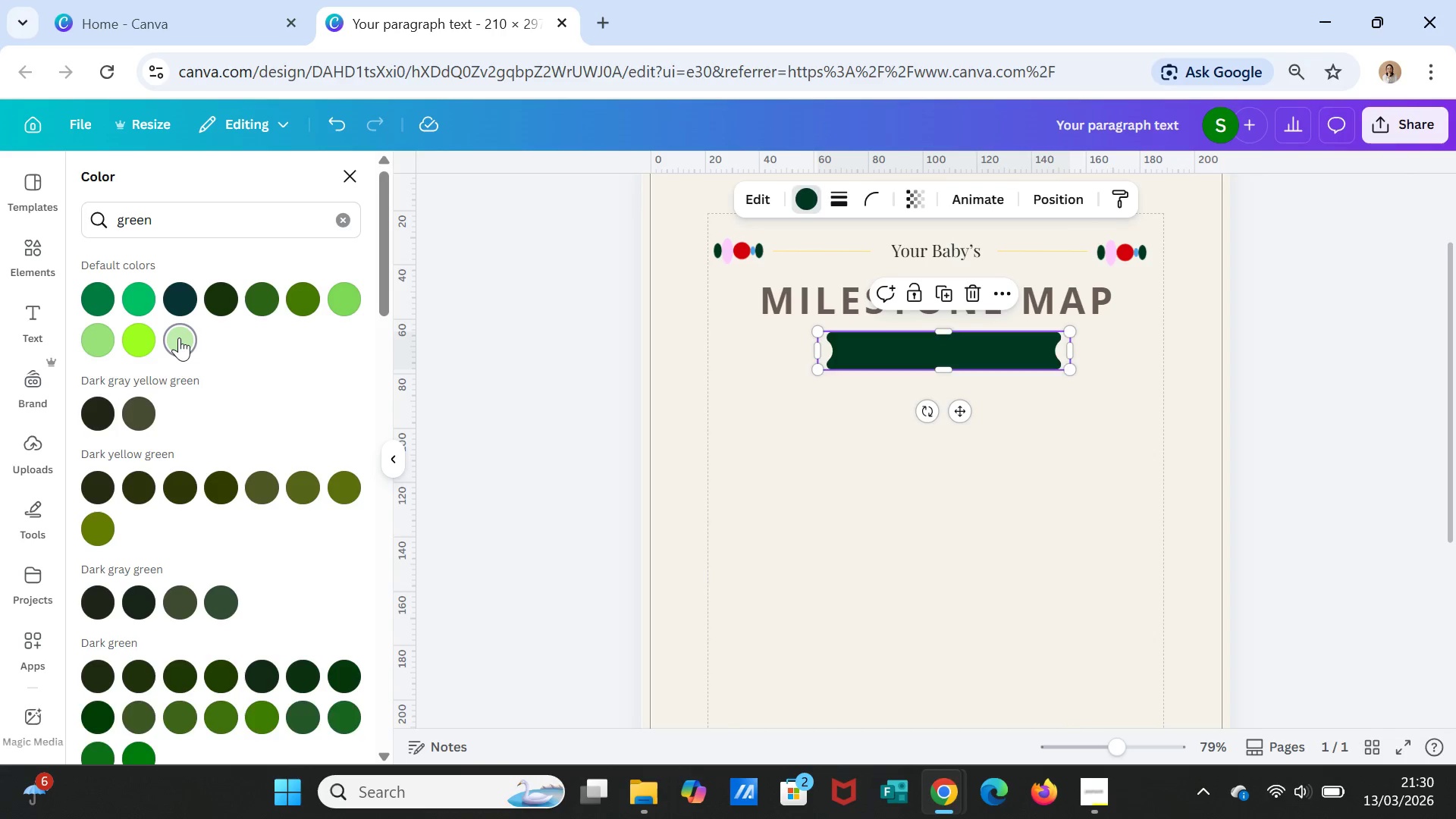 
left_click([991, 463])
 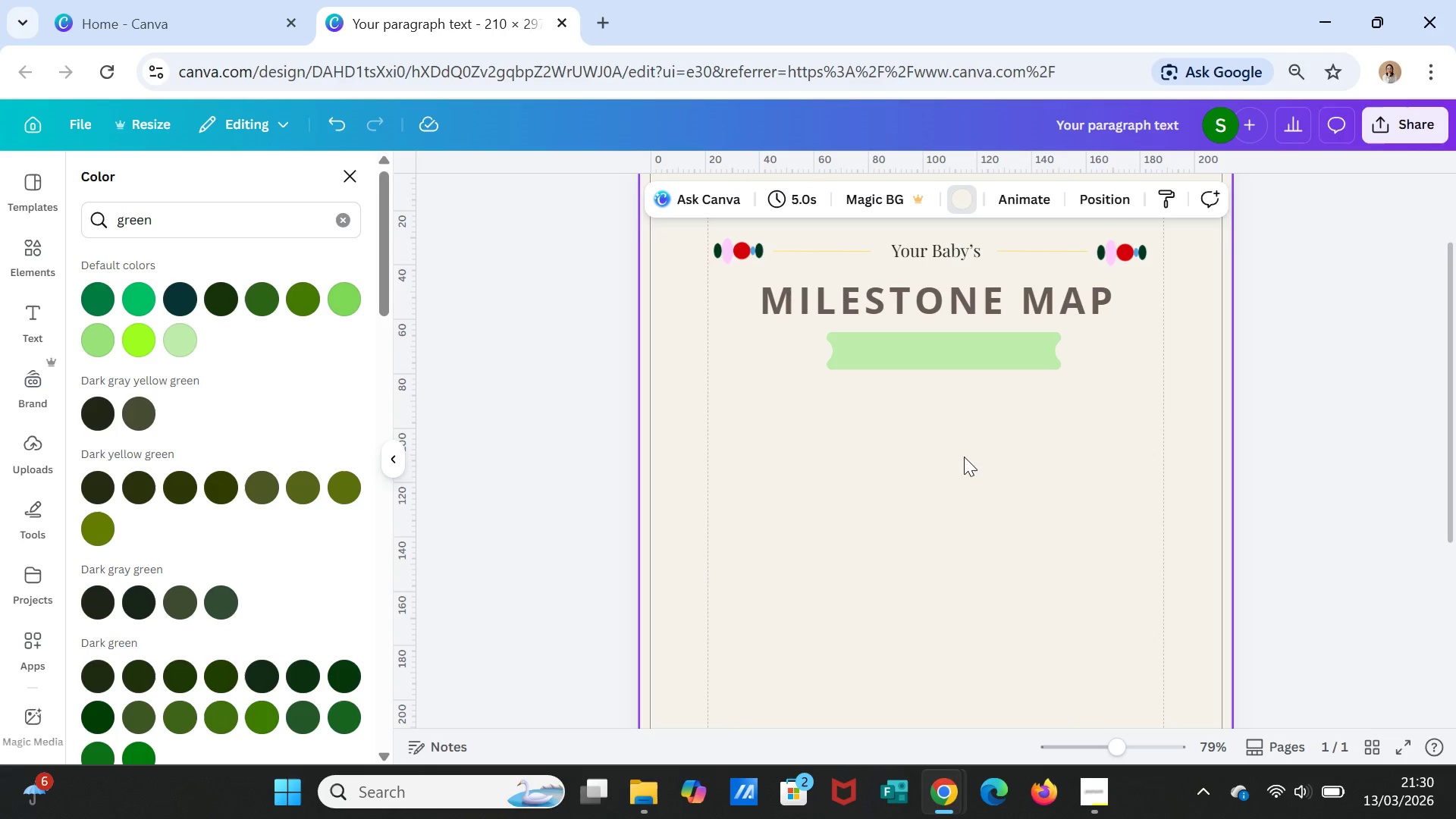 
left_click([871, 346])
 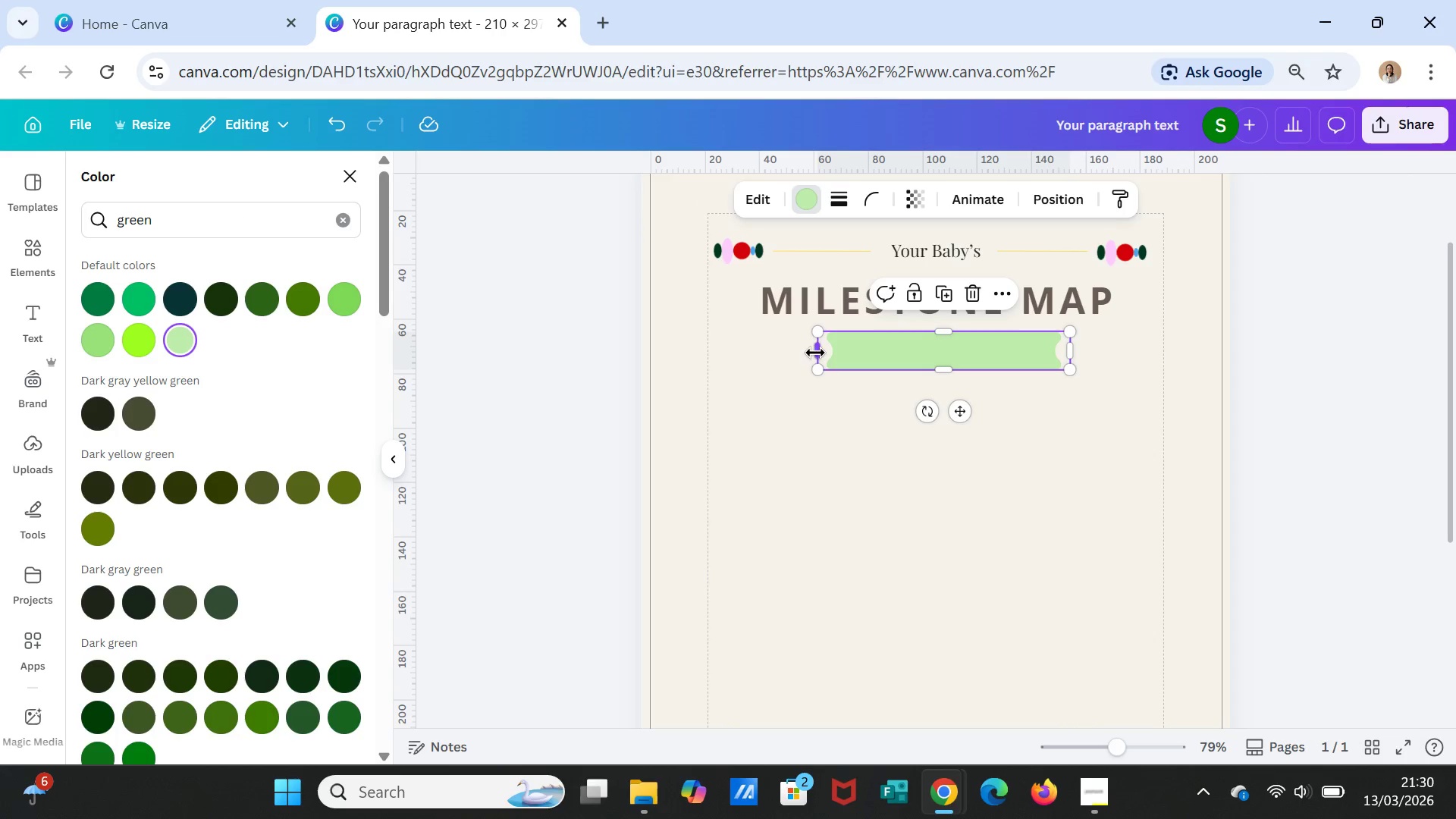 
left_click_drag(start_coordinate=[816, 353], to_coordinate=[802, 350])
 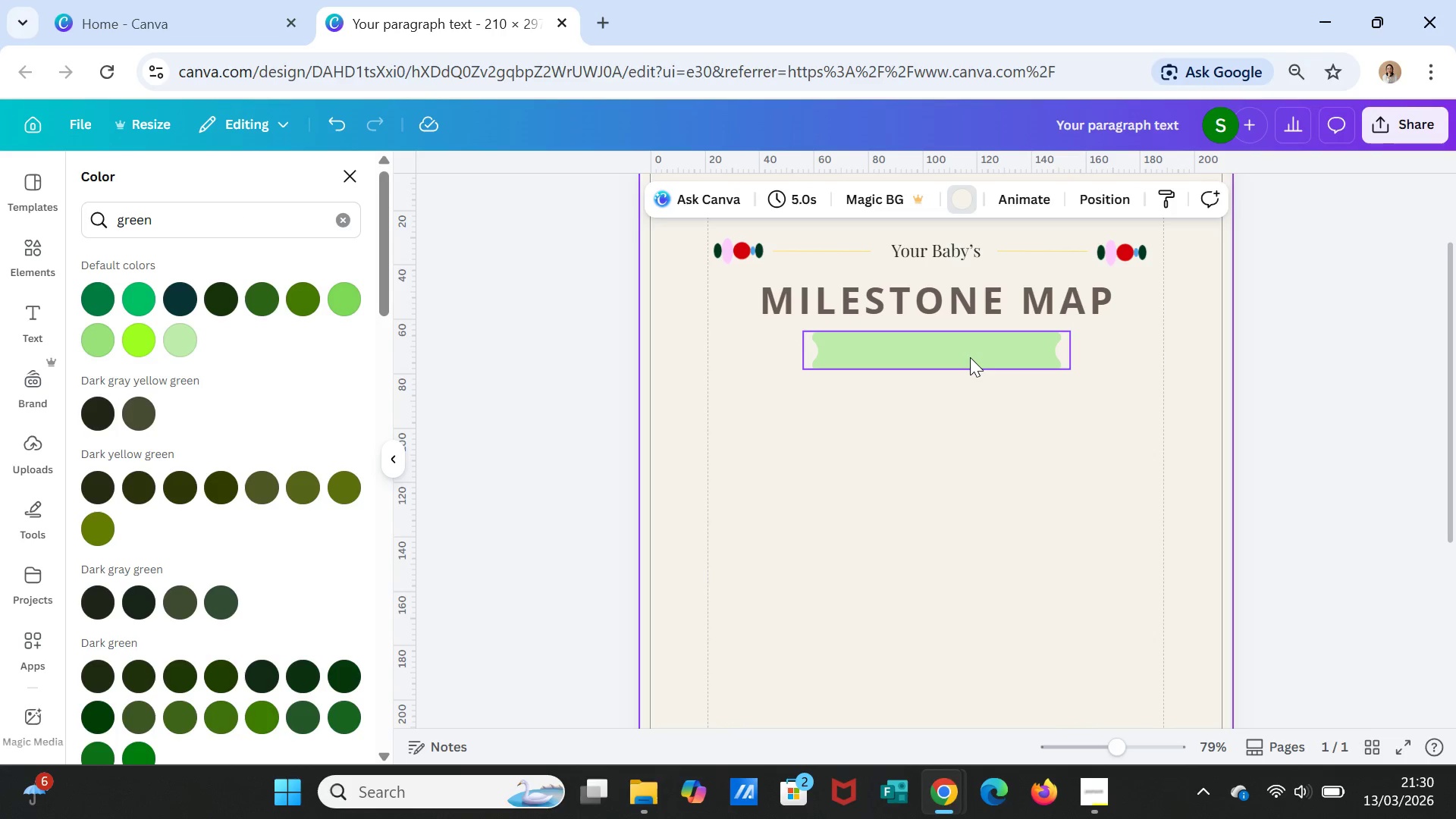 
left_click_drag(start_coordinate=[969, 357], to_coordinate=[1006, 364])
 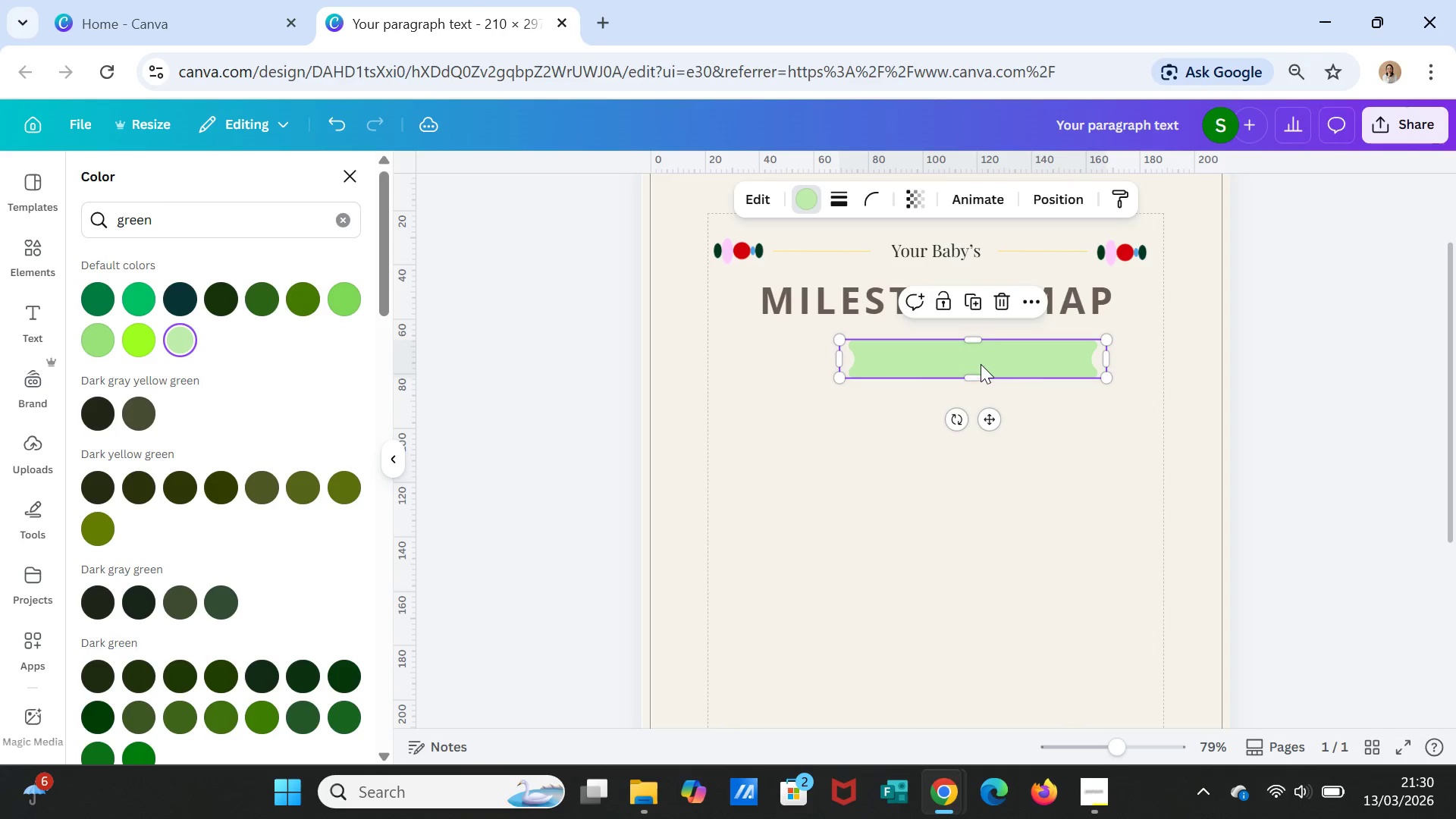 
left_click_drag(start_coordinate=[1006, 364], to_coordinate=[964, 364])
 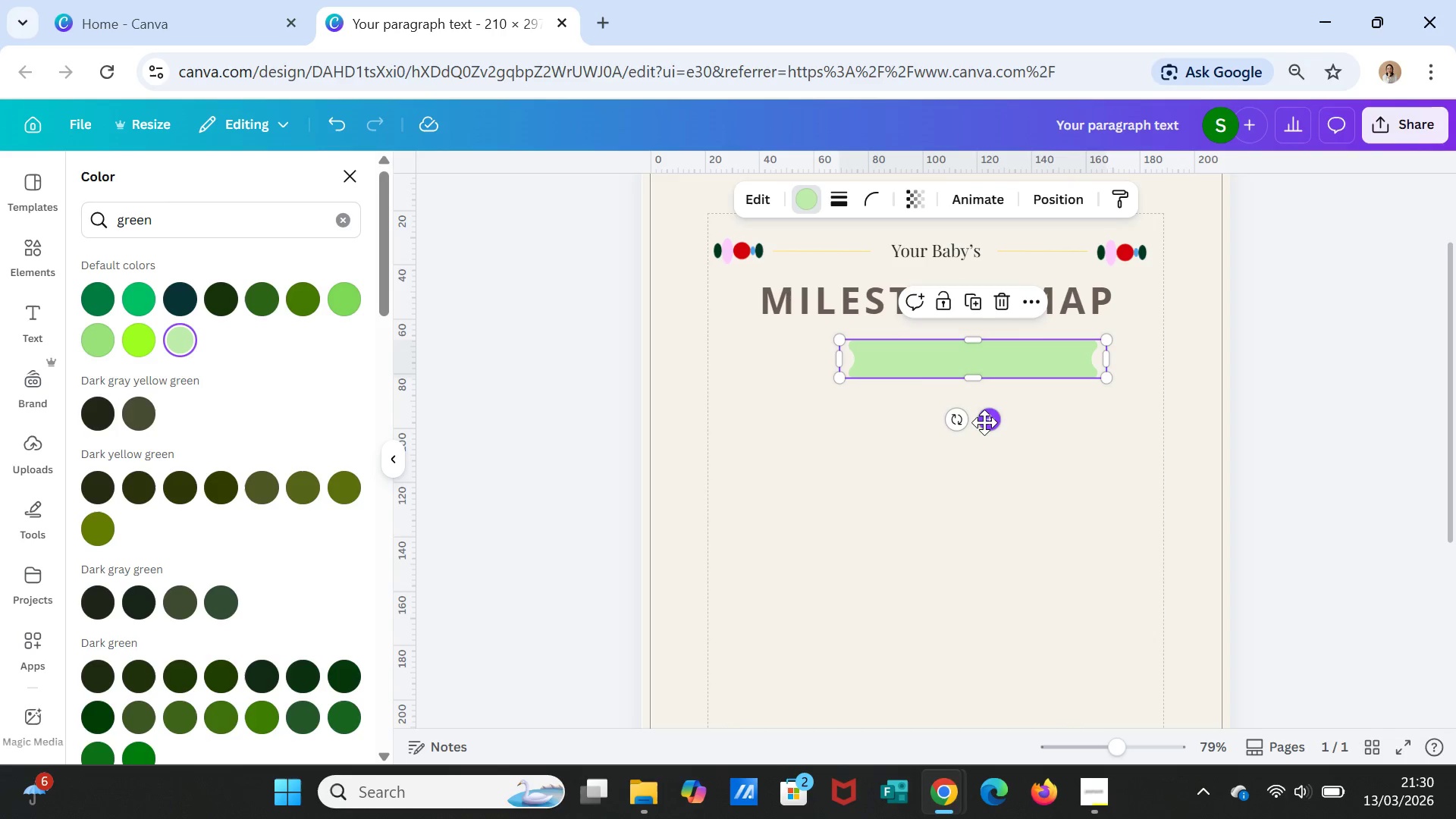 
left_click_drag(start_coordinate=[985, 422], to_coordinate=[952, 417])
 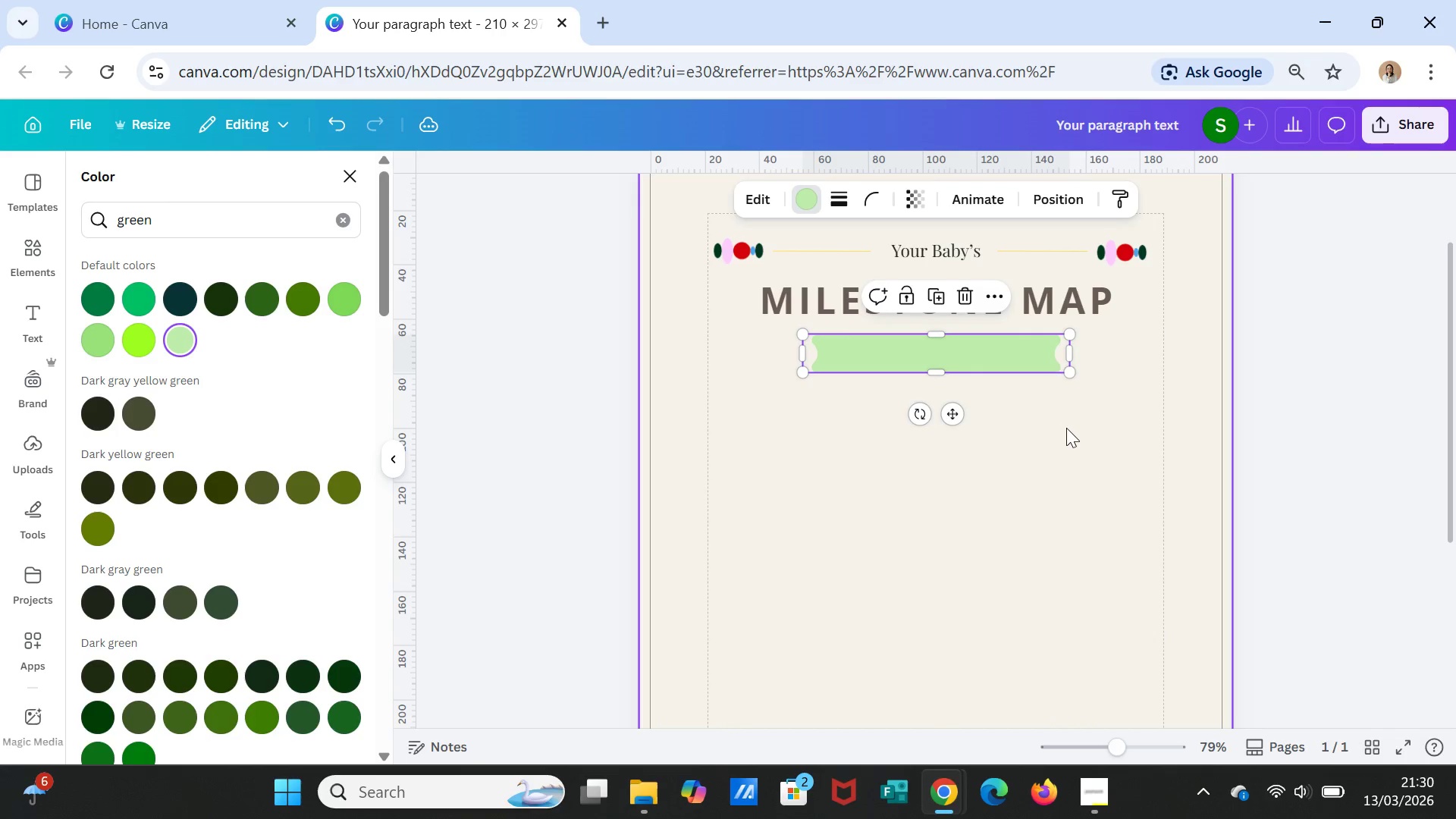 
left_click([1066, 428])
 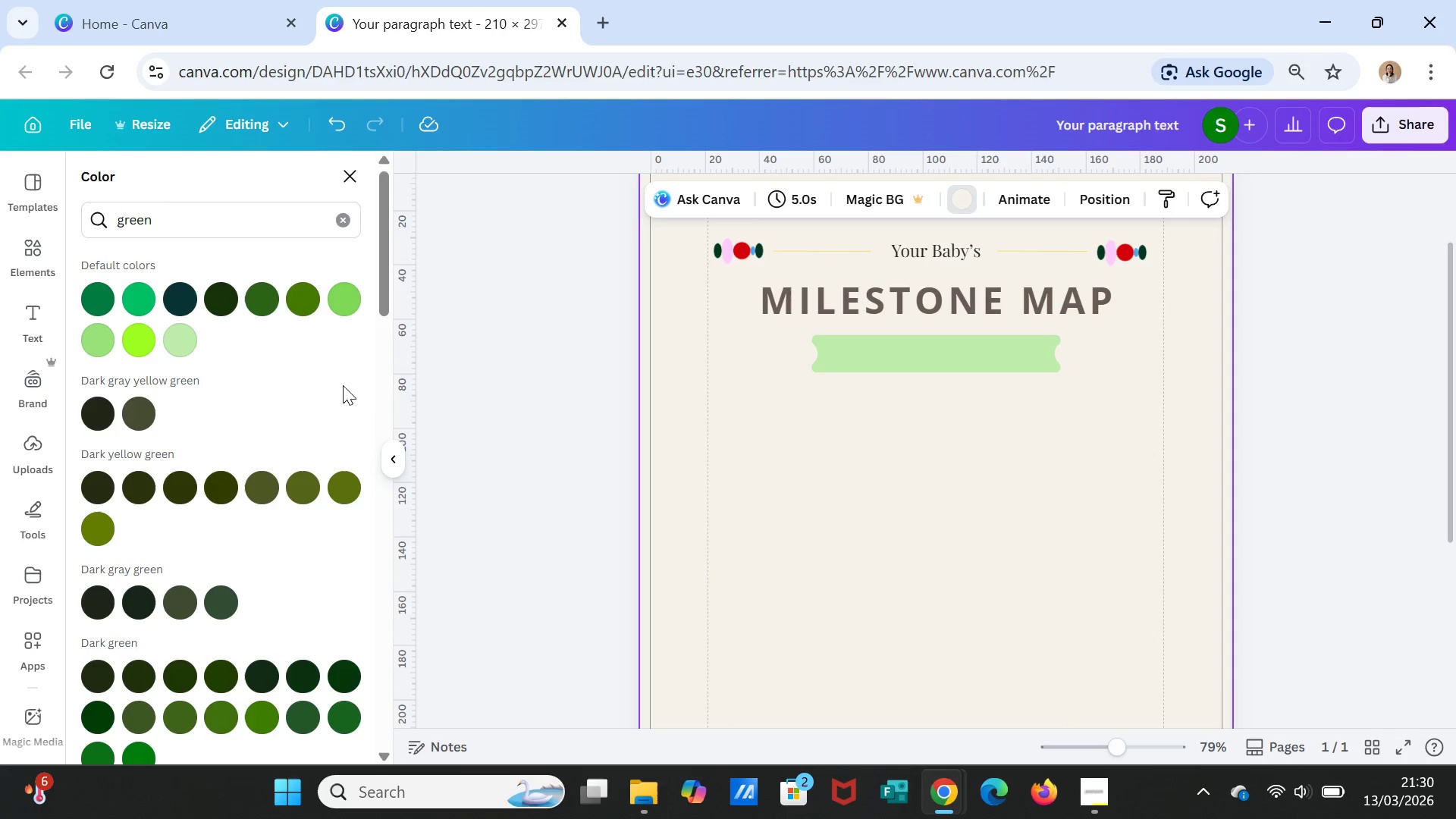 
wait(6.66)
 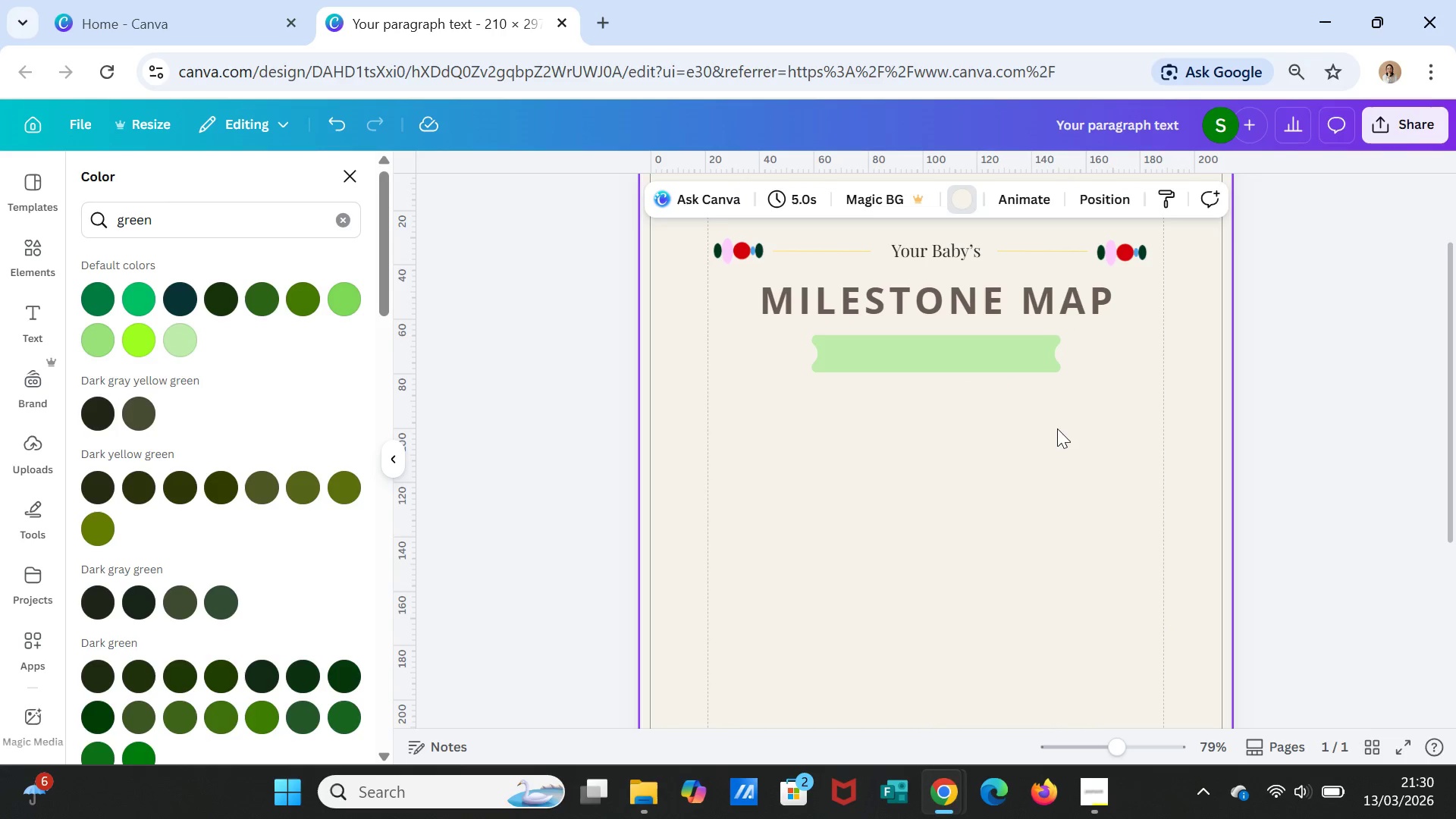 
left_click([32, 320])
 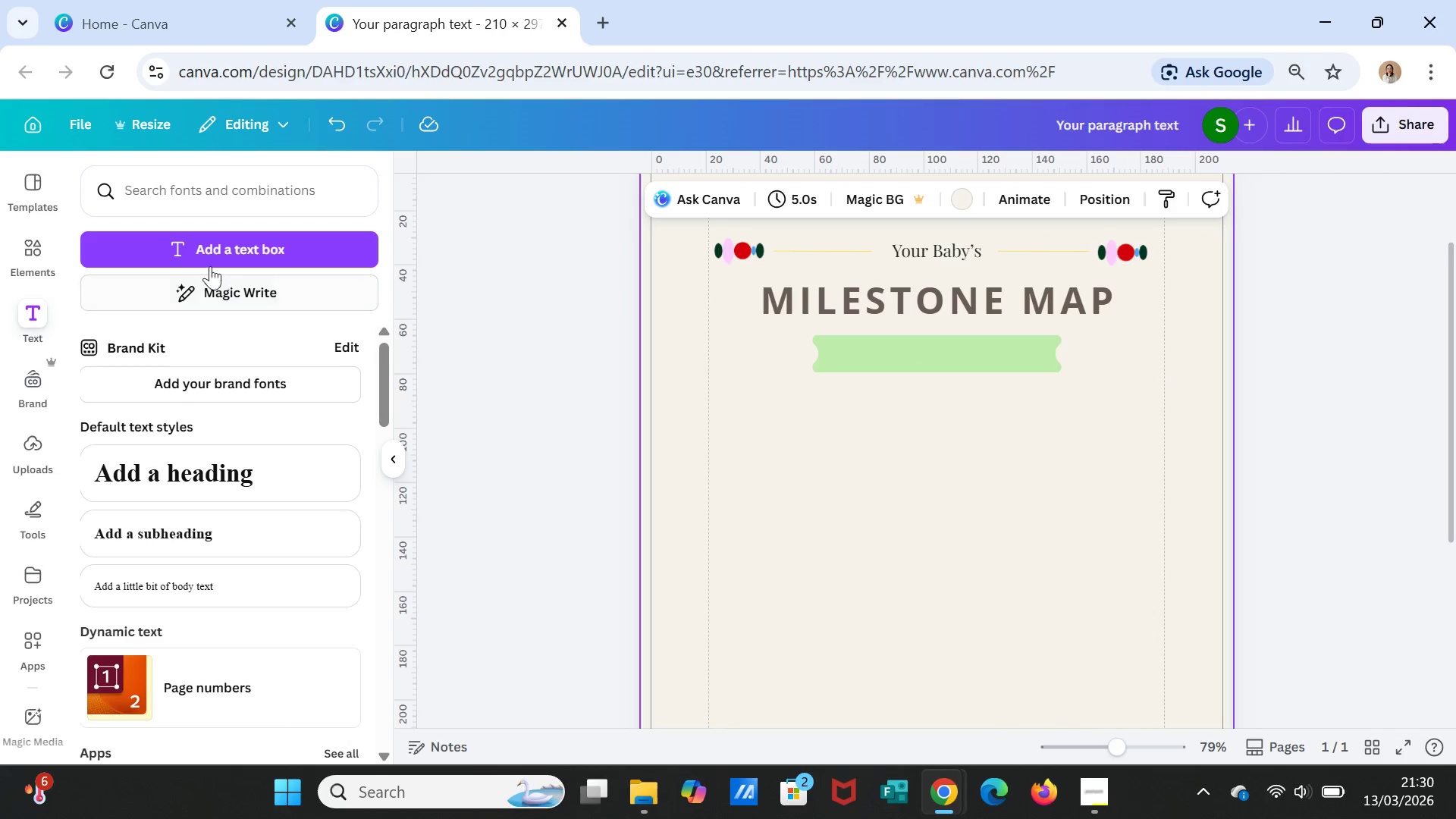 
left_click([209, 249])
 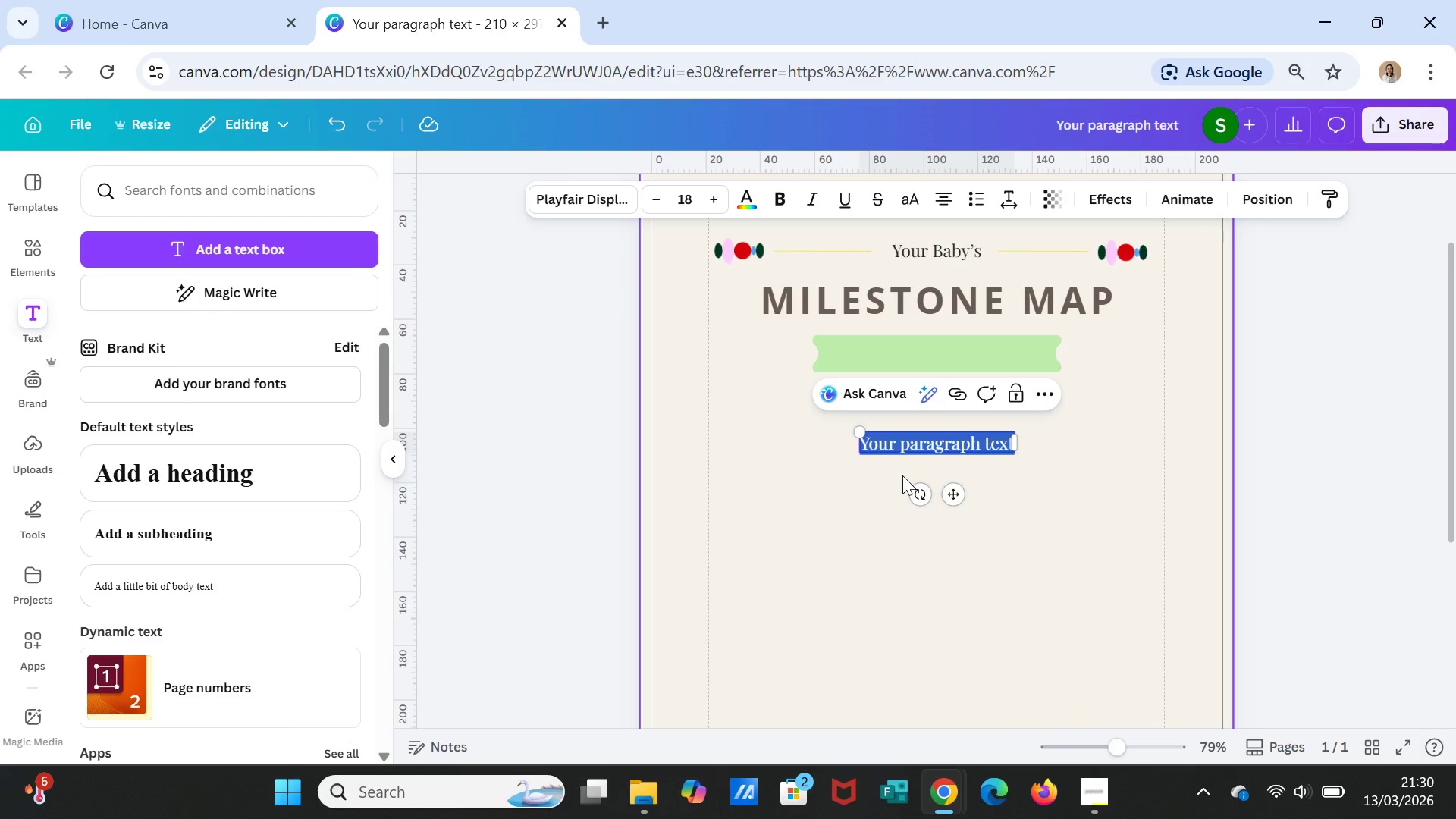 
type(FIRST 12 MONTHS)
 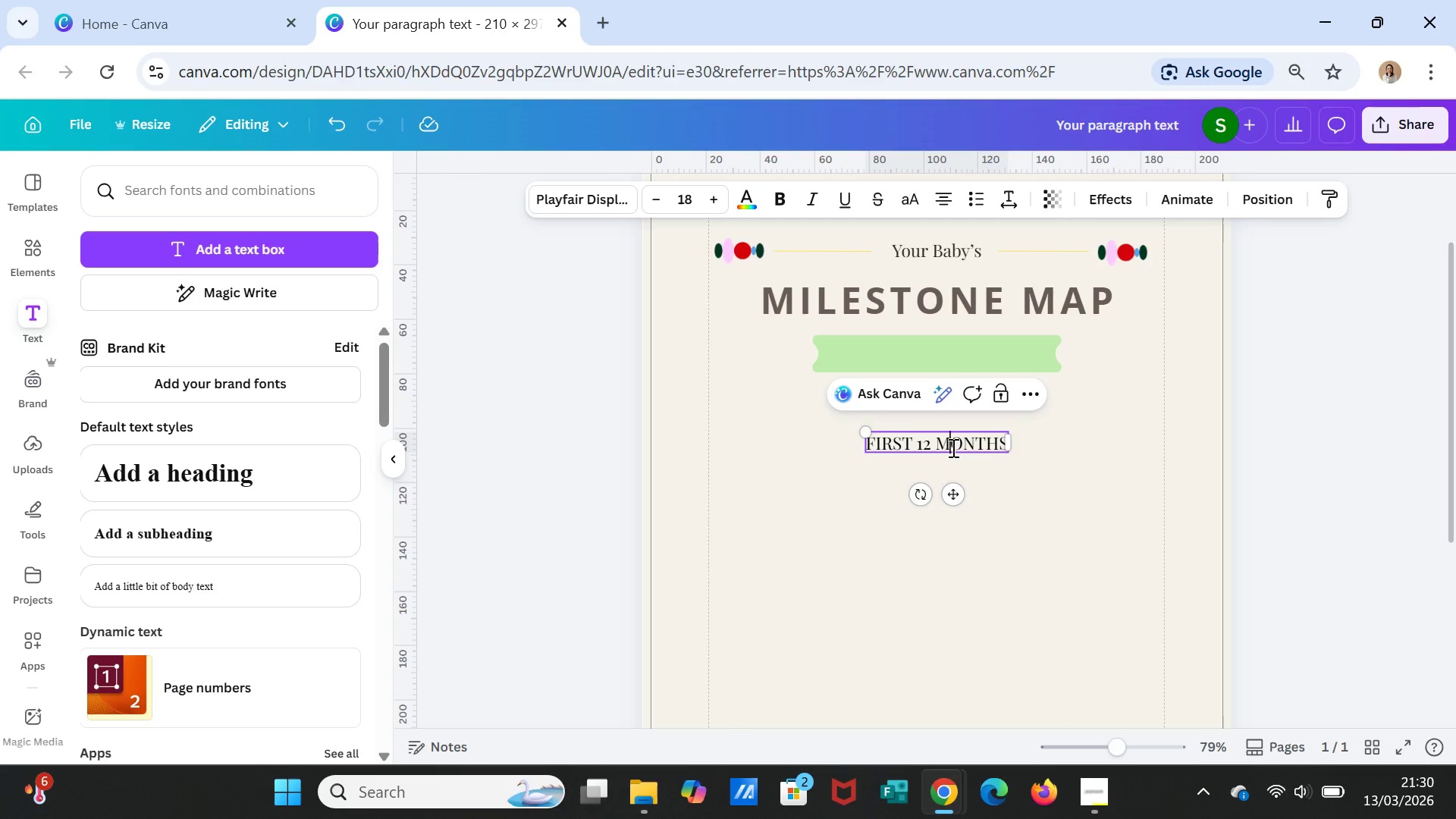 
double_click([1025, 484])
 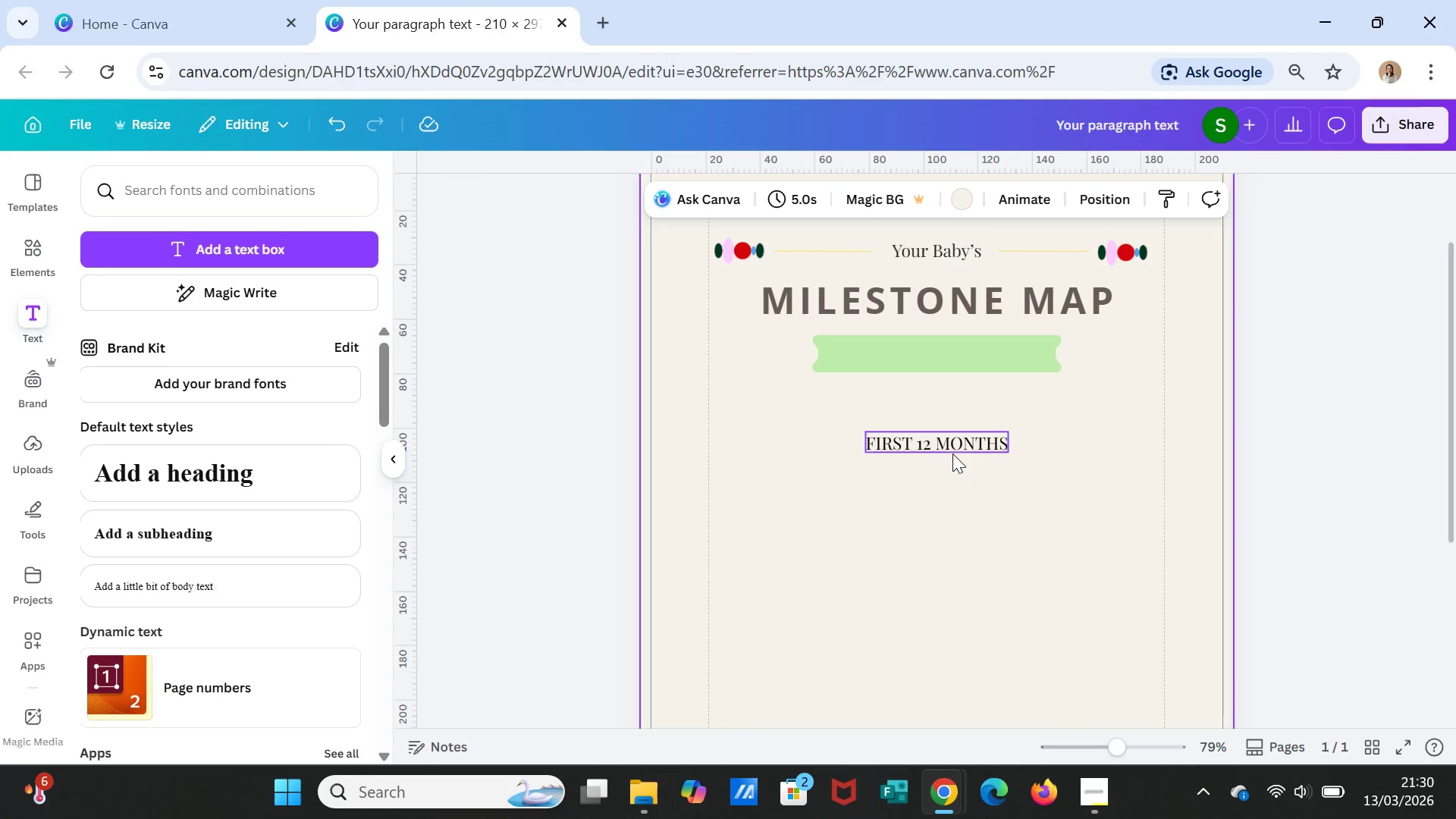 
left_click([952, 453])
 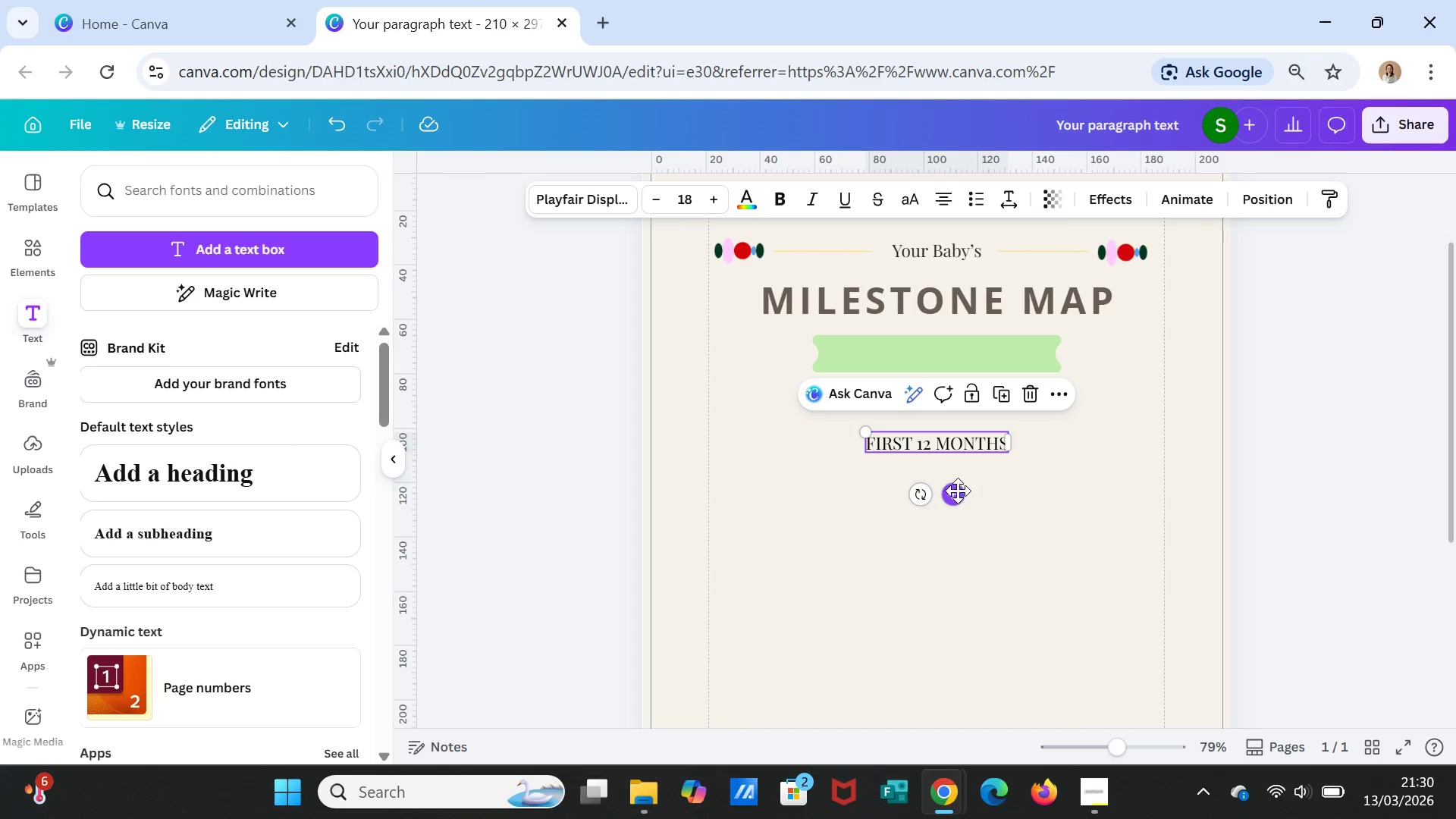 
left_click_drag(start_coordinate=[958, 491], to_coordinate=[956, 403])
 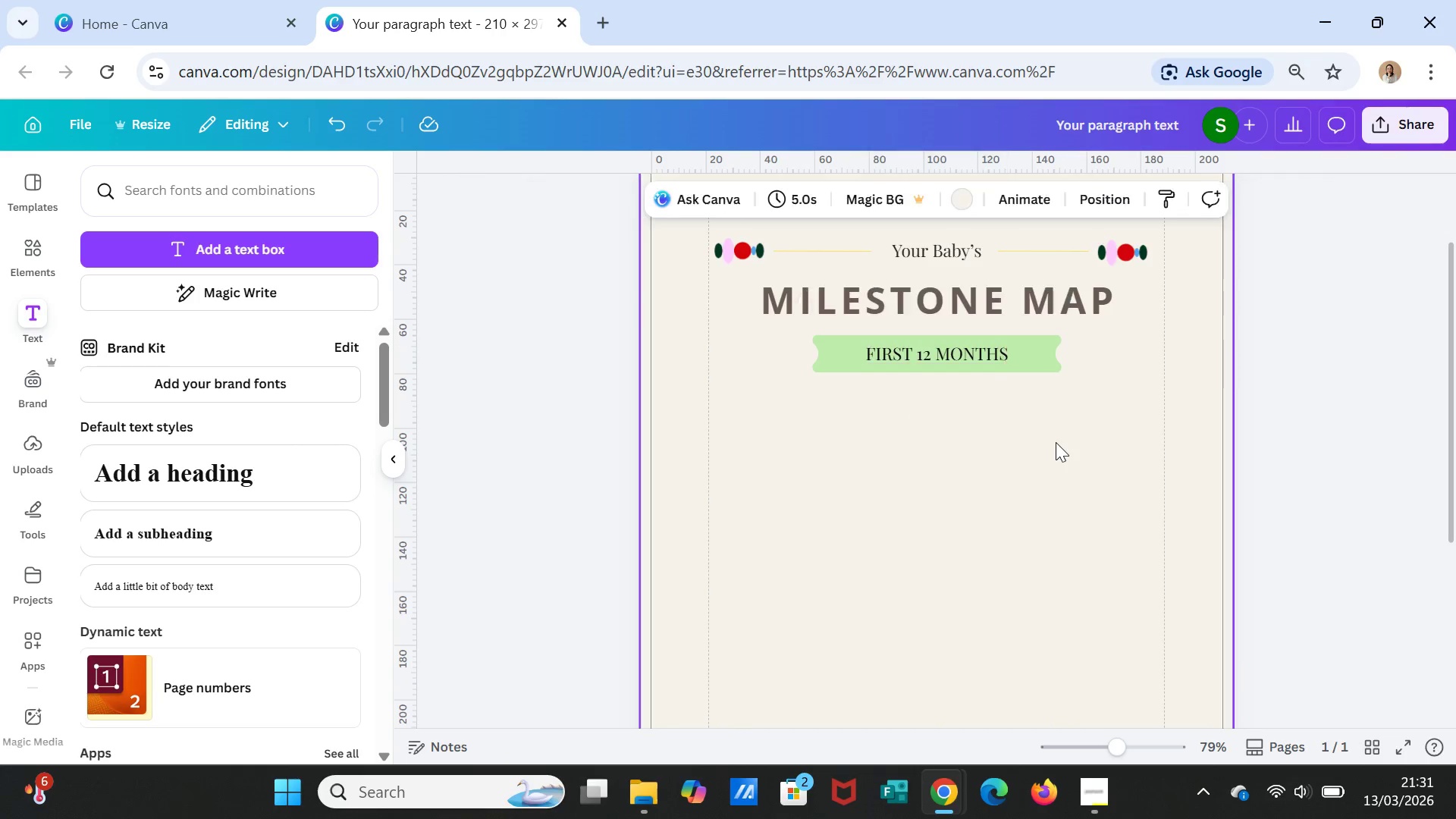 
double_click([1056, 442])
 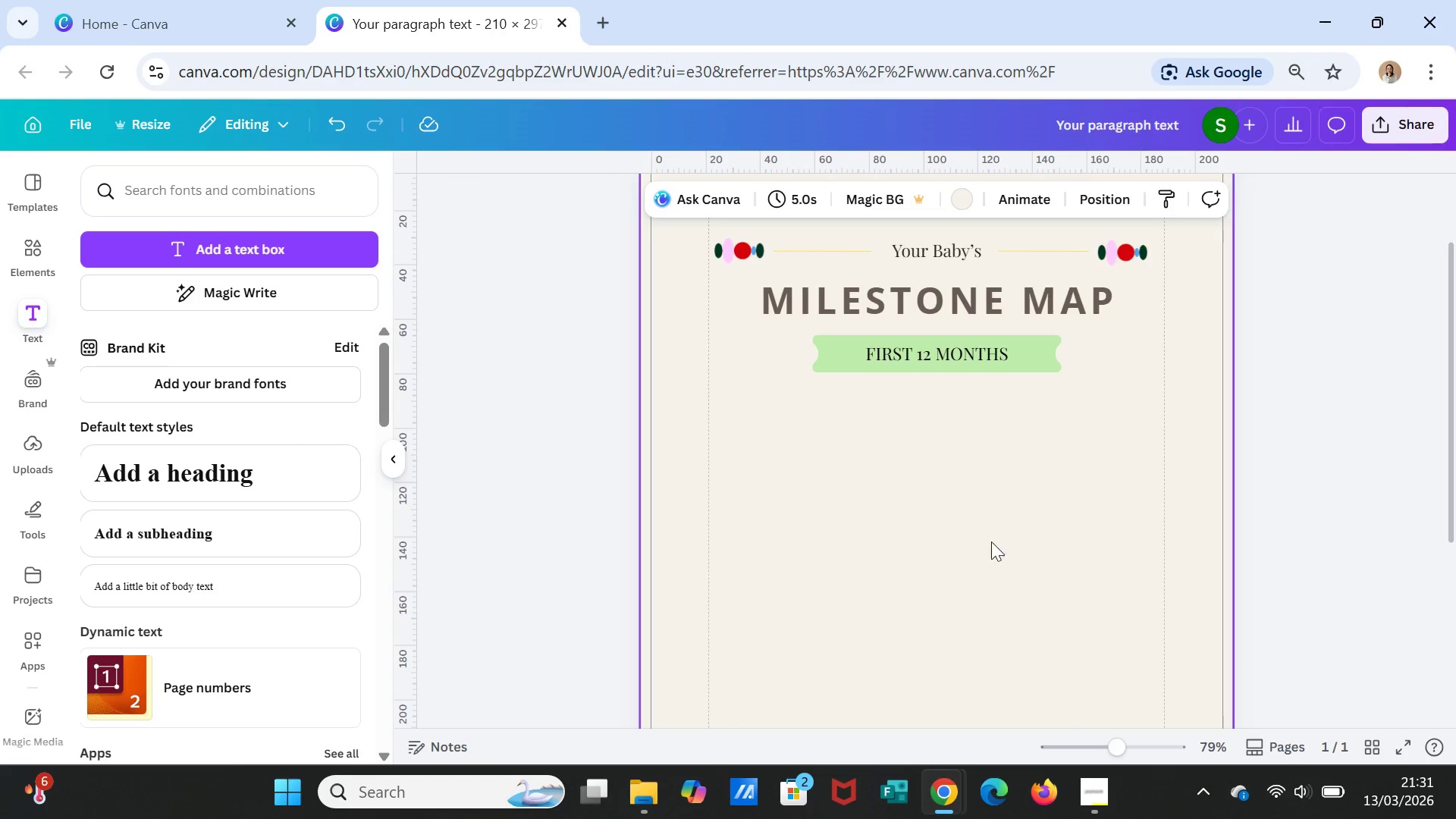 
wait(9.24)
 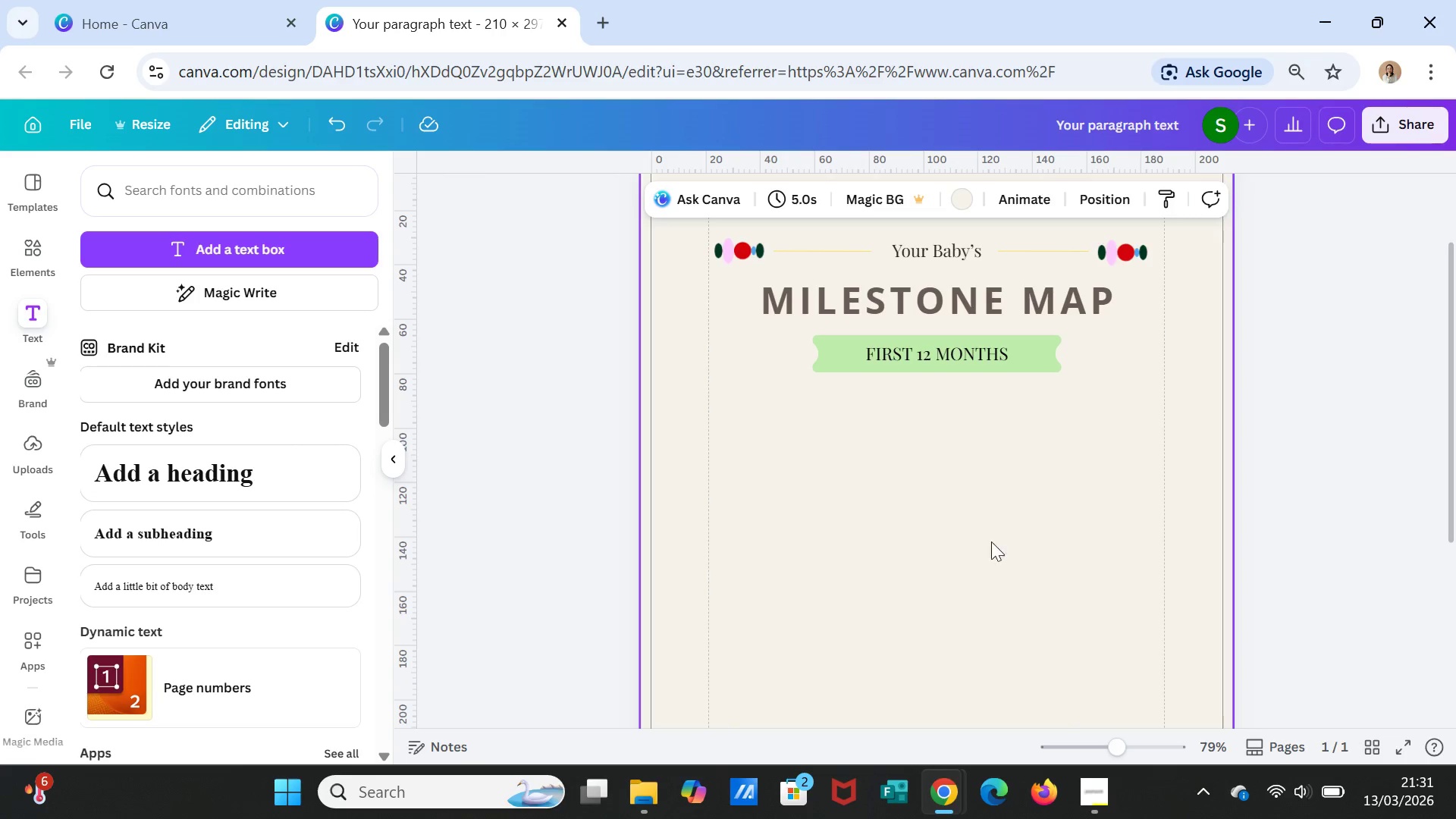 
double_click([918, 359])
 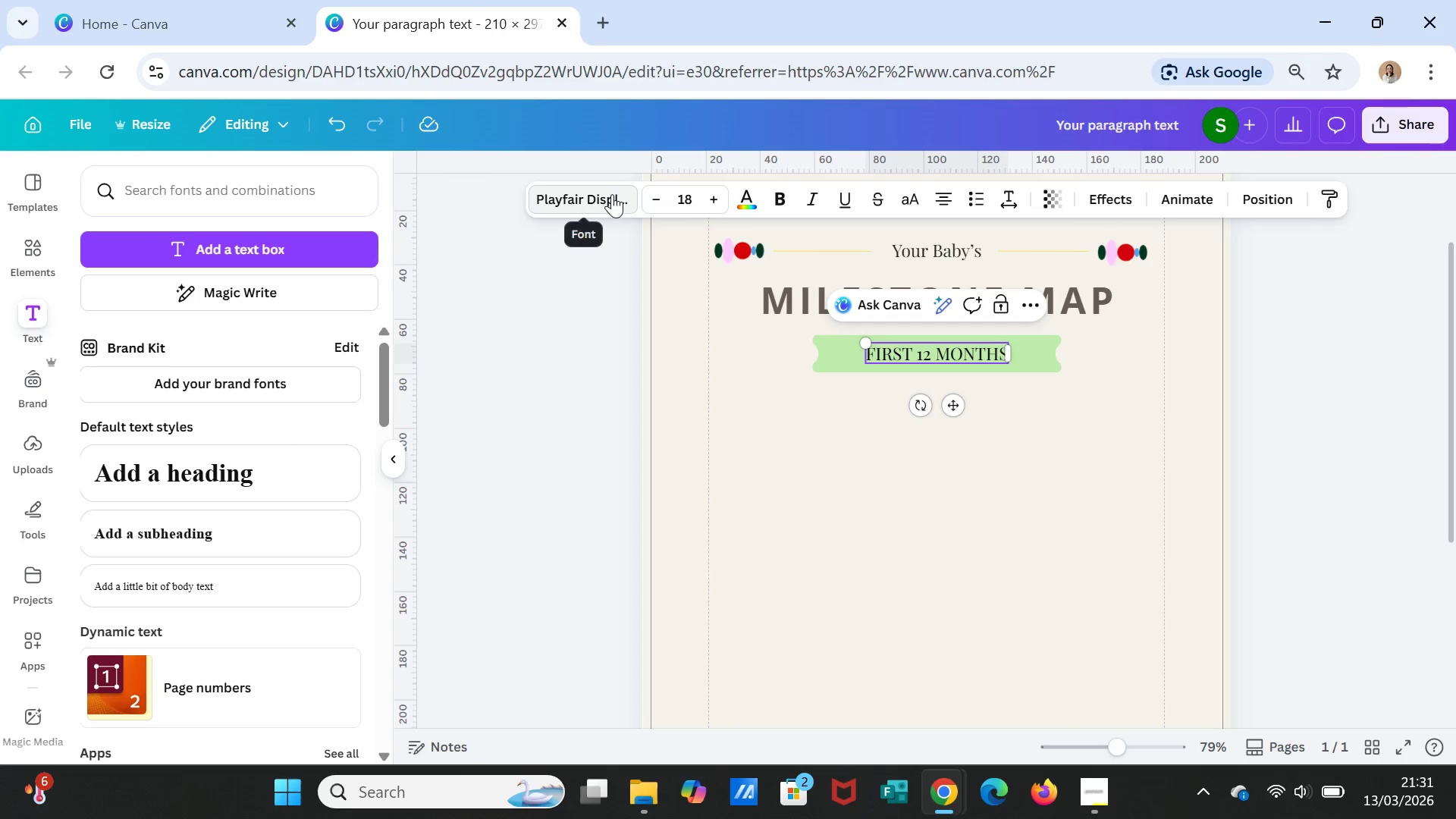 
left_click([611, 194])
 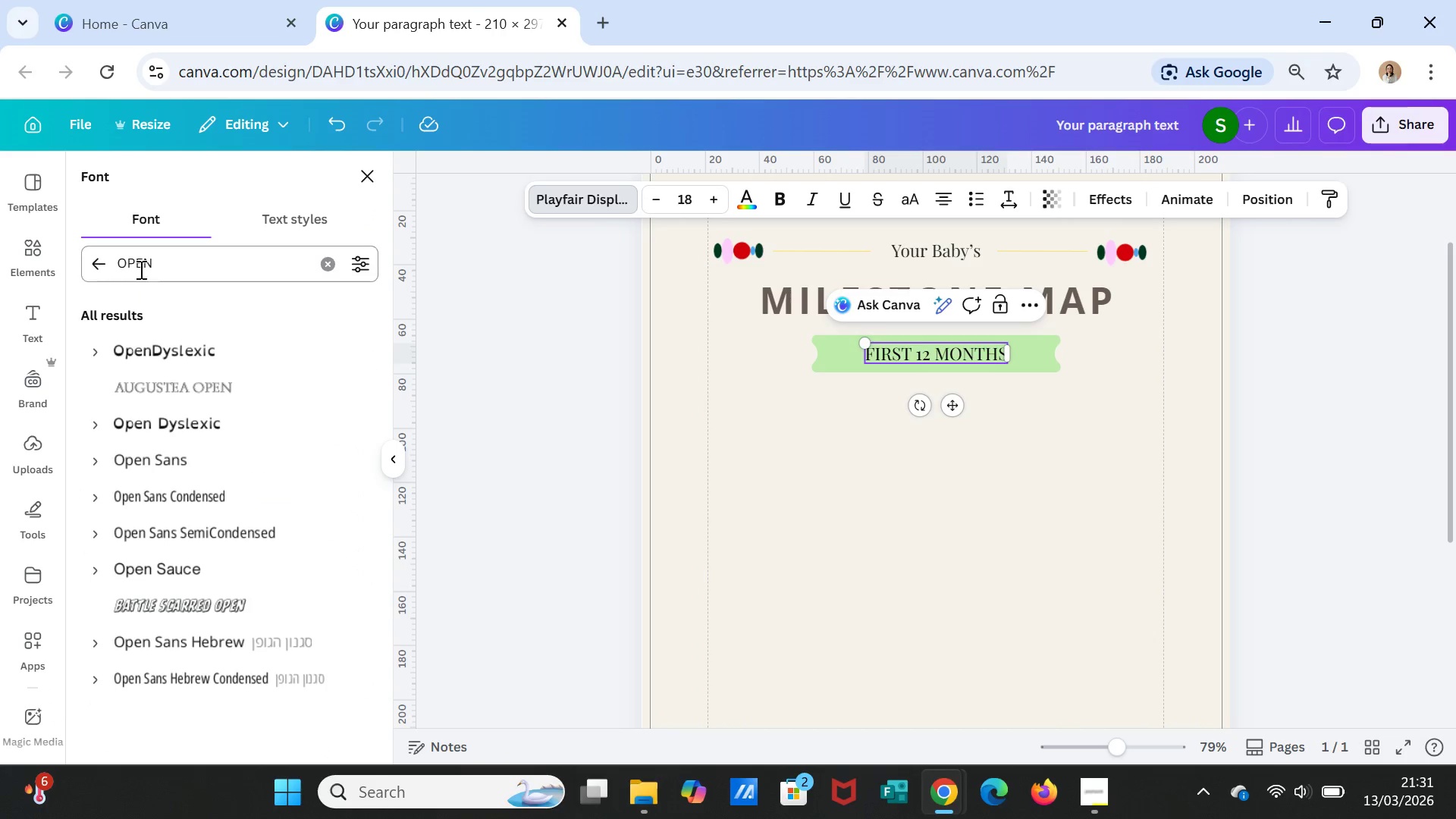 
left_click([91, 264])
 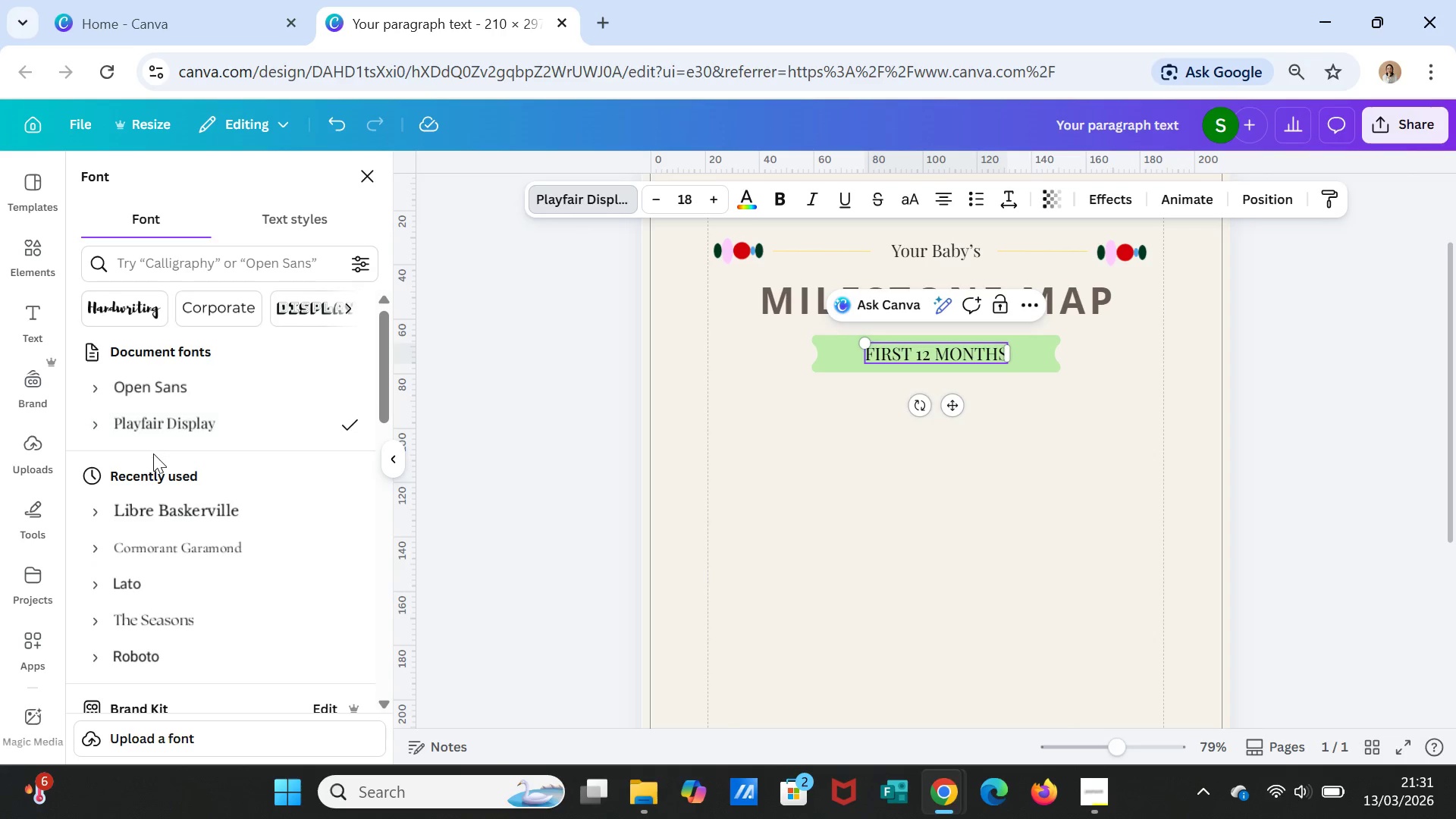 
left_click([162, 504])
 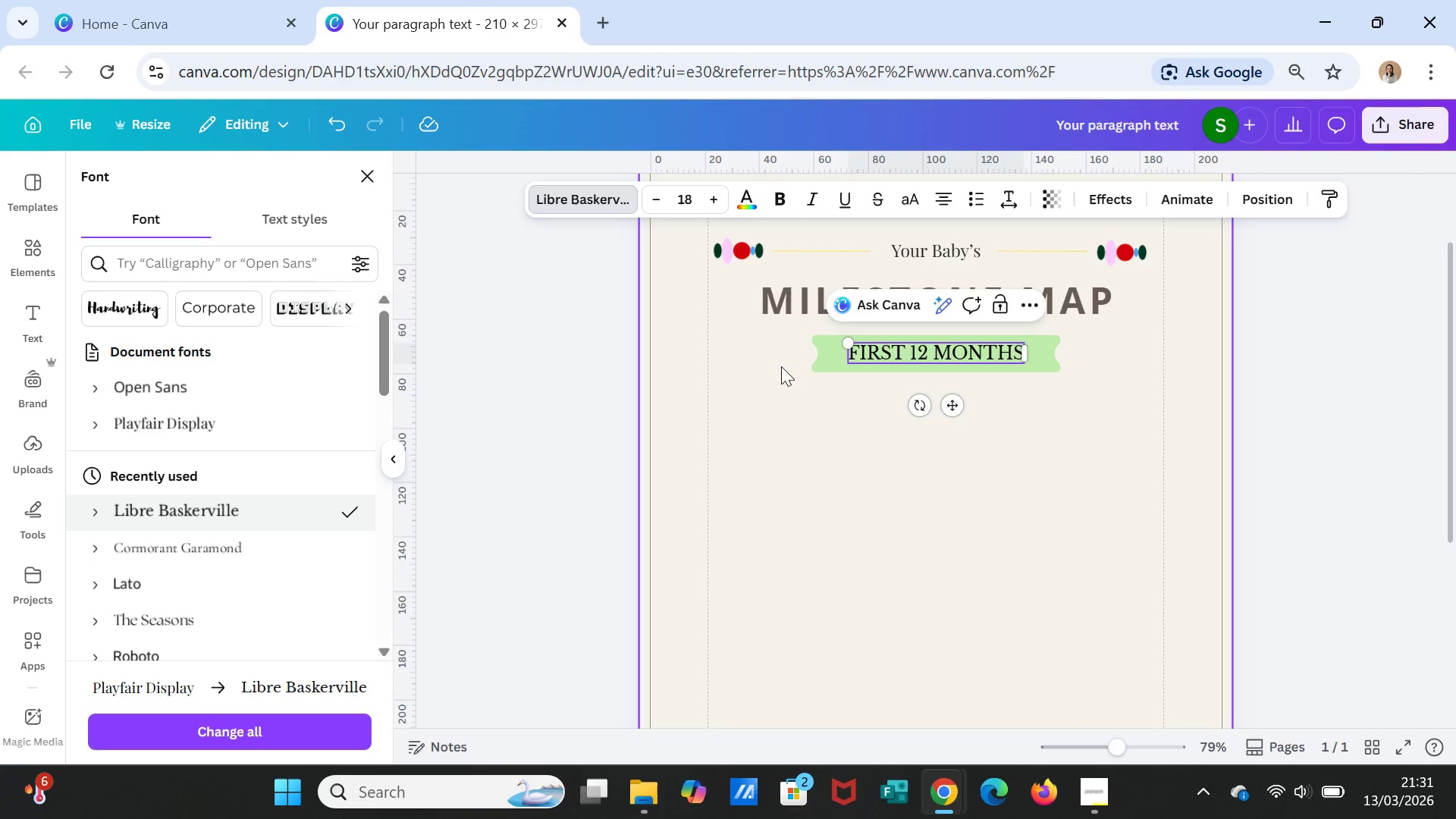 
left_click([1014, 485])
 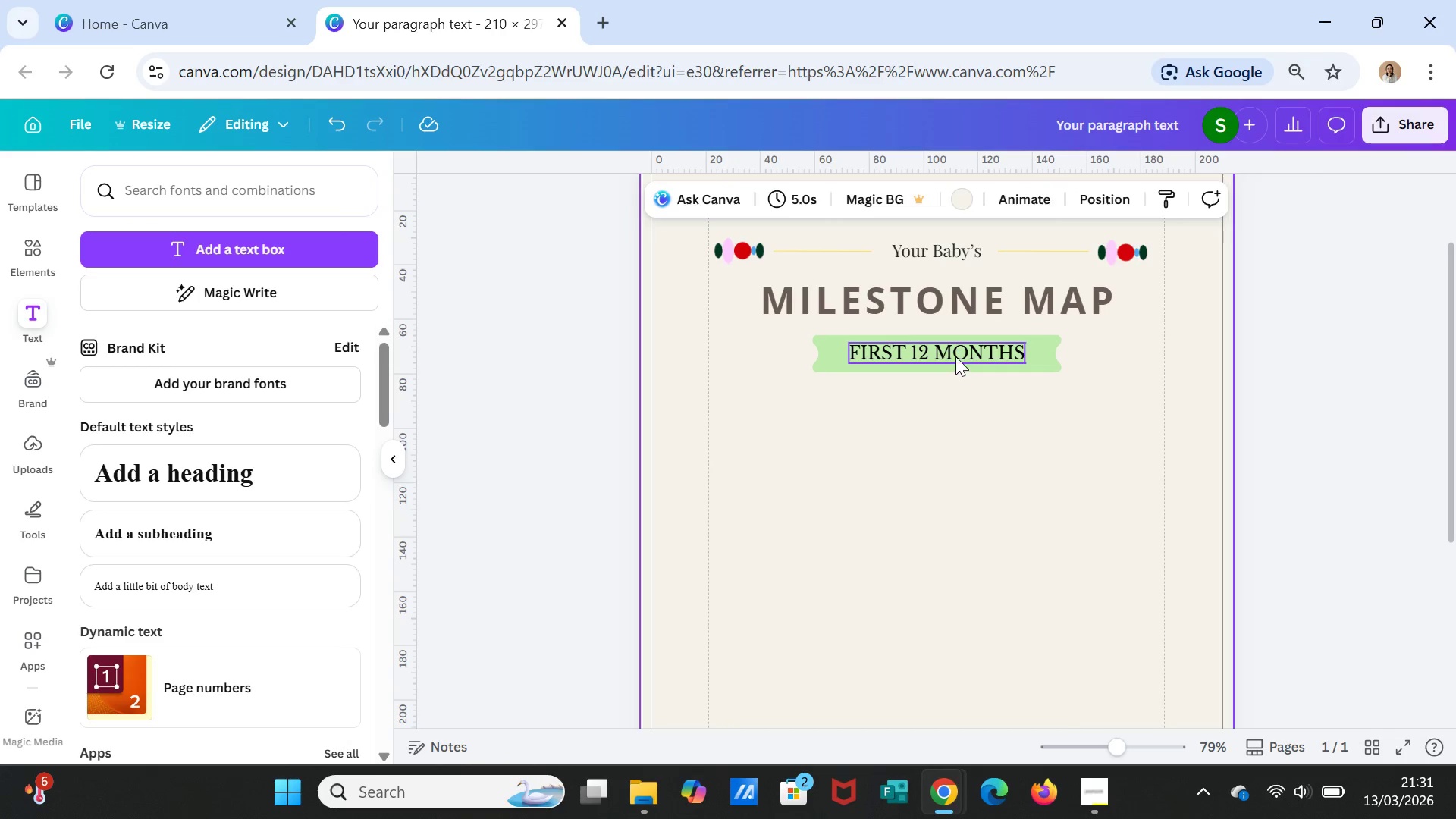 
left_click([956, 356])
 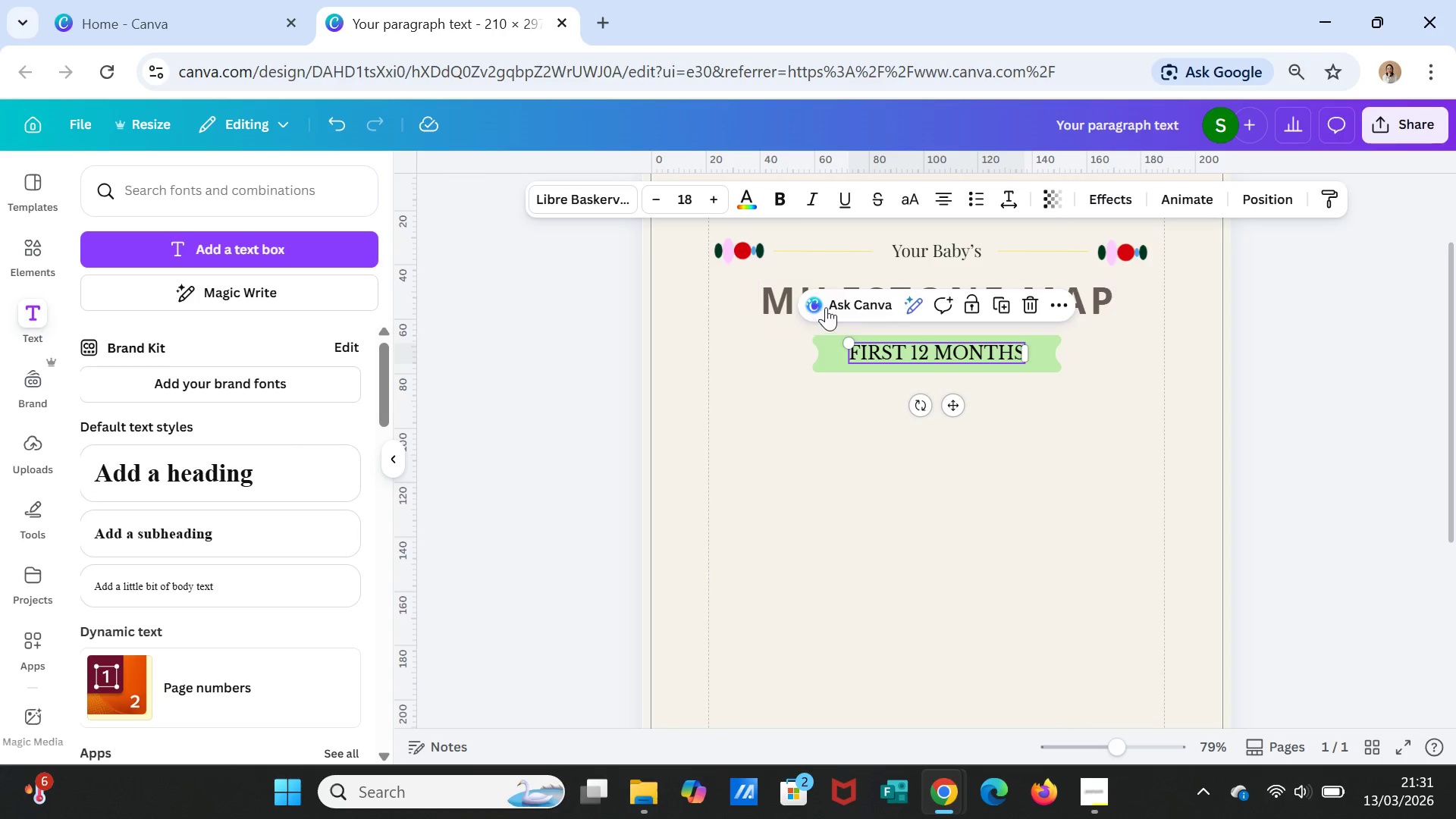 
wait(18.0)
 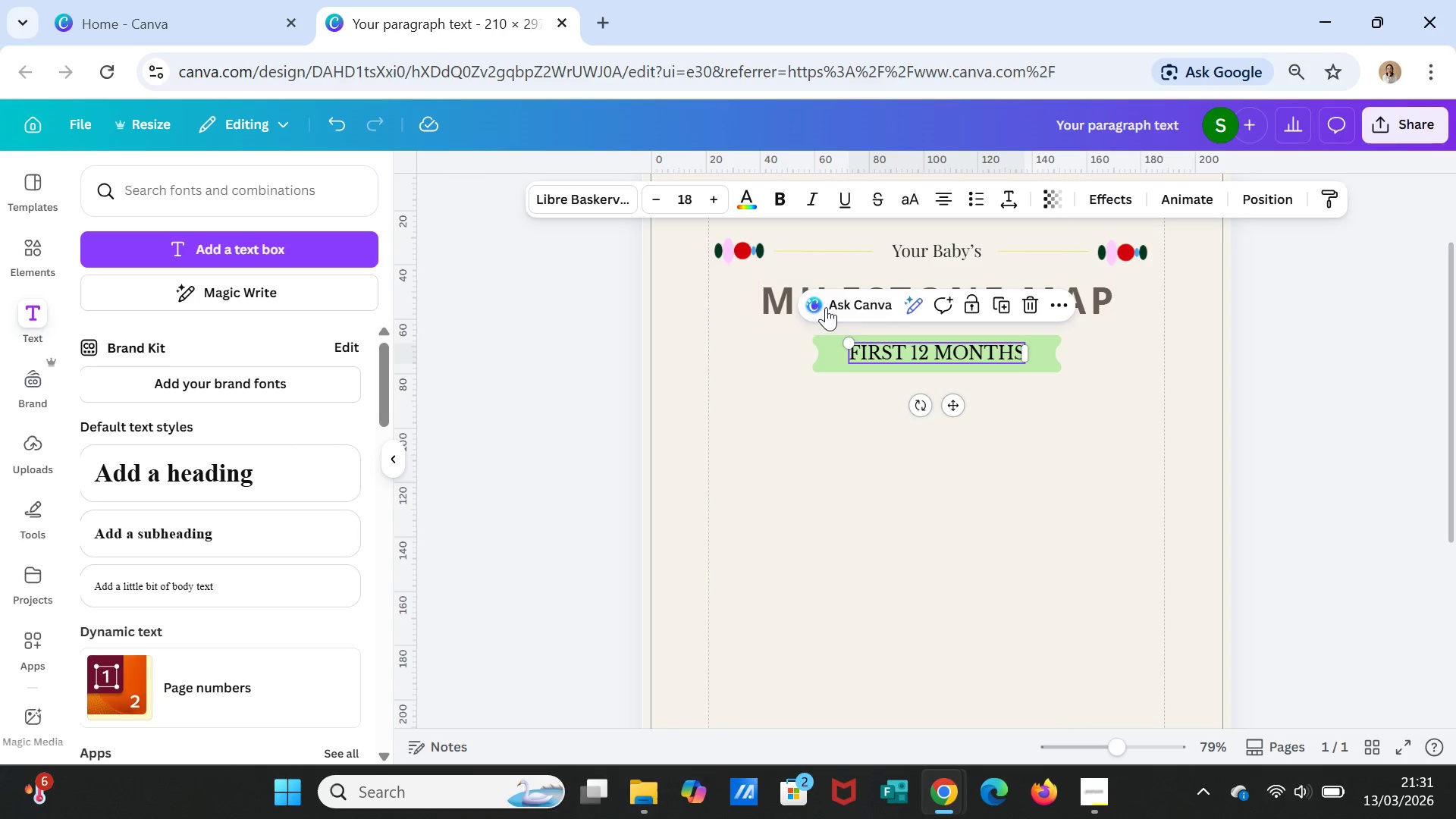 
left_click([745, 199])
 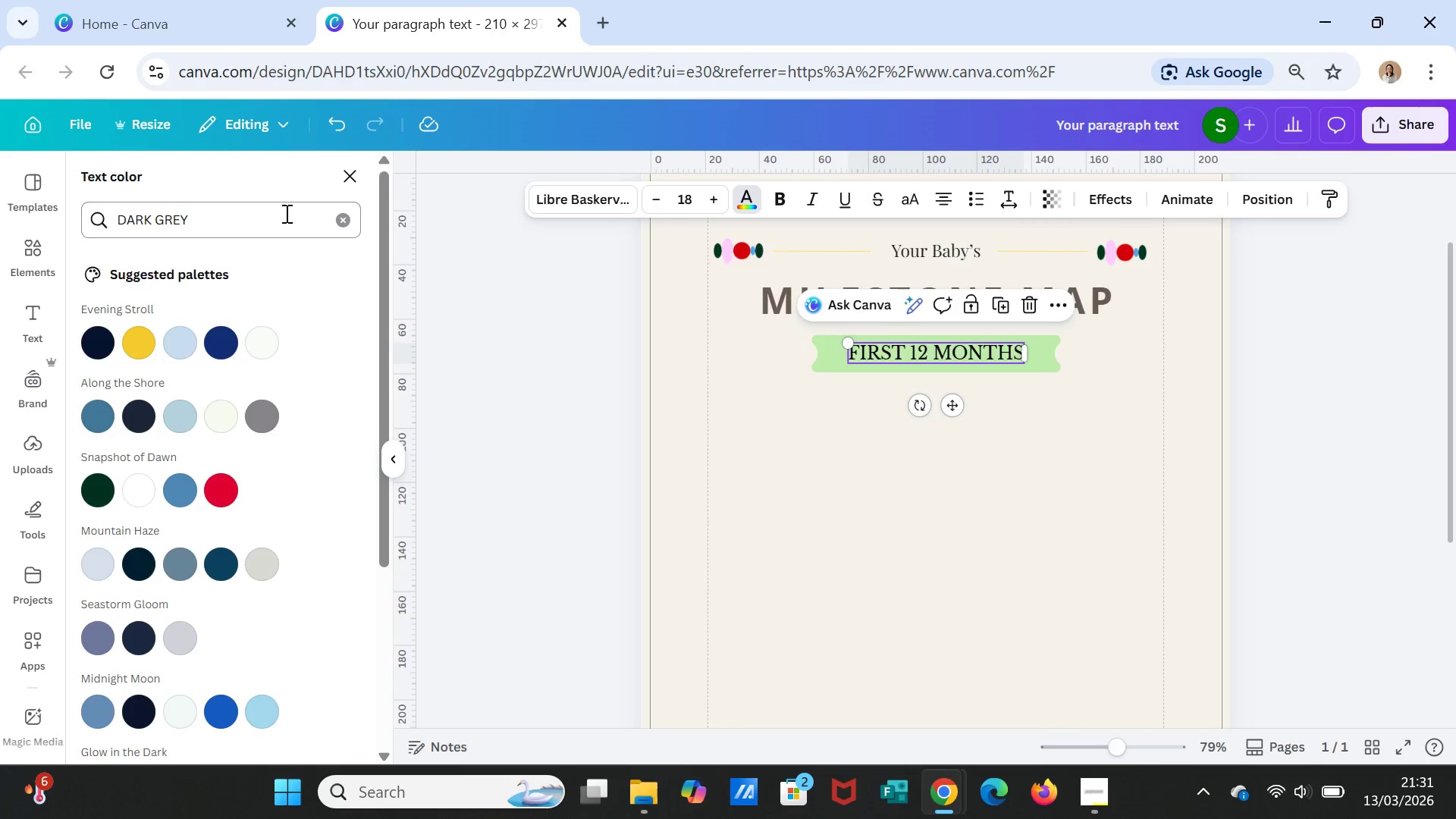 
left_click([340, 222])
 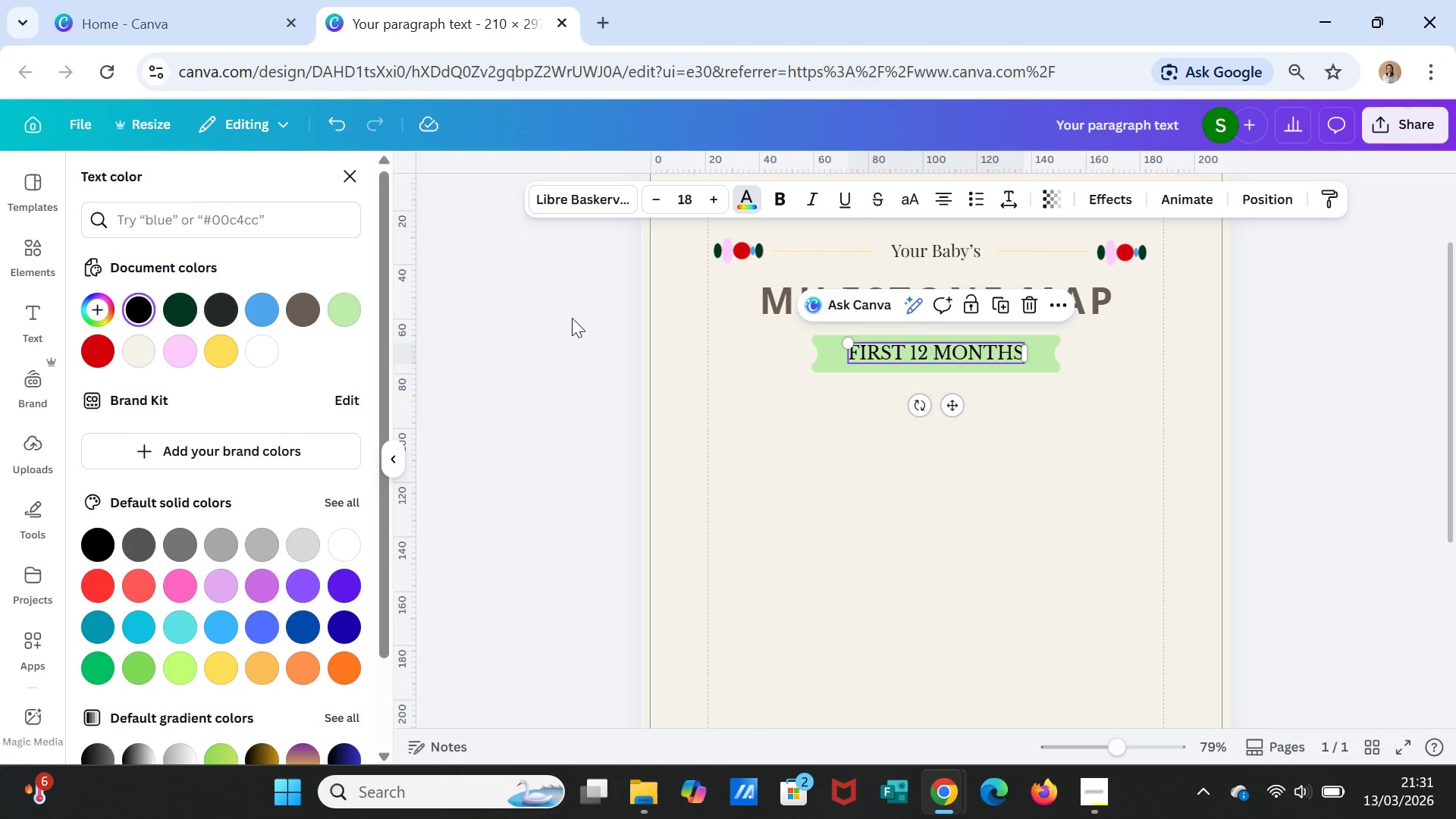 
wait(14.36)
 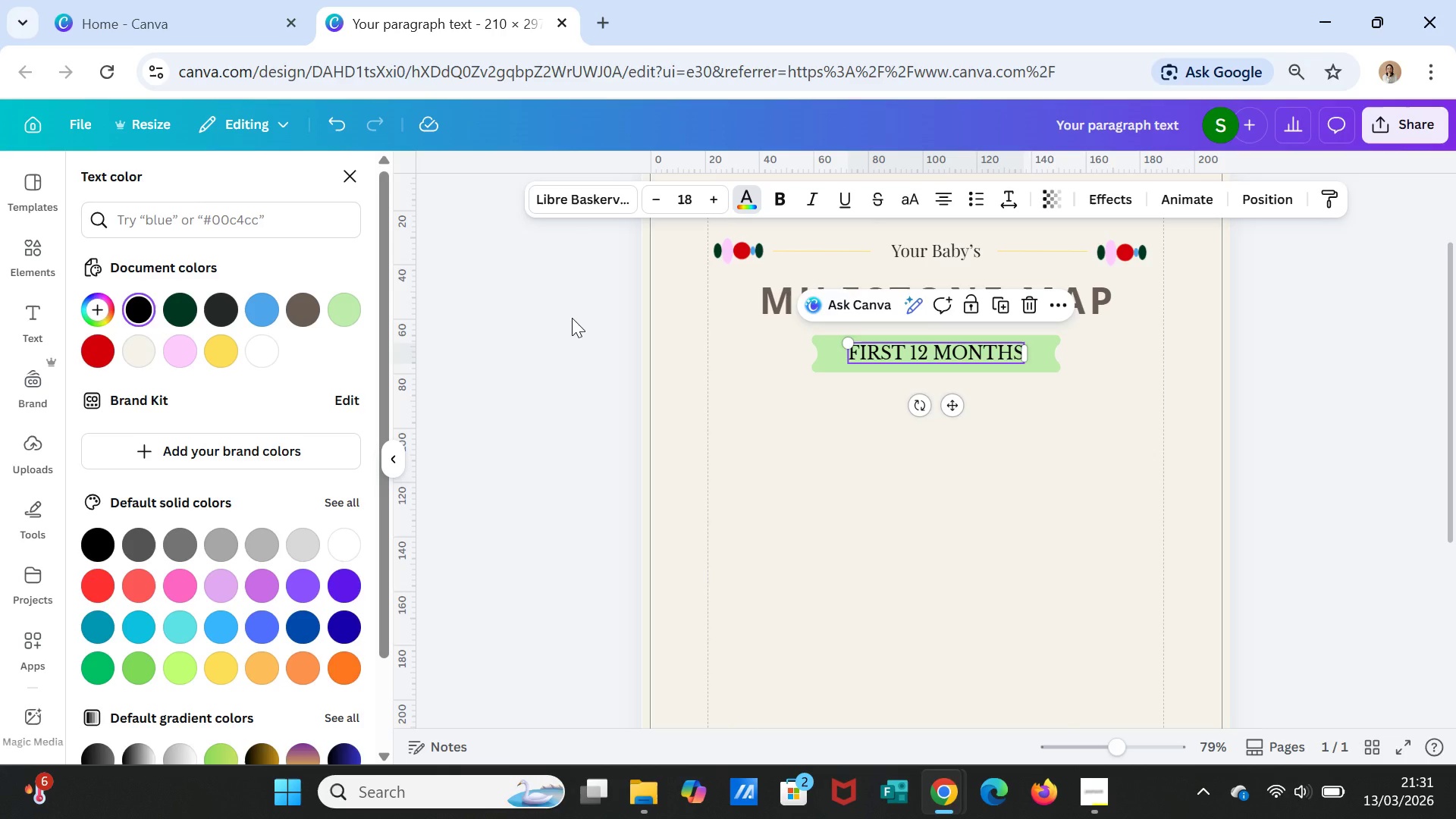 
left_click([184, 221])
 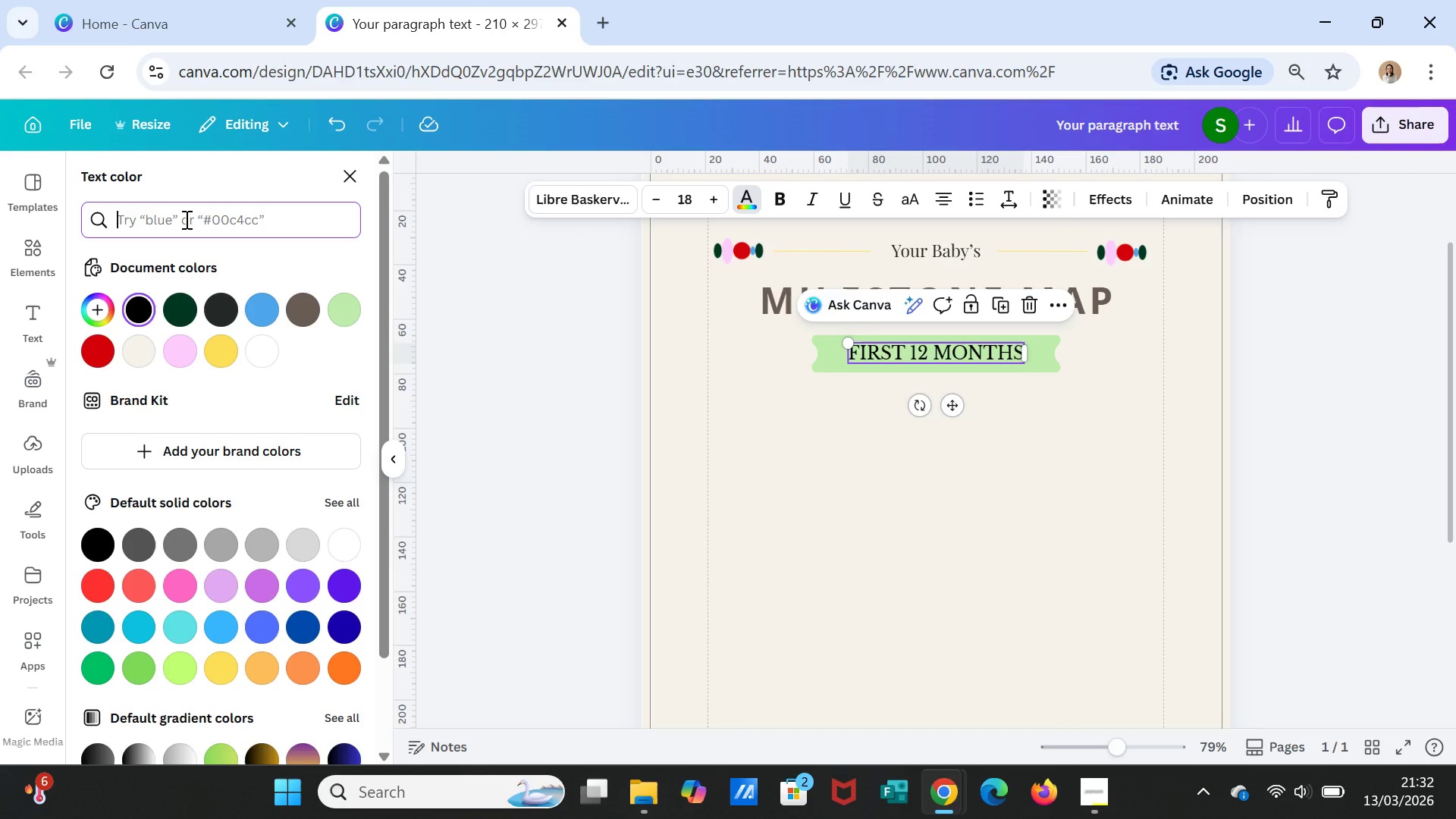 
type(E7DED3)
 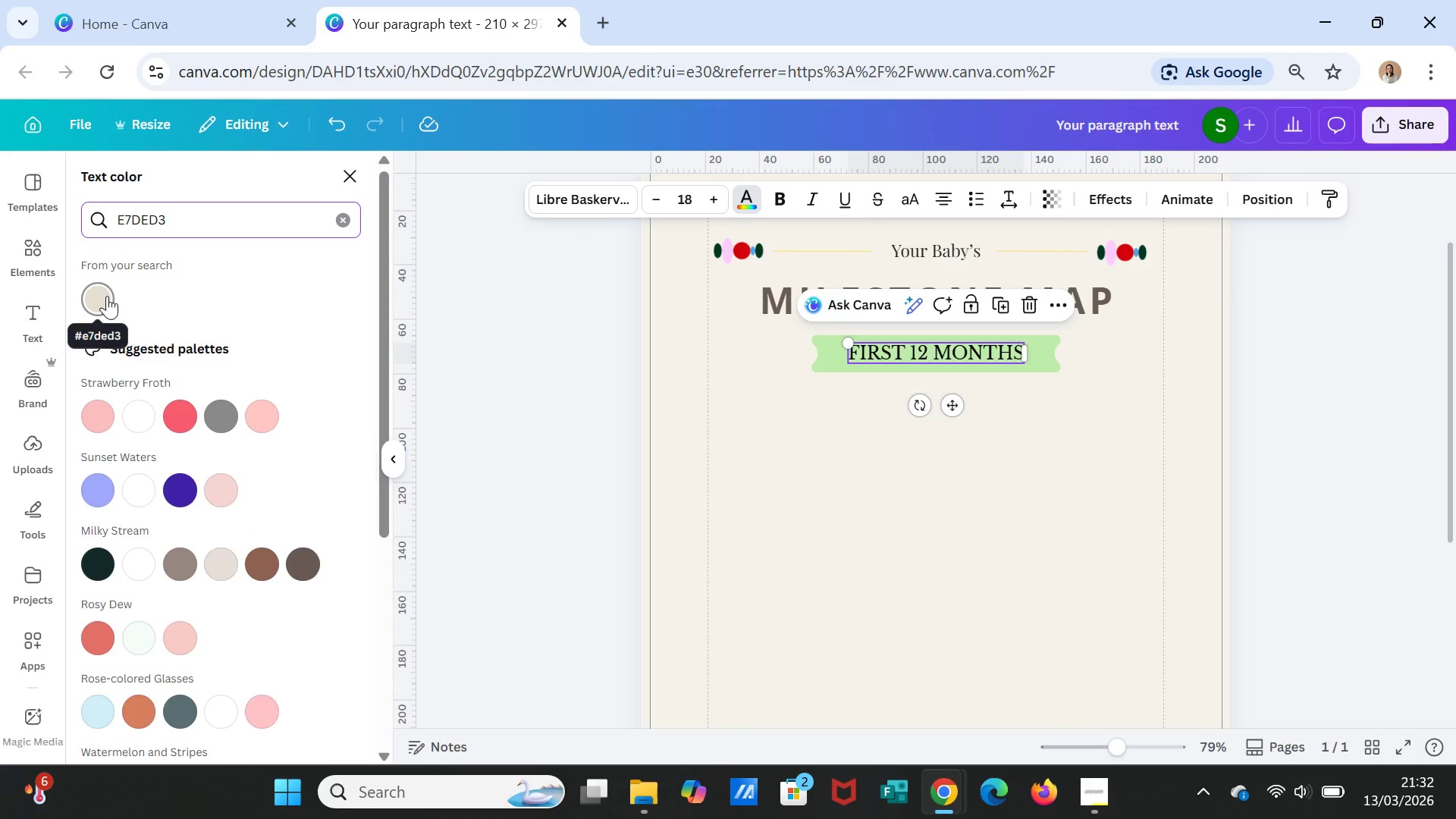 
wait(5.09)
 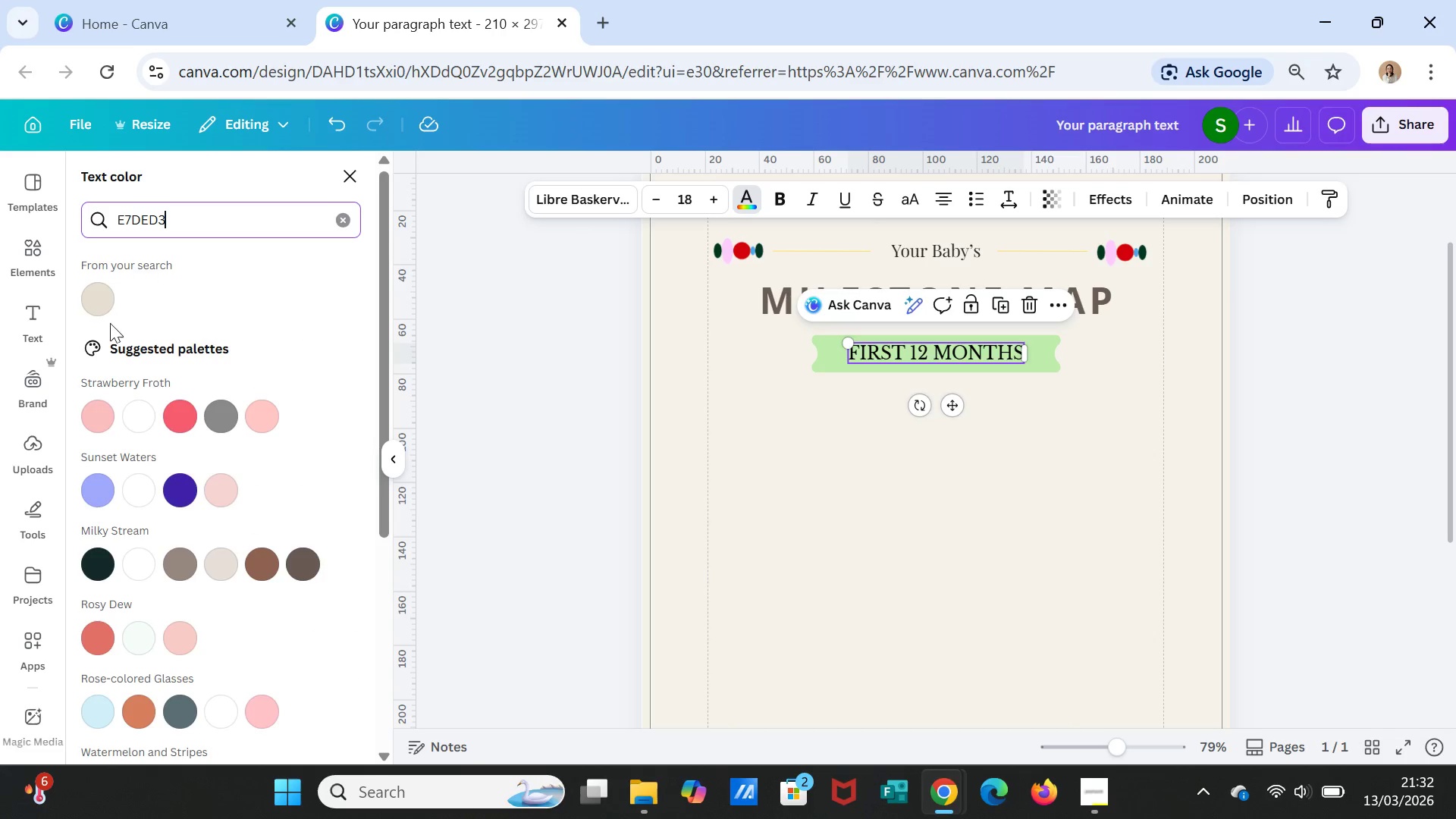 
left_click([107, 295])
 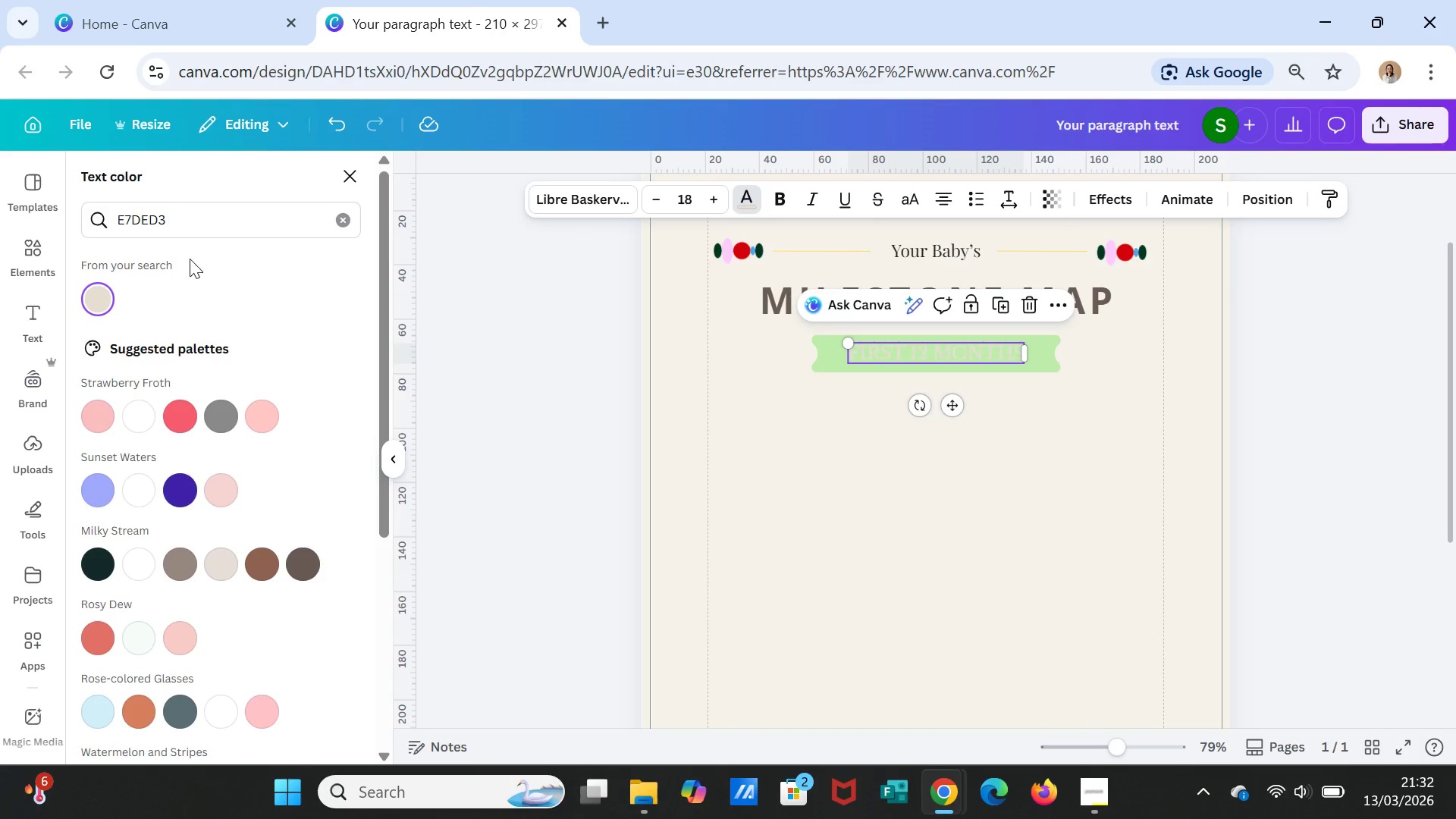 
wait(5.44)
 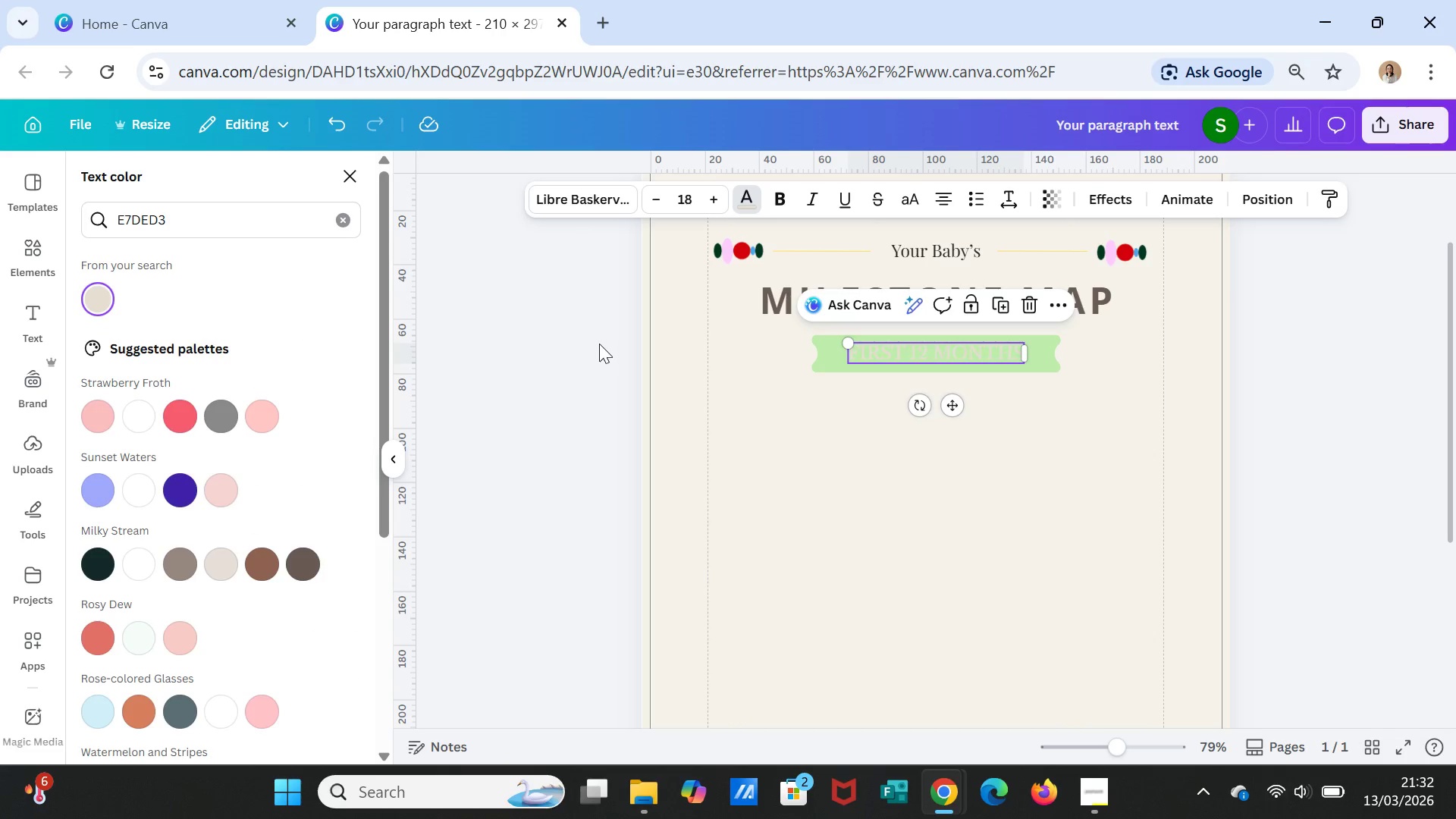 
left_click([349, 217])
 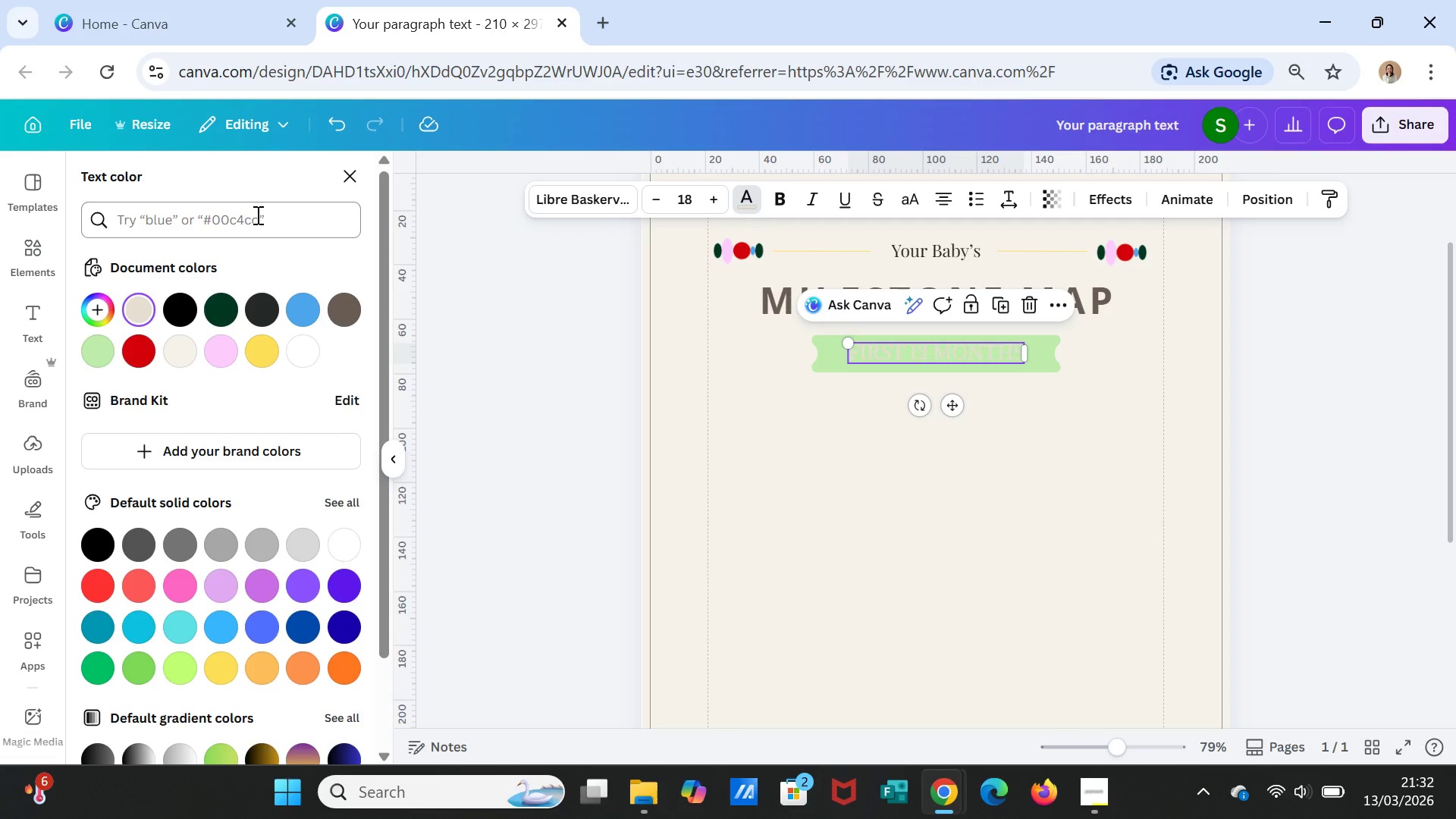 
double_click([253, 215])
 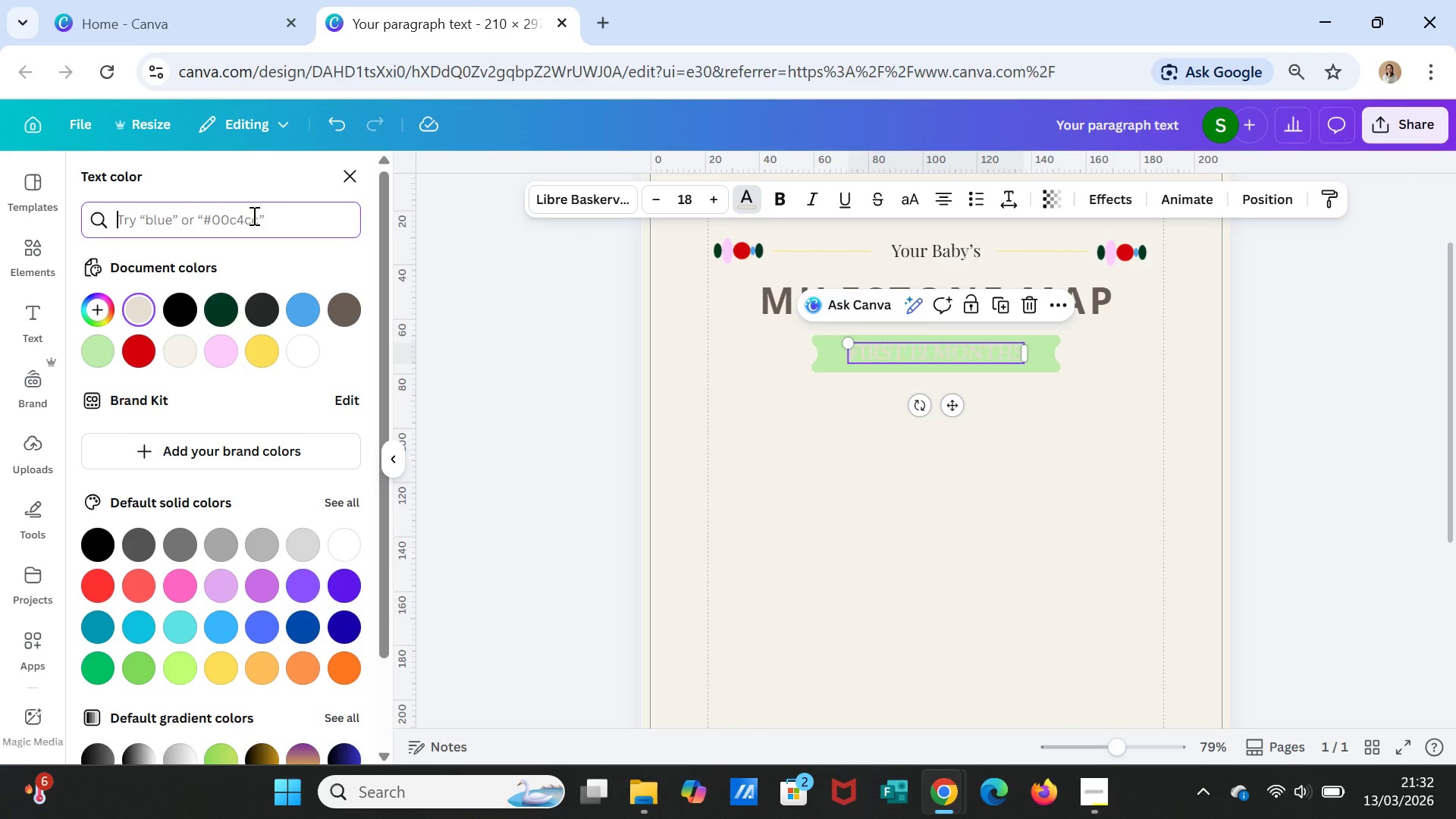 
type(C97952)
 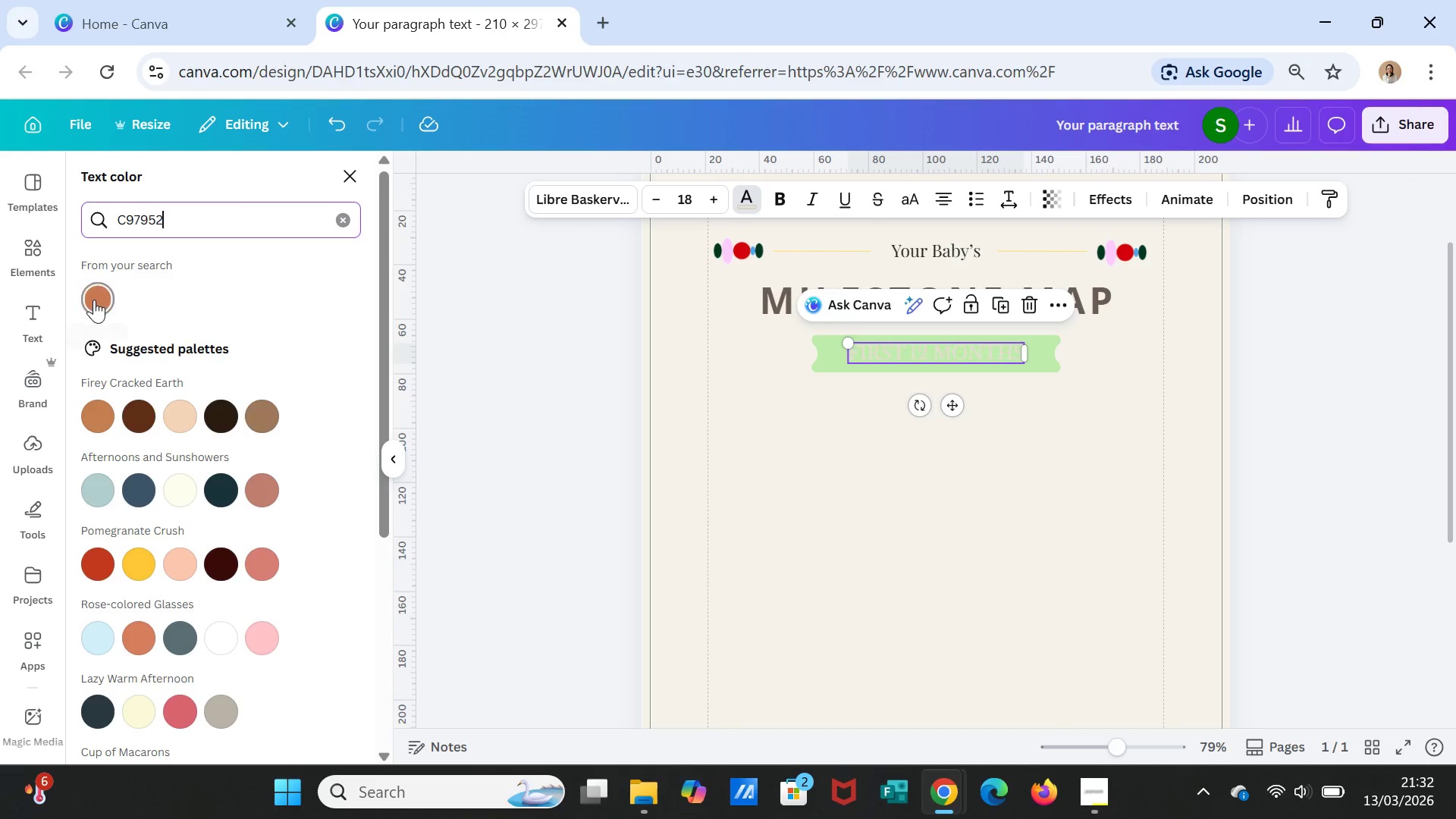 
left_click([94, 299])
 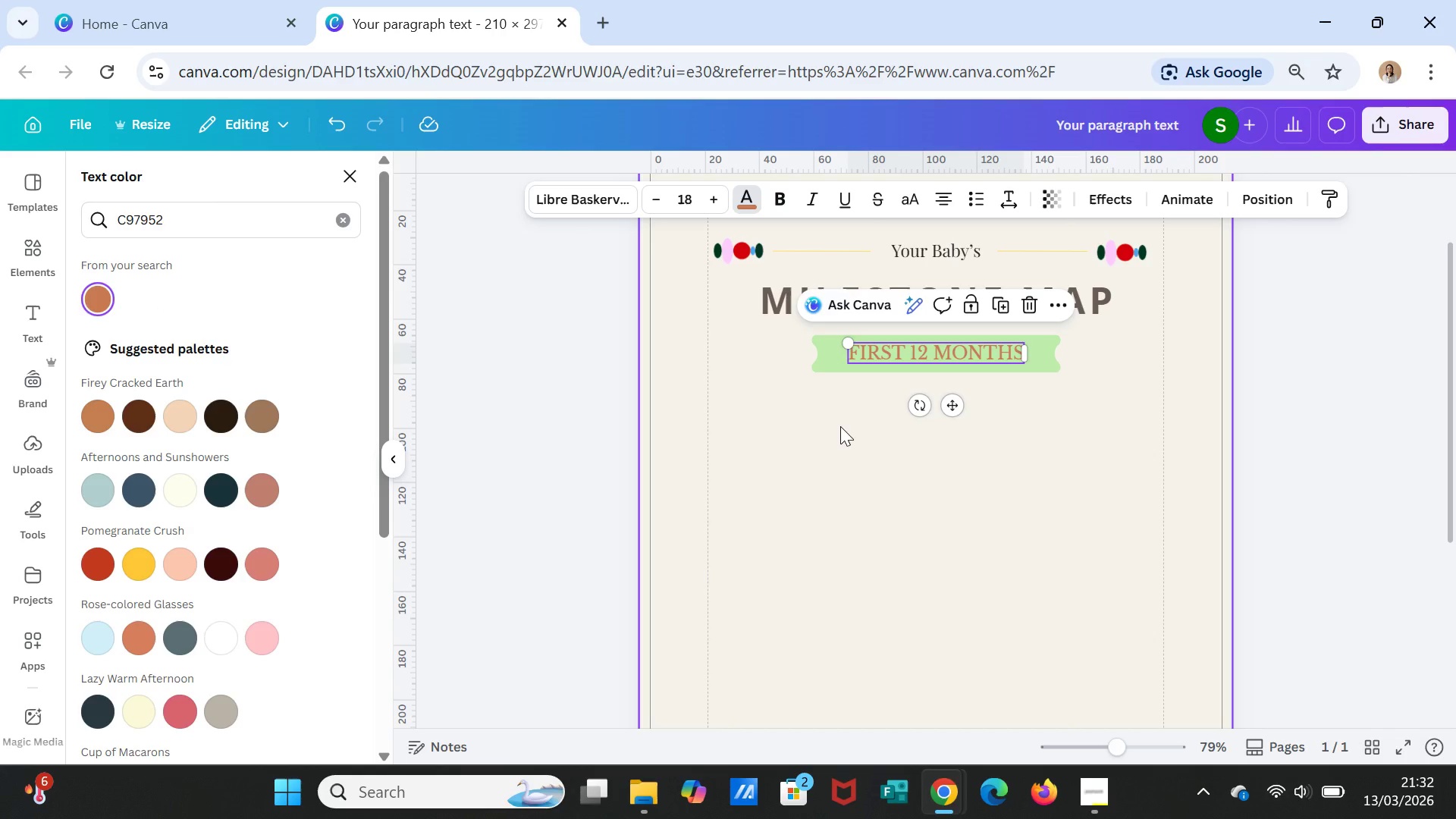 
left_click([844, 428])
 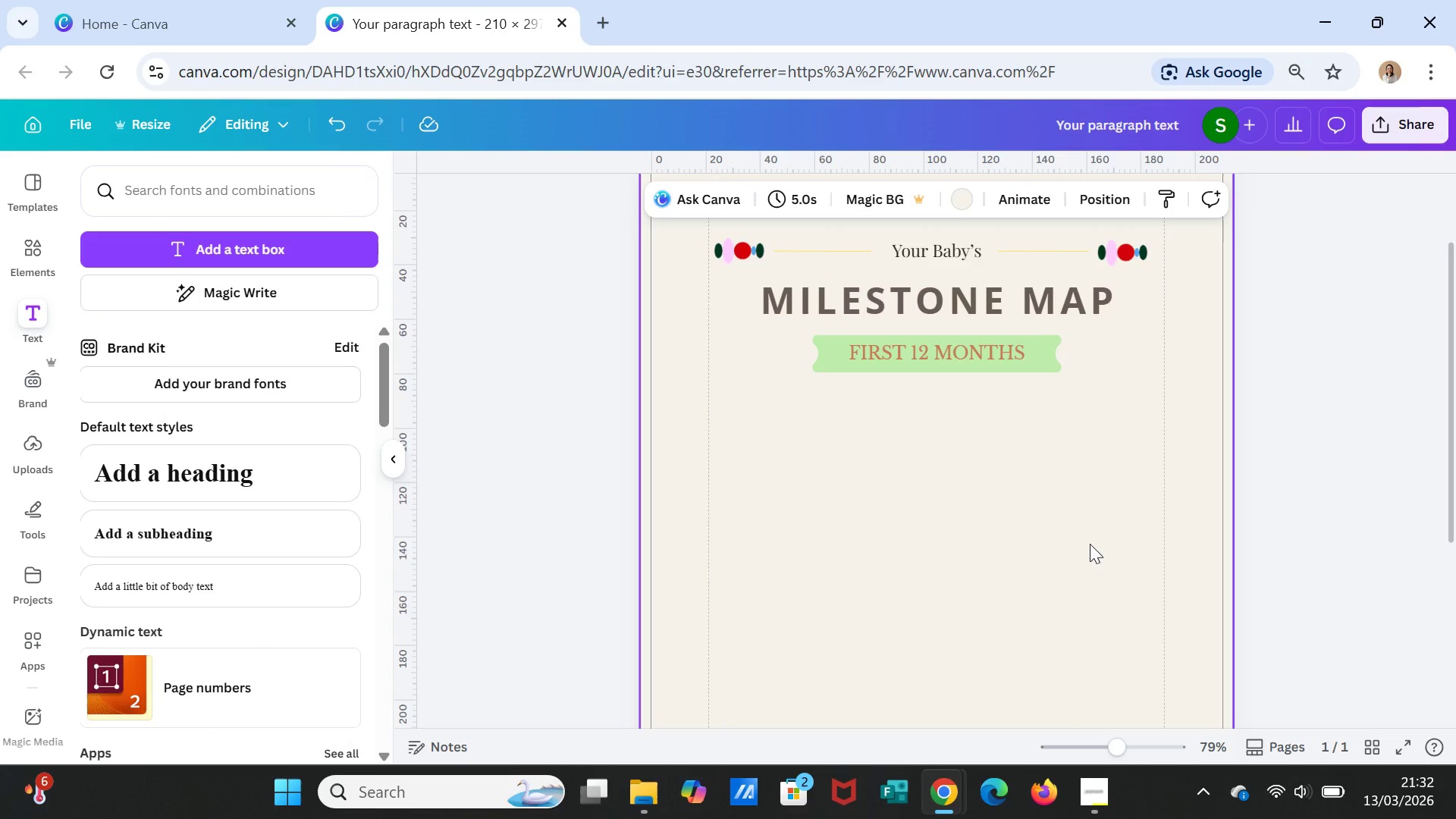 
scroll: coordinate [1090, 544], scroll_direction: up, amount: 1.0
 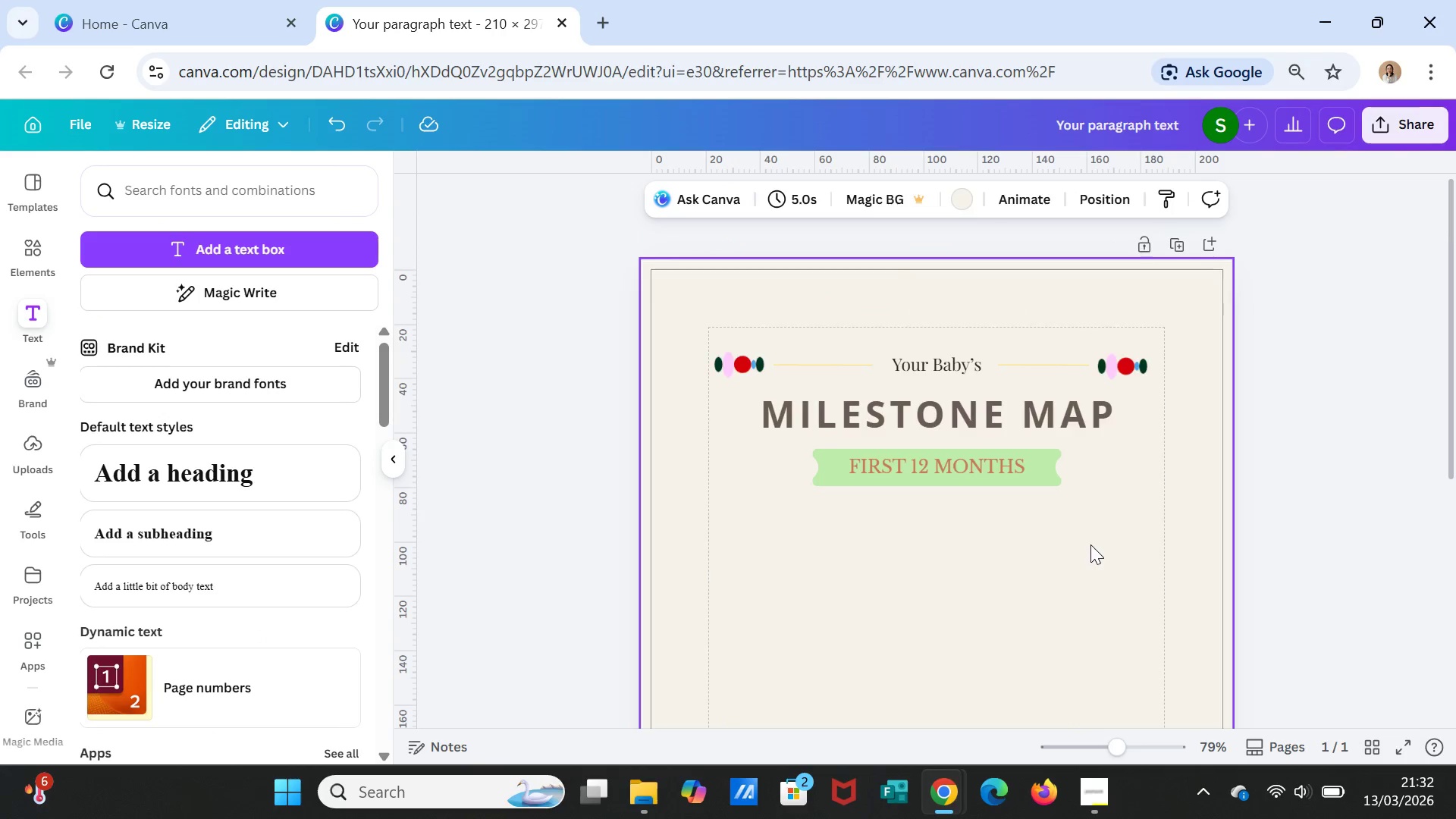 
scroll: coordinate [1091, 545], scroll_direction: down, amount: 1.0
 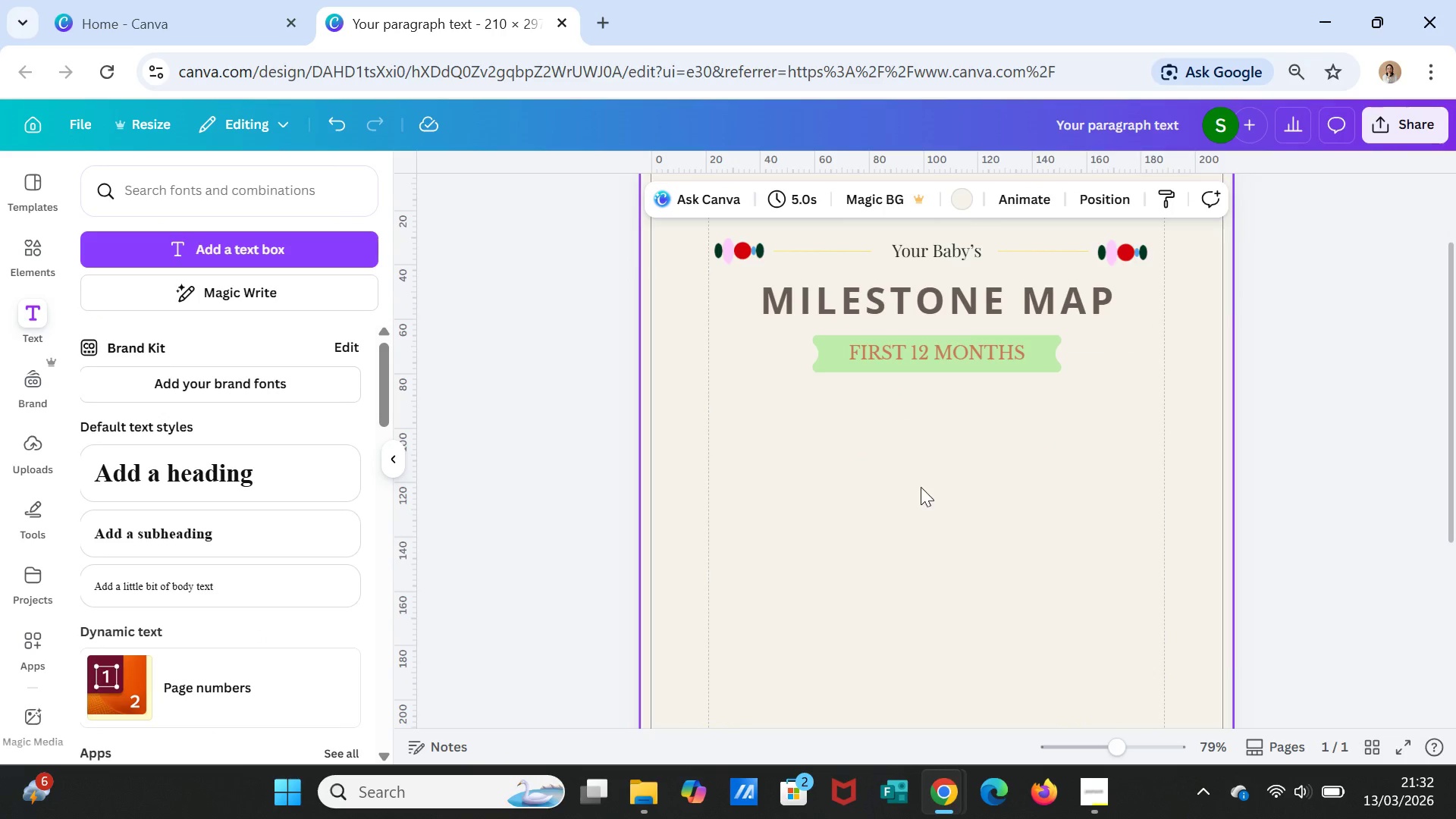 
wait(11.3)
 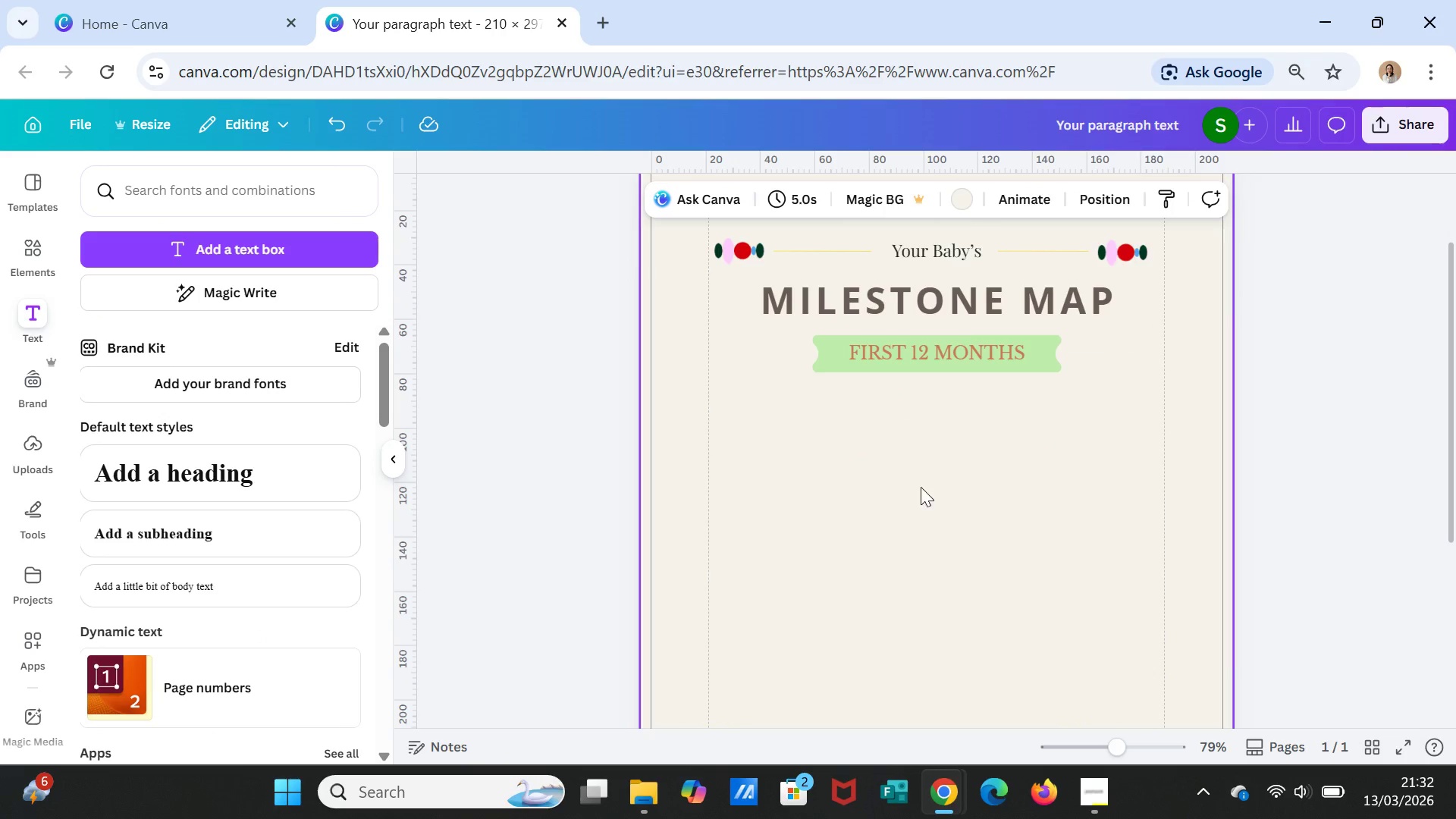 
left_click([33, 256])
 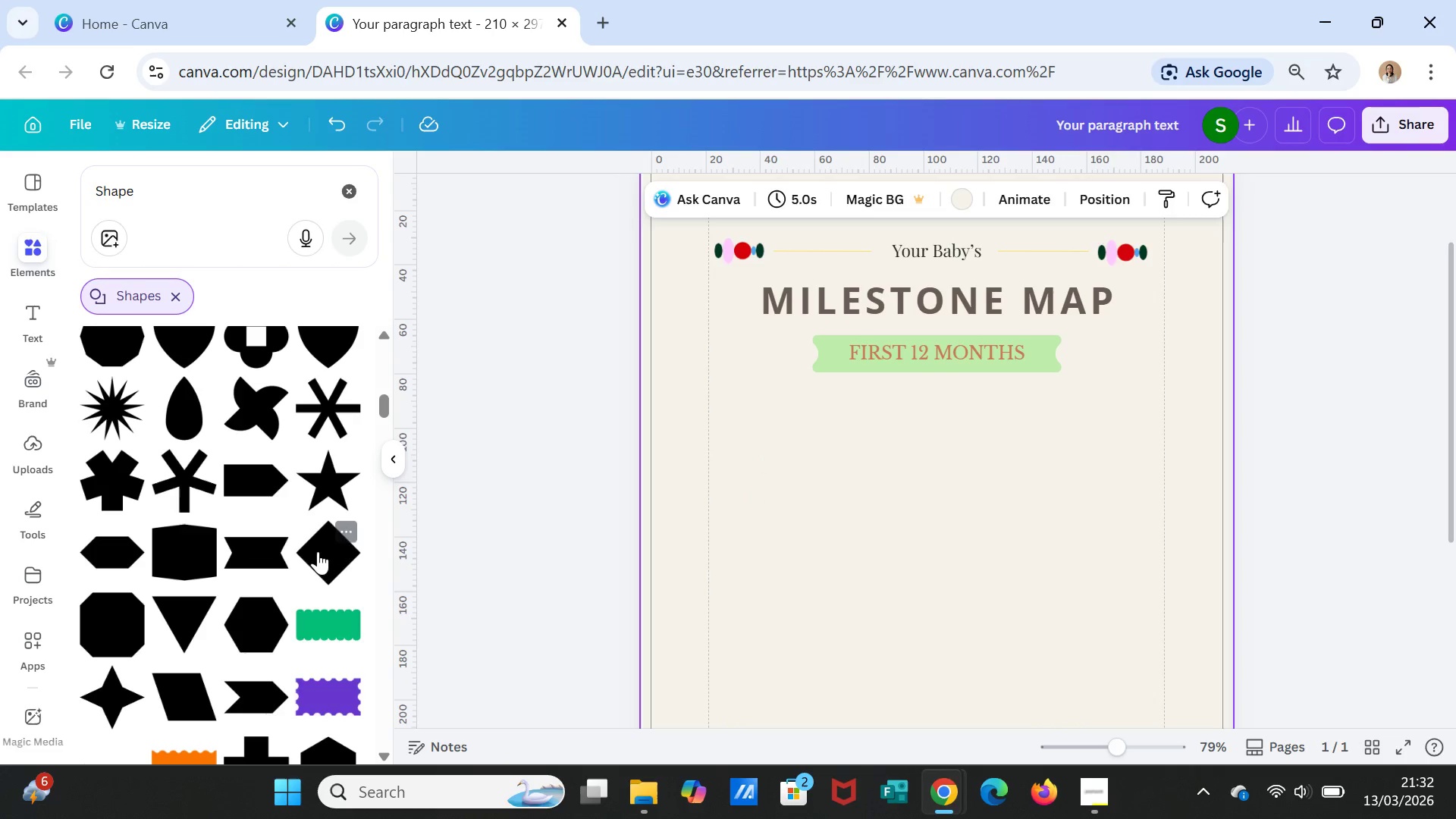 
scroll: coordinate [309, 576], scroll_direction: down, amount: 1.0
 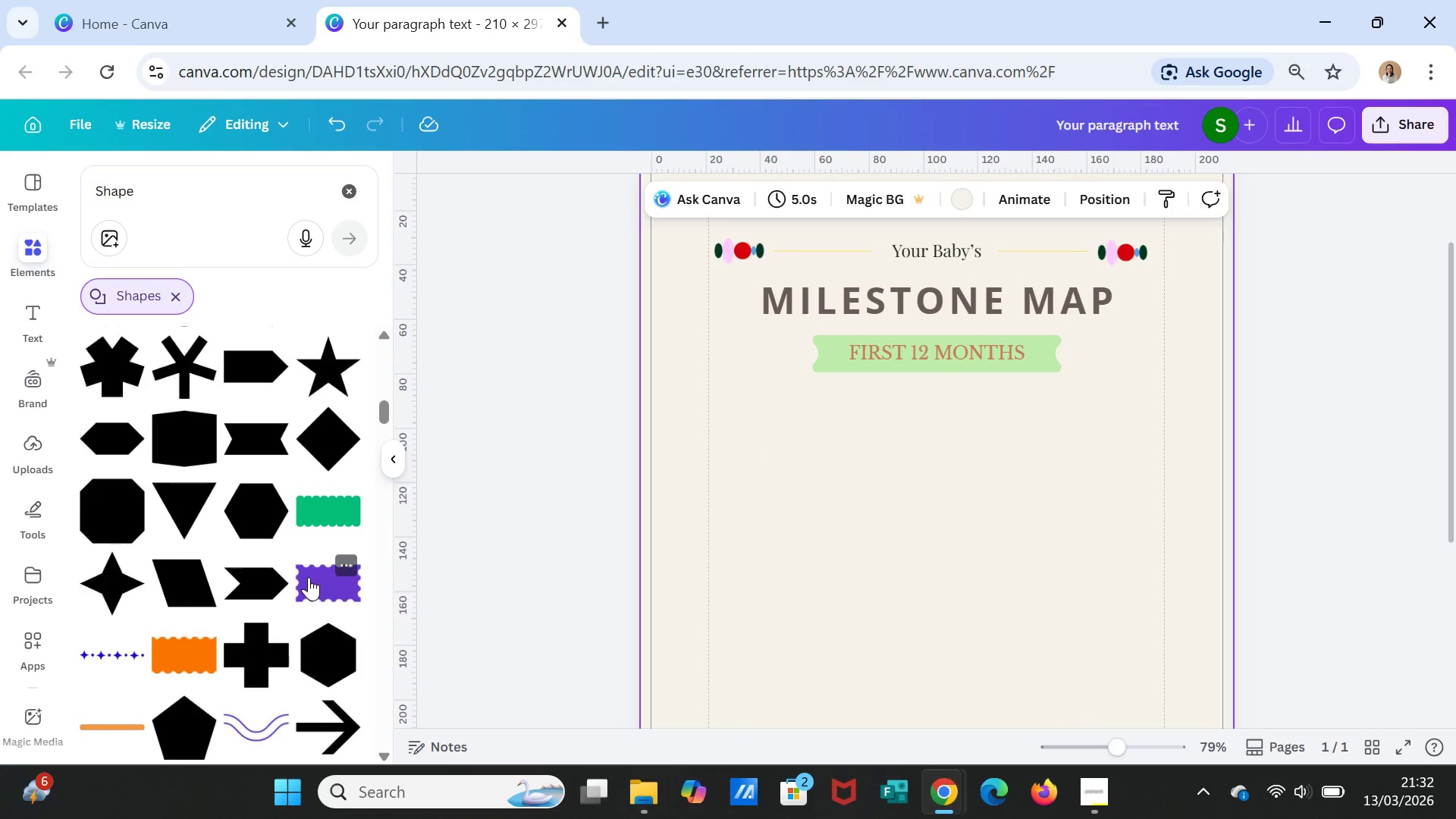 
scroll: coordinate [309, 574], scroll_direction: up, amount: 10.0
 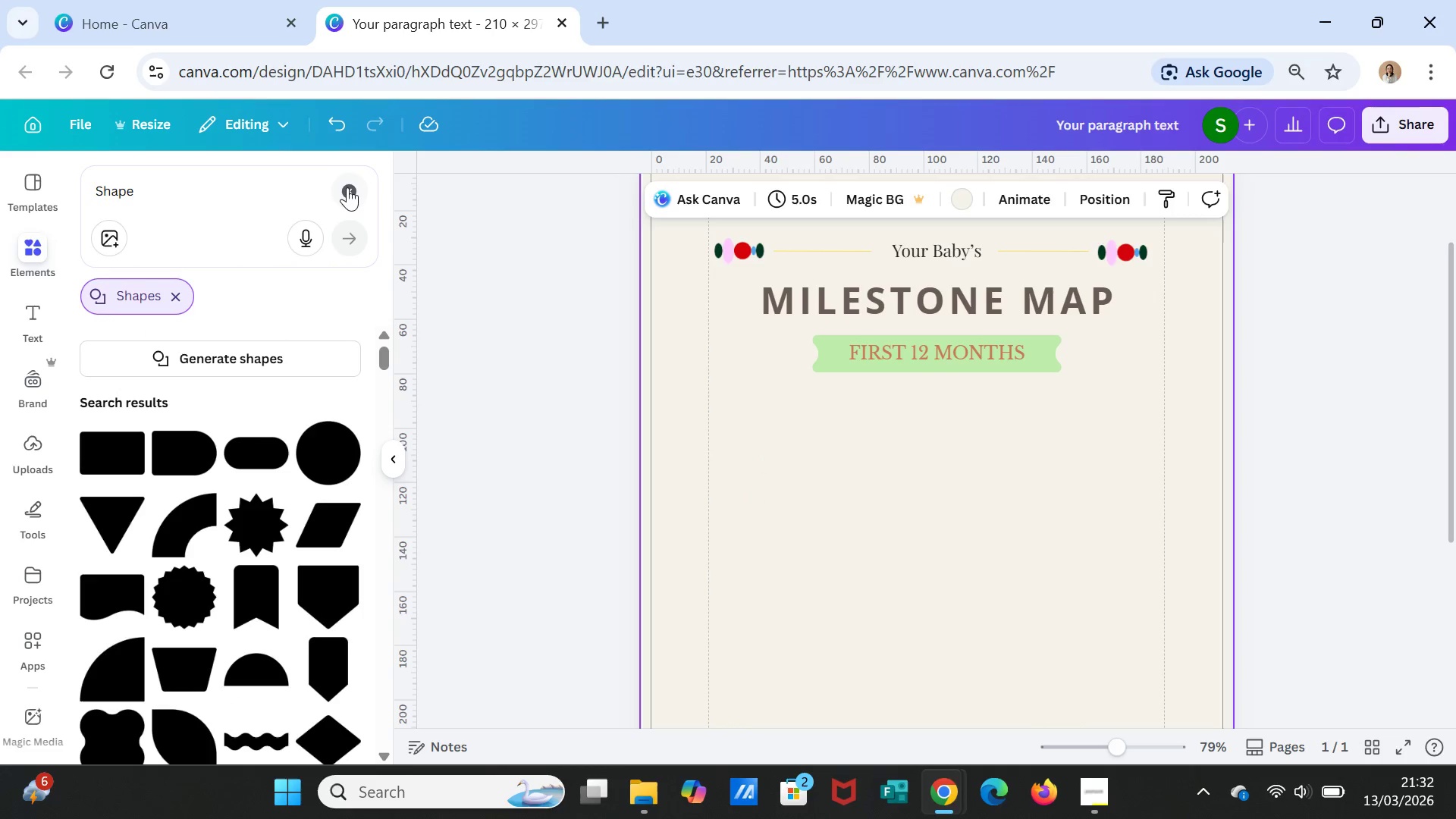 
left_click([347, 187])
 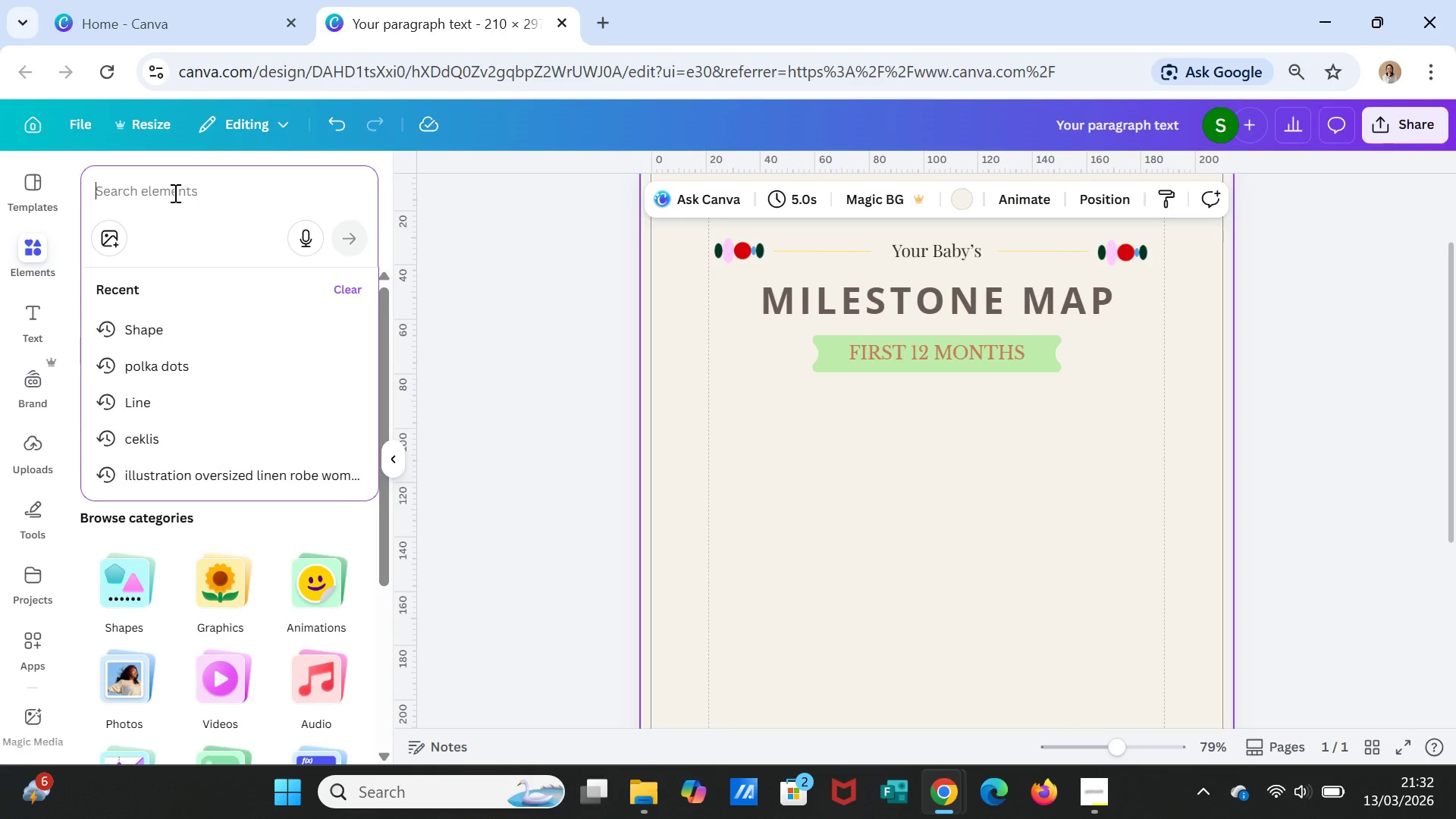 
type(Flower)
 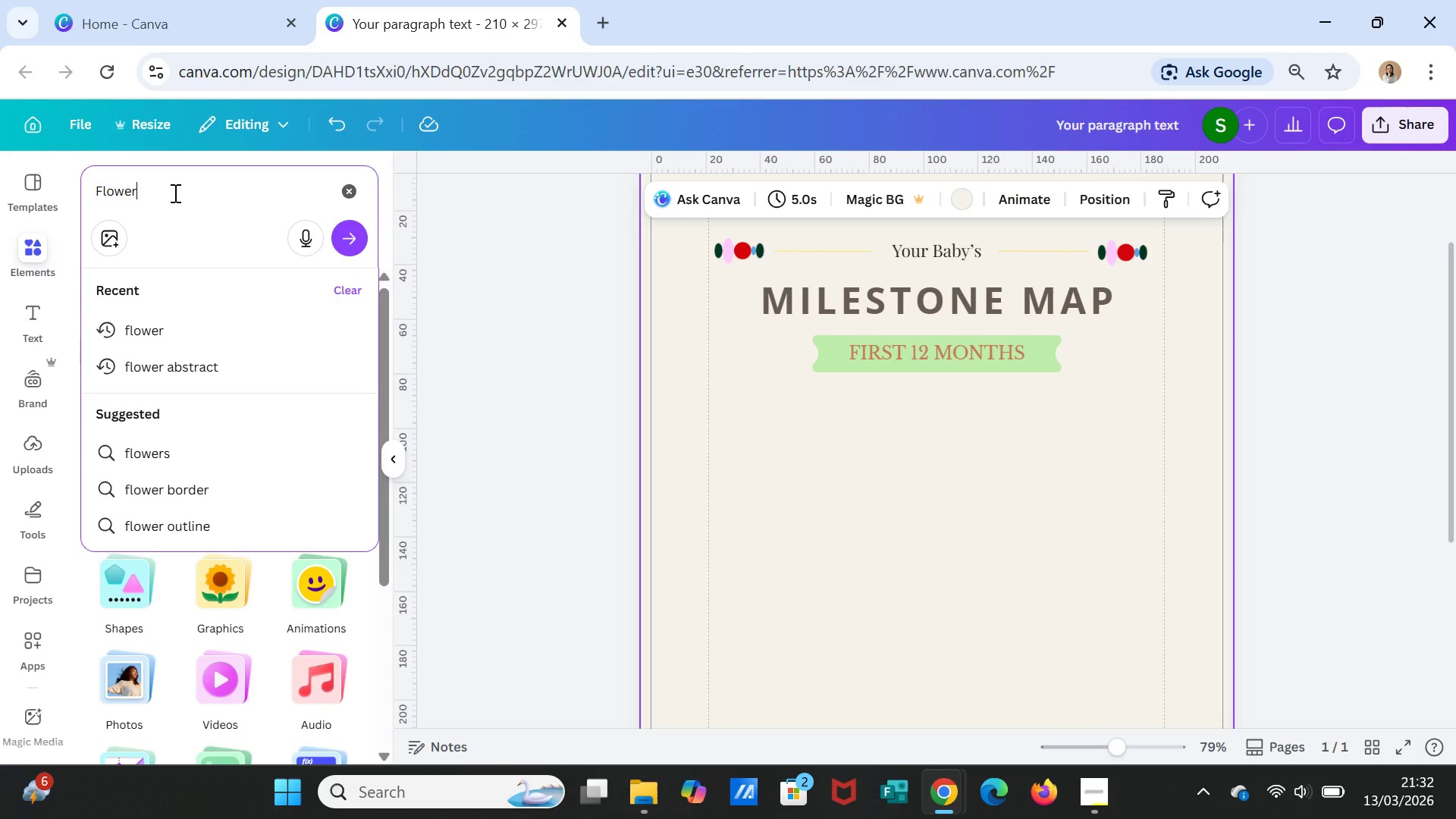 
left_click([174, 193])
 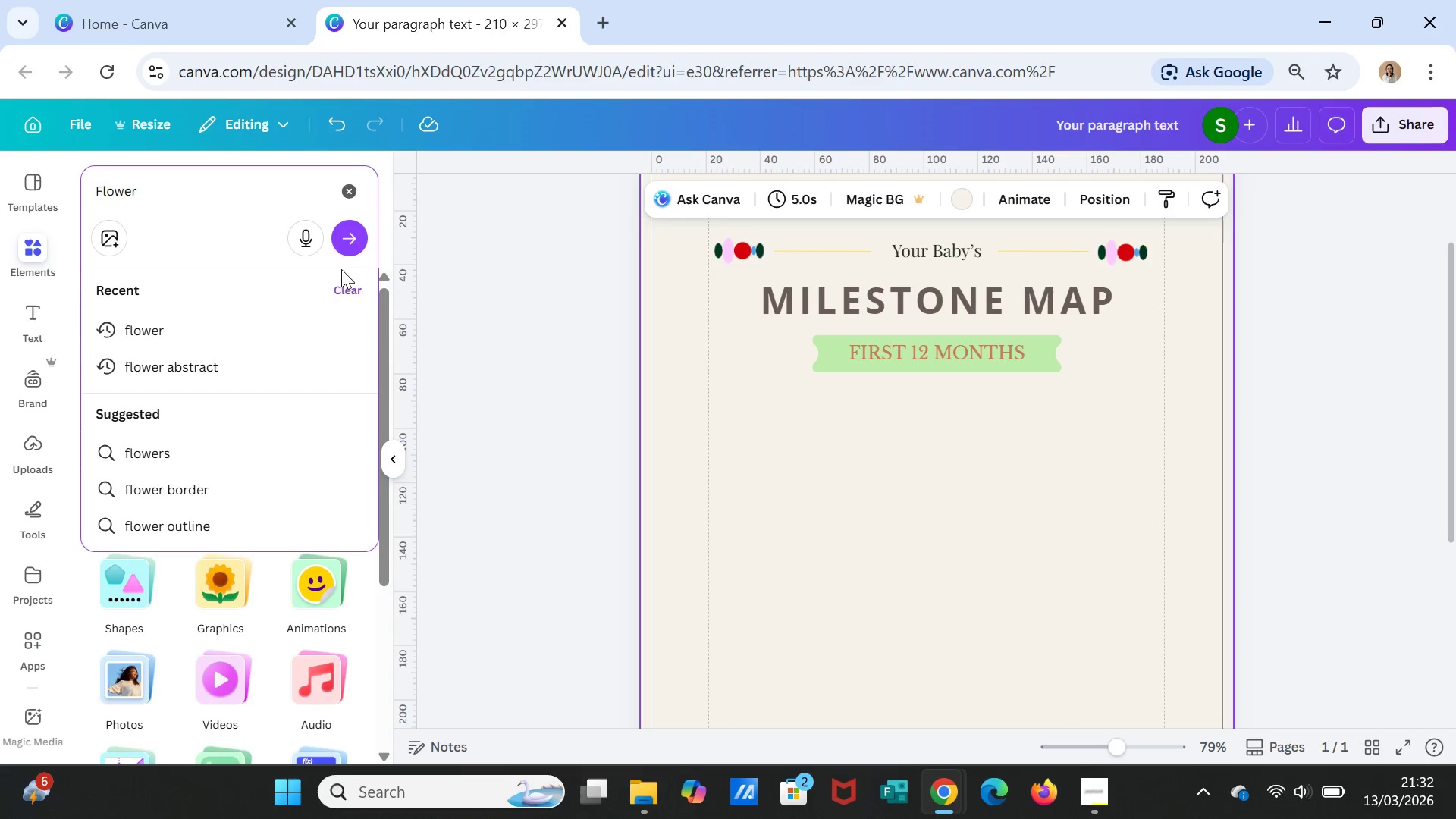 
left_click([343, 235])
 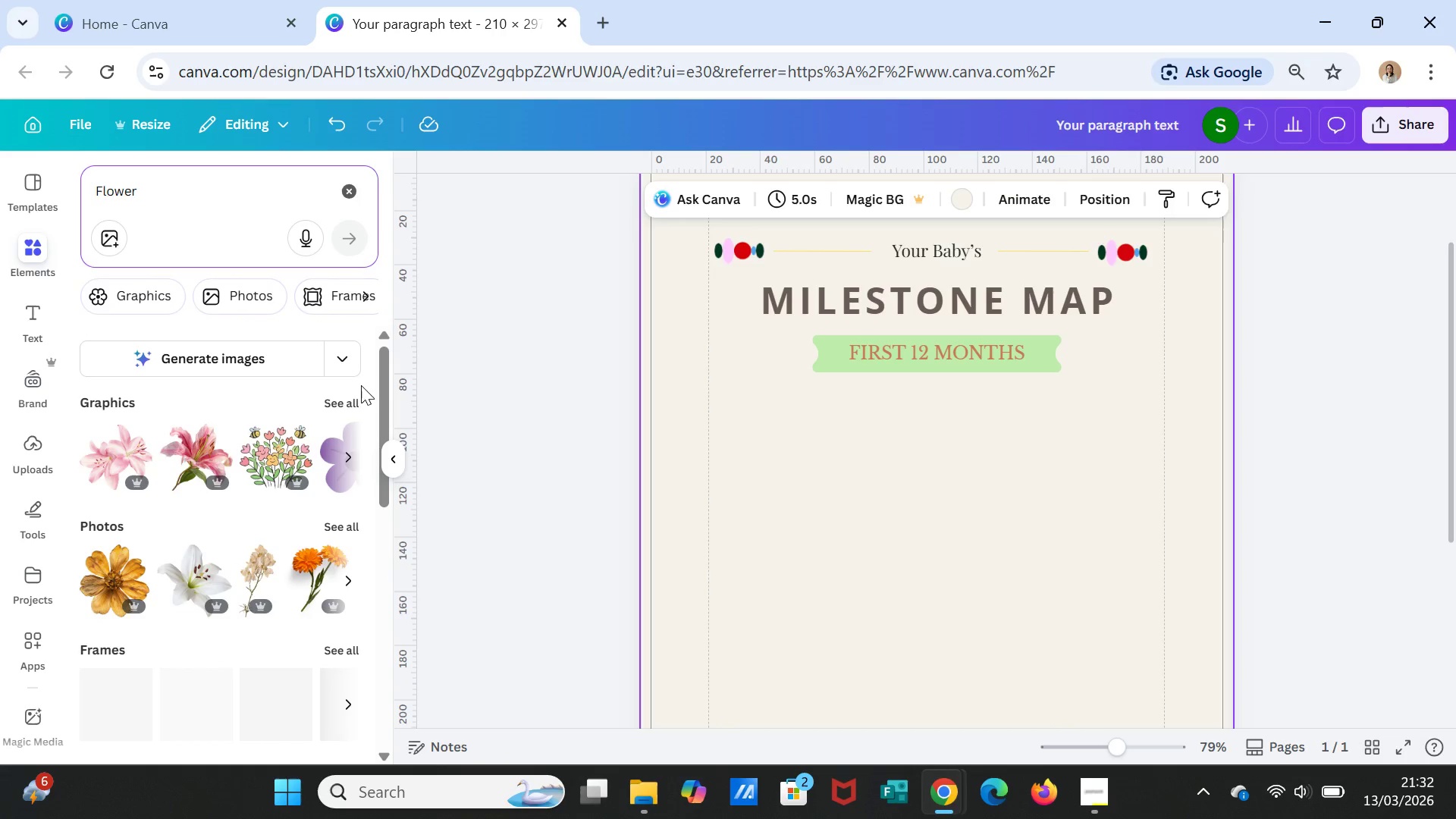 
left_click([345, 396])
 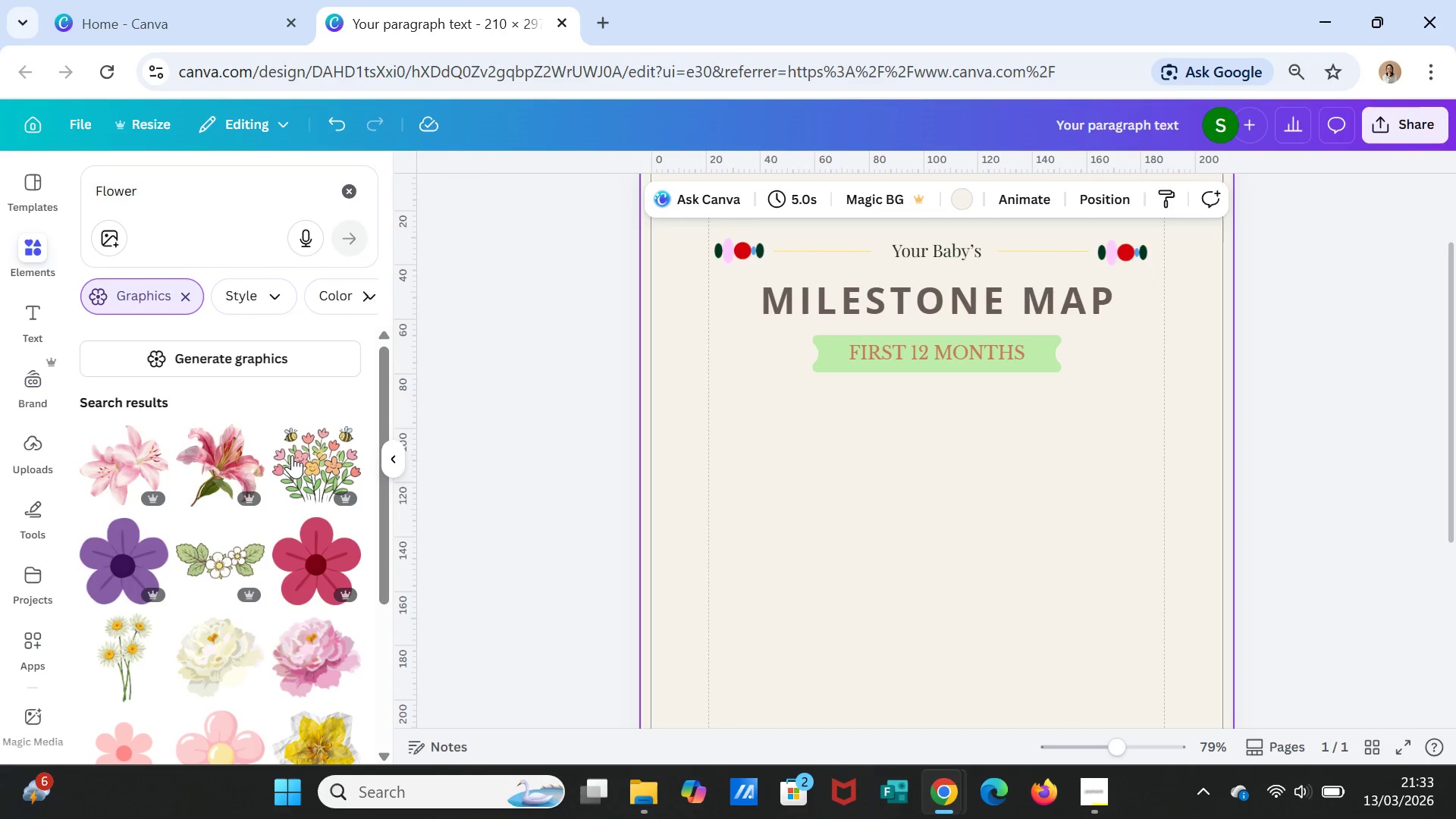 
scroll: coordinate [268, 661], scroll_direction: down, amount: 7.0
 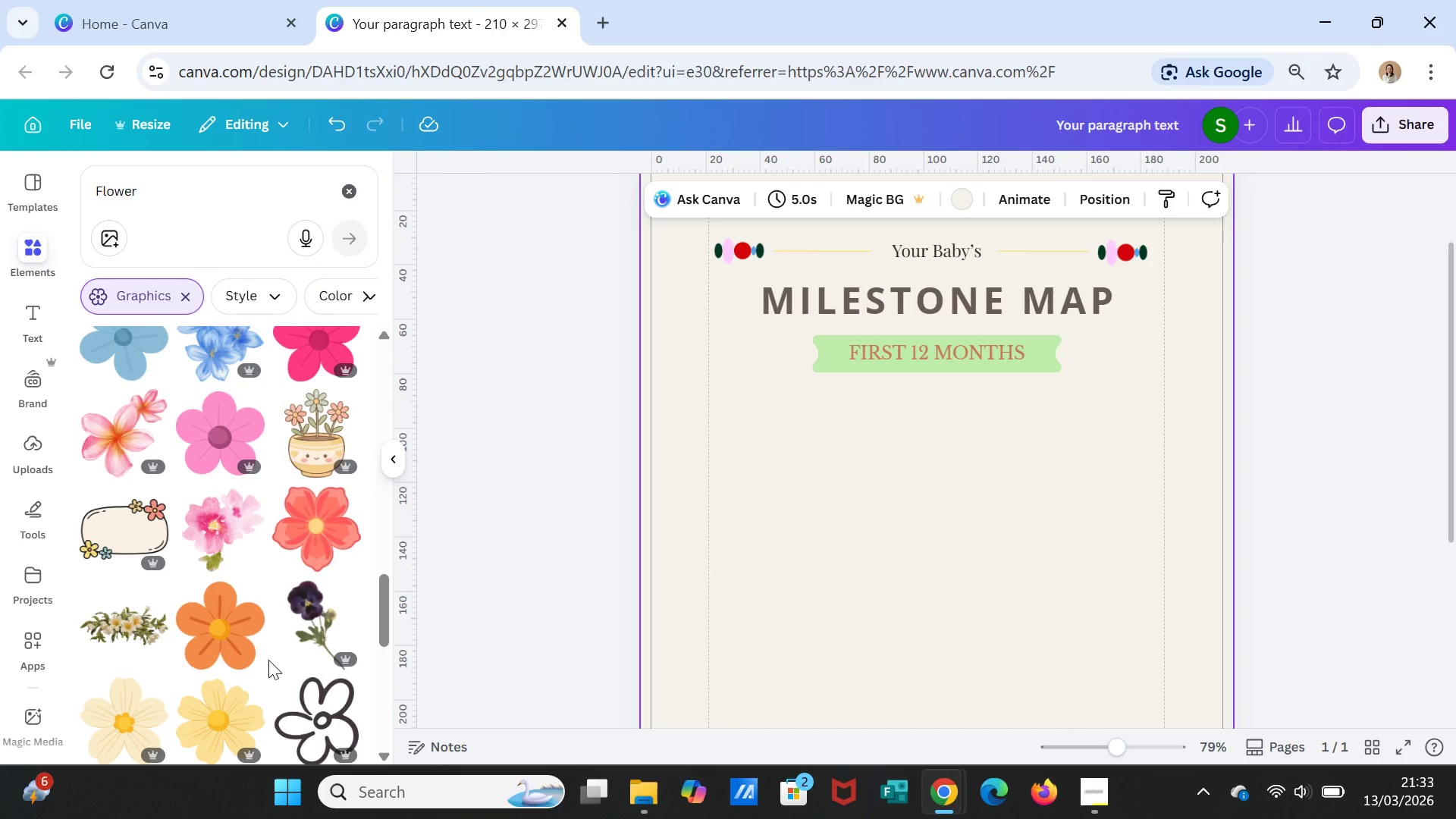 
scroll: coordinate [268, 659], scroll_direction: down, amount: 1.0
 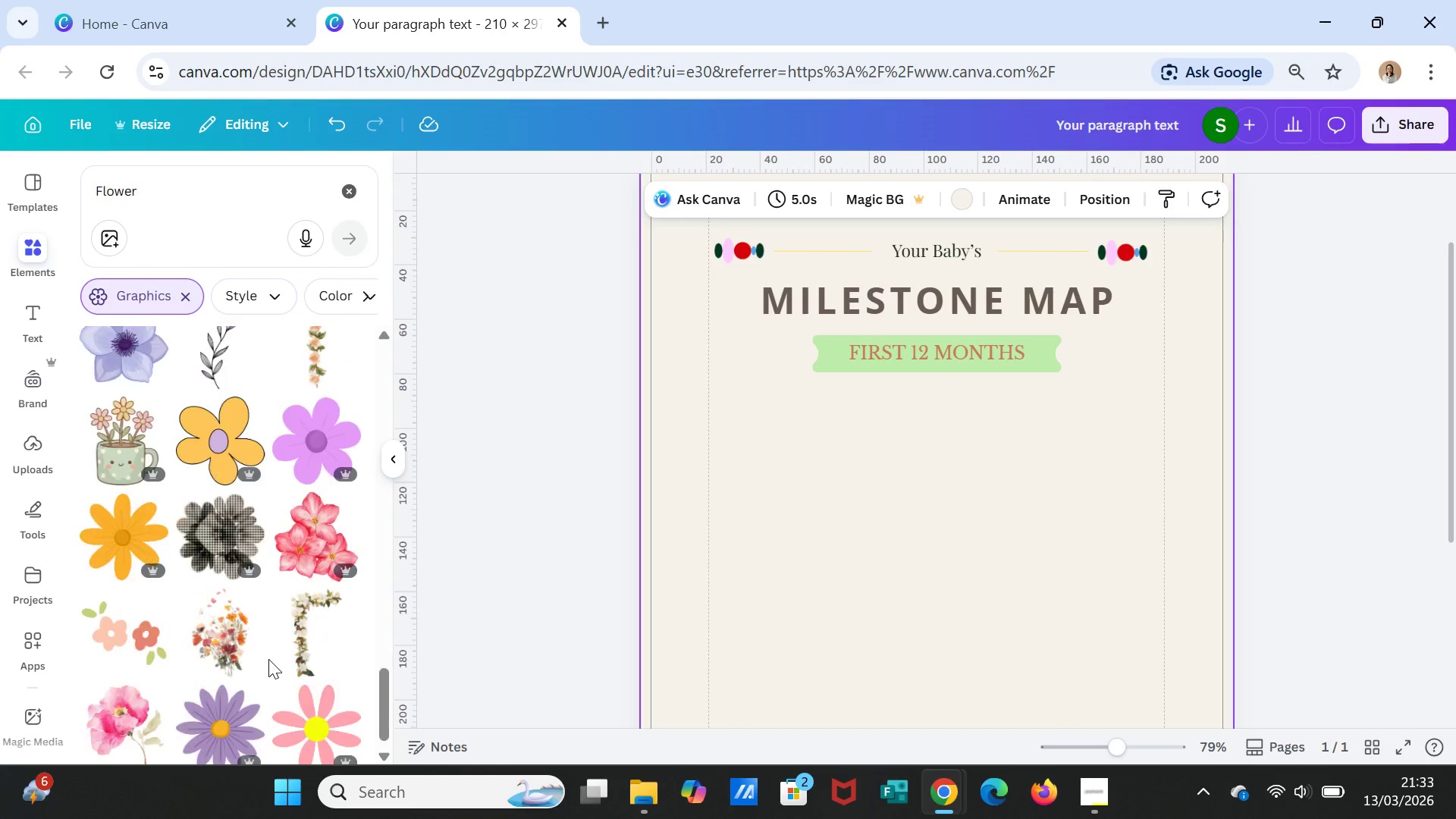 
scroll: coordinate [268, 659], scroll_direction: up, amount: 1.0
 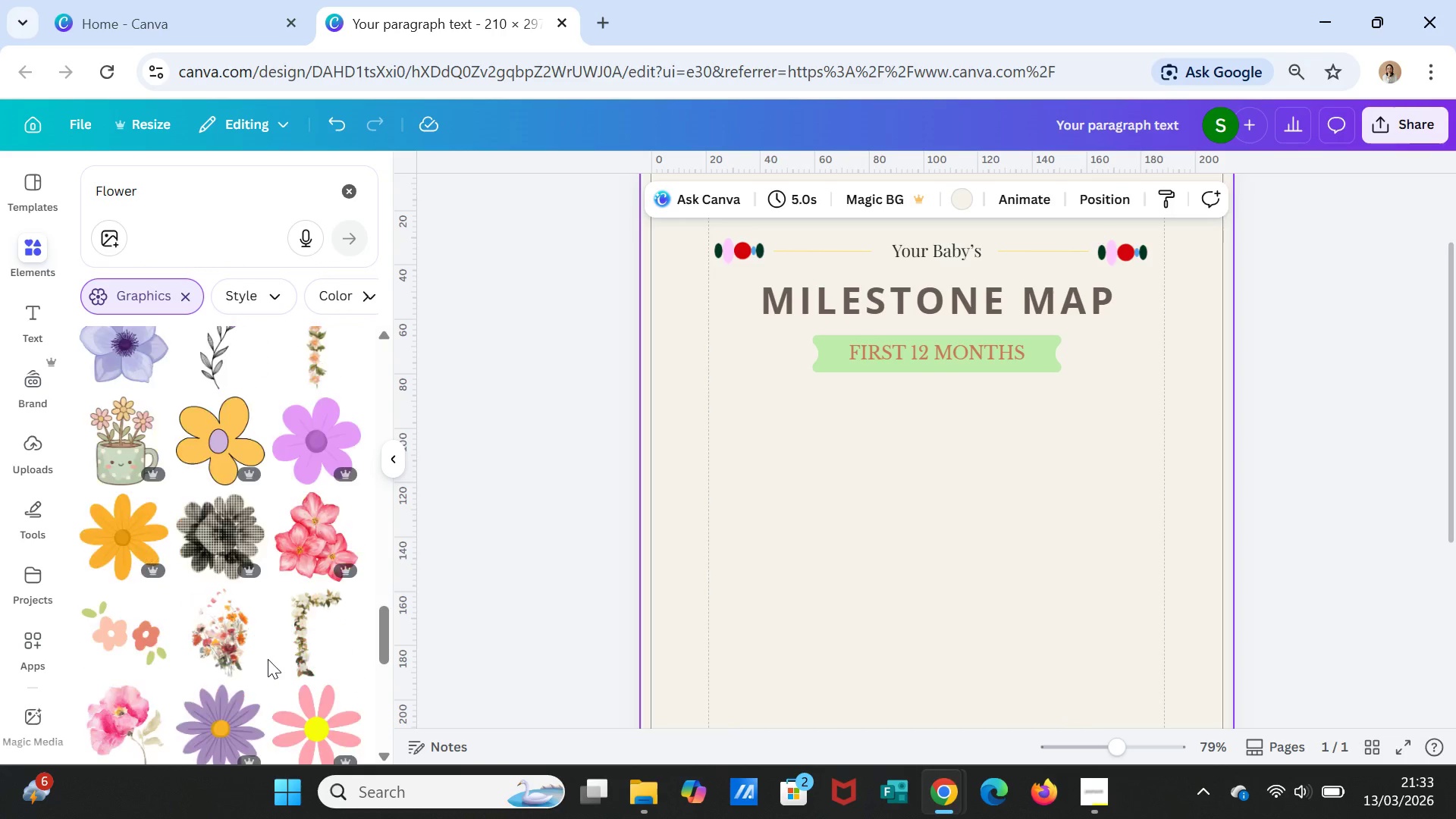 
scroll: coordinate [268, 658], scroll_direction: down, amount: 6.0
 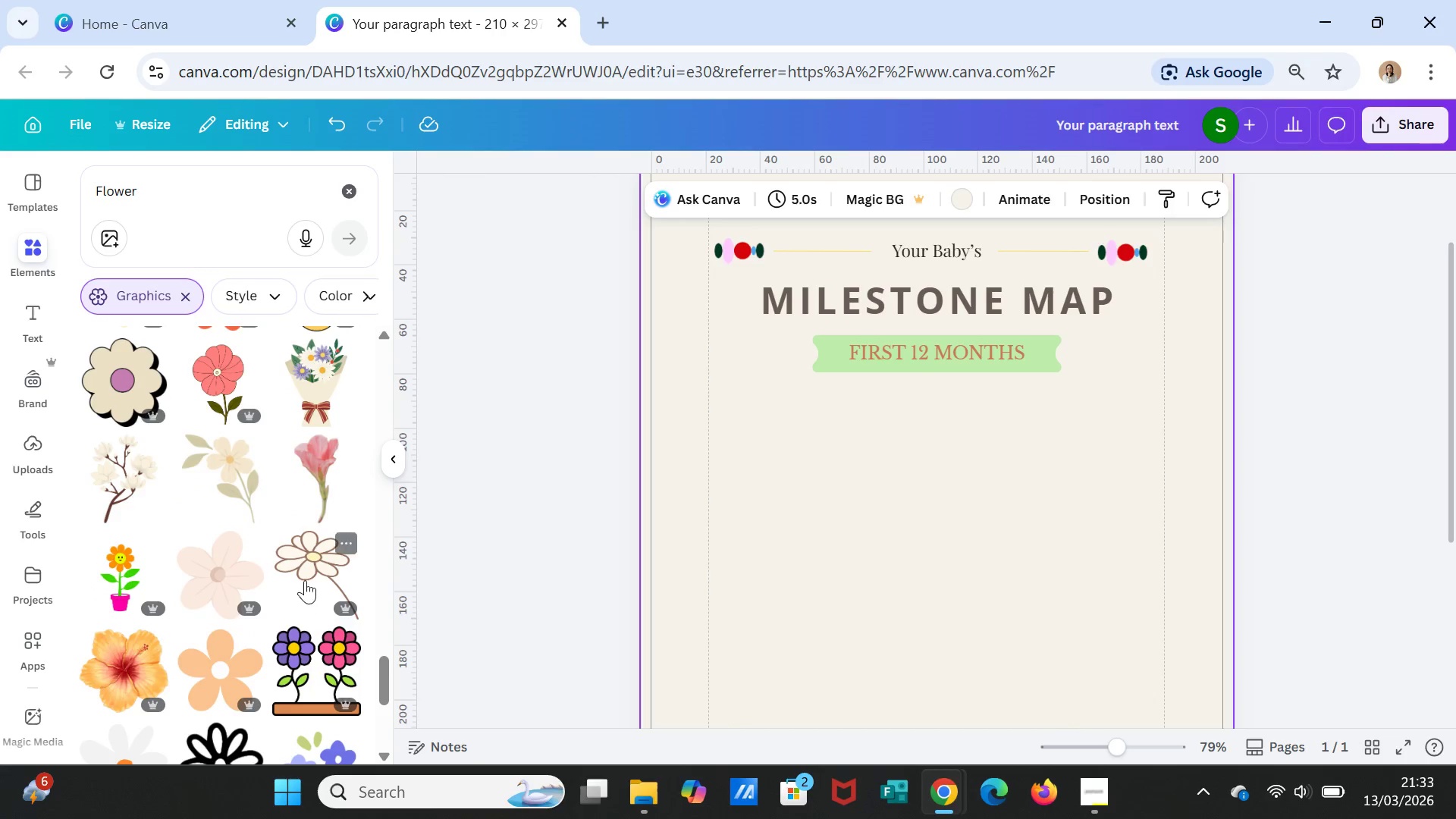 
left_click([308, 558])
 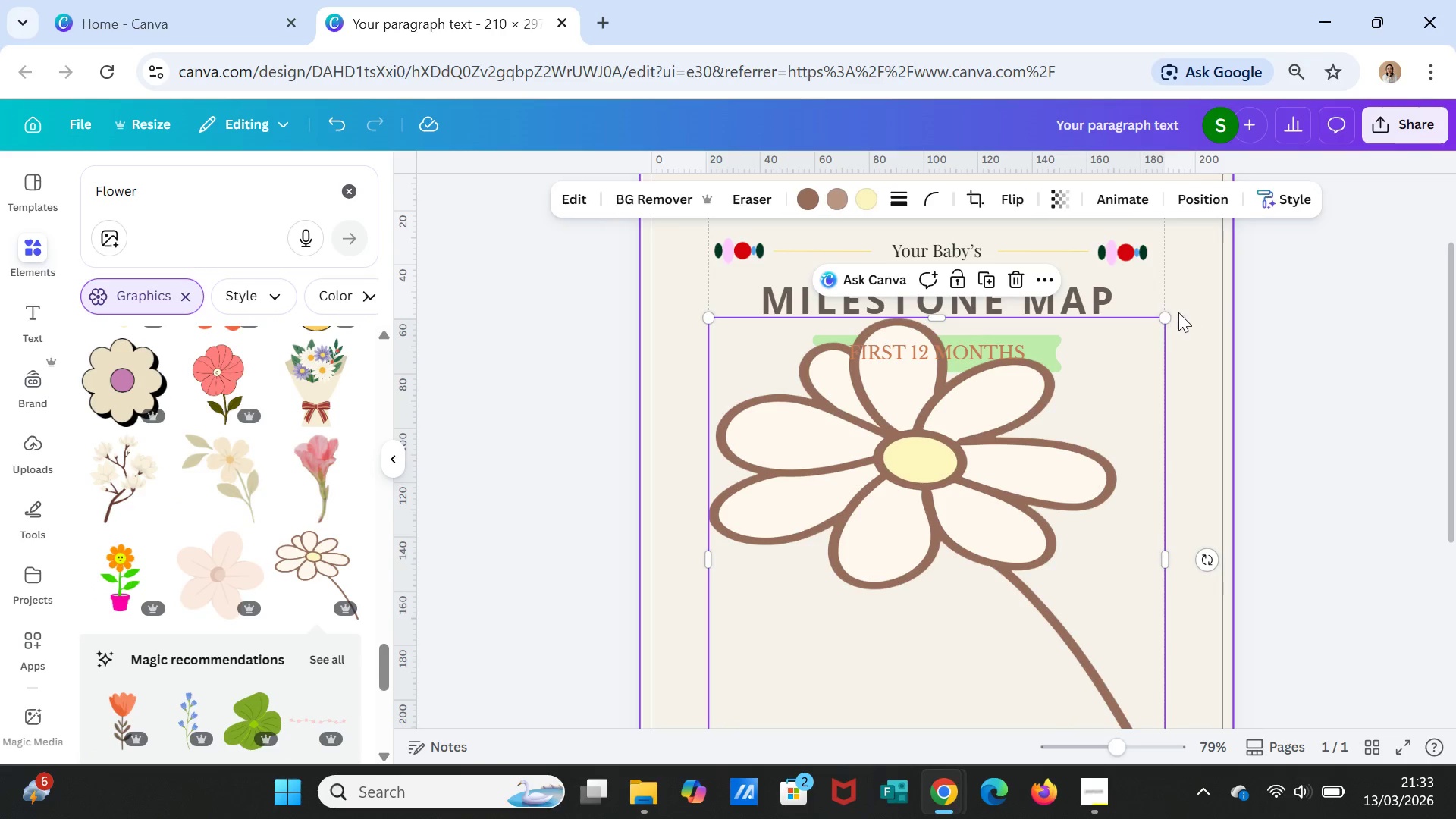 
left_click_drag(start_coordinate=[1166, 314], to_coordinate=[839, 666])
 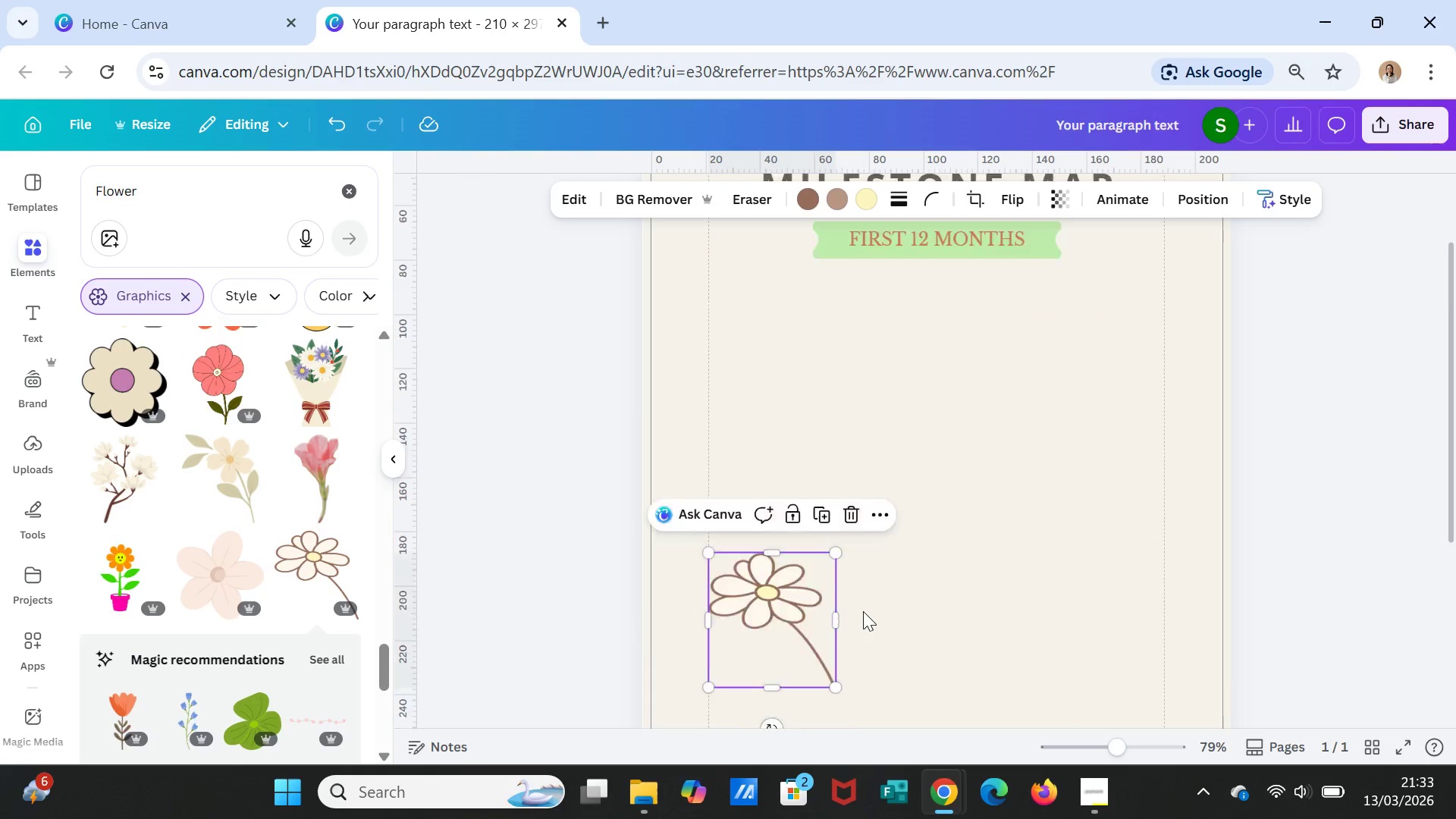 
scroll: coordinate [863, 611], scroll_direction: down, amount: 2.0
 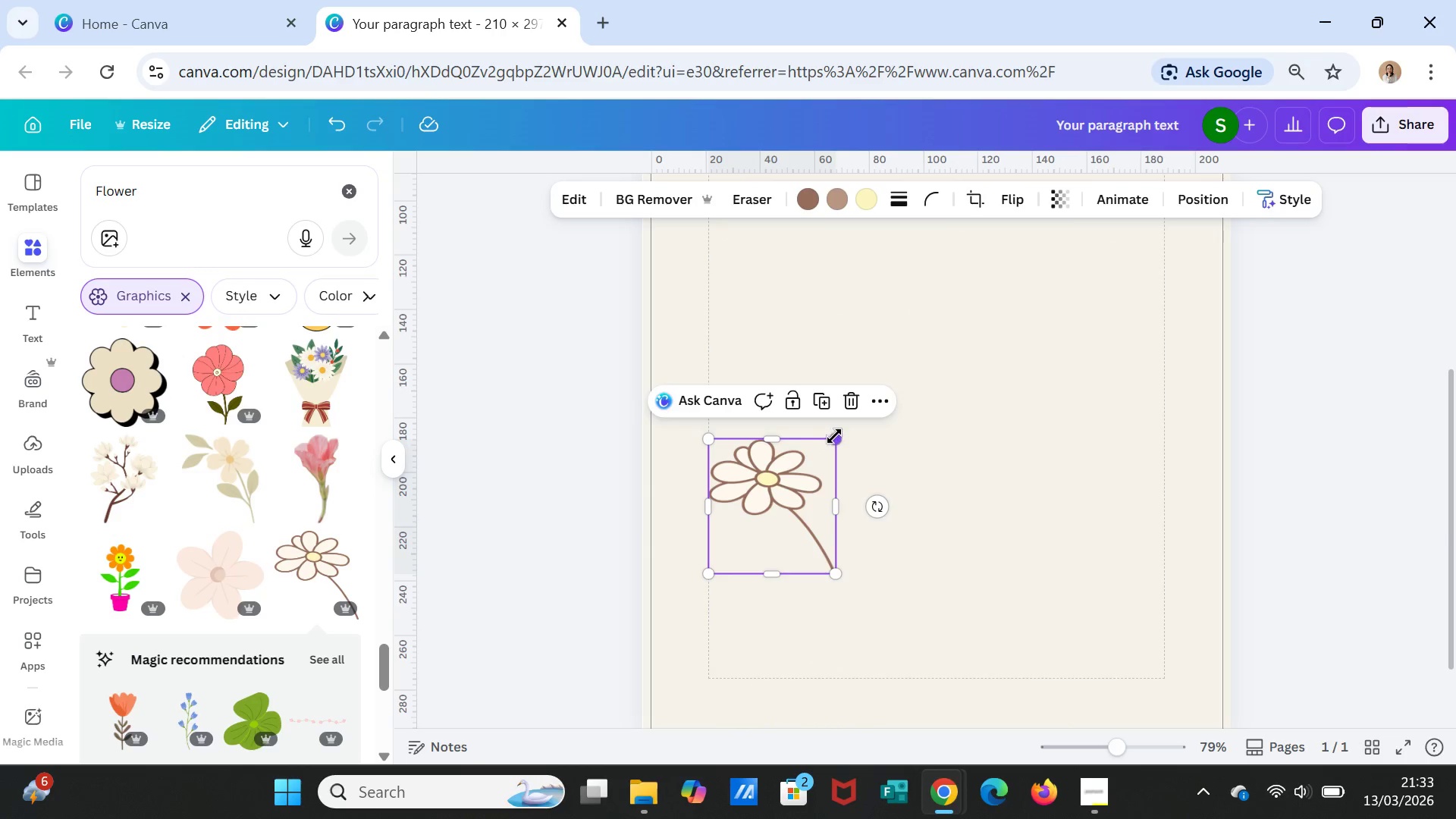 
left_click_drag(start_coordinate=[835, 436], to_coordinate=[774, 549])
 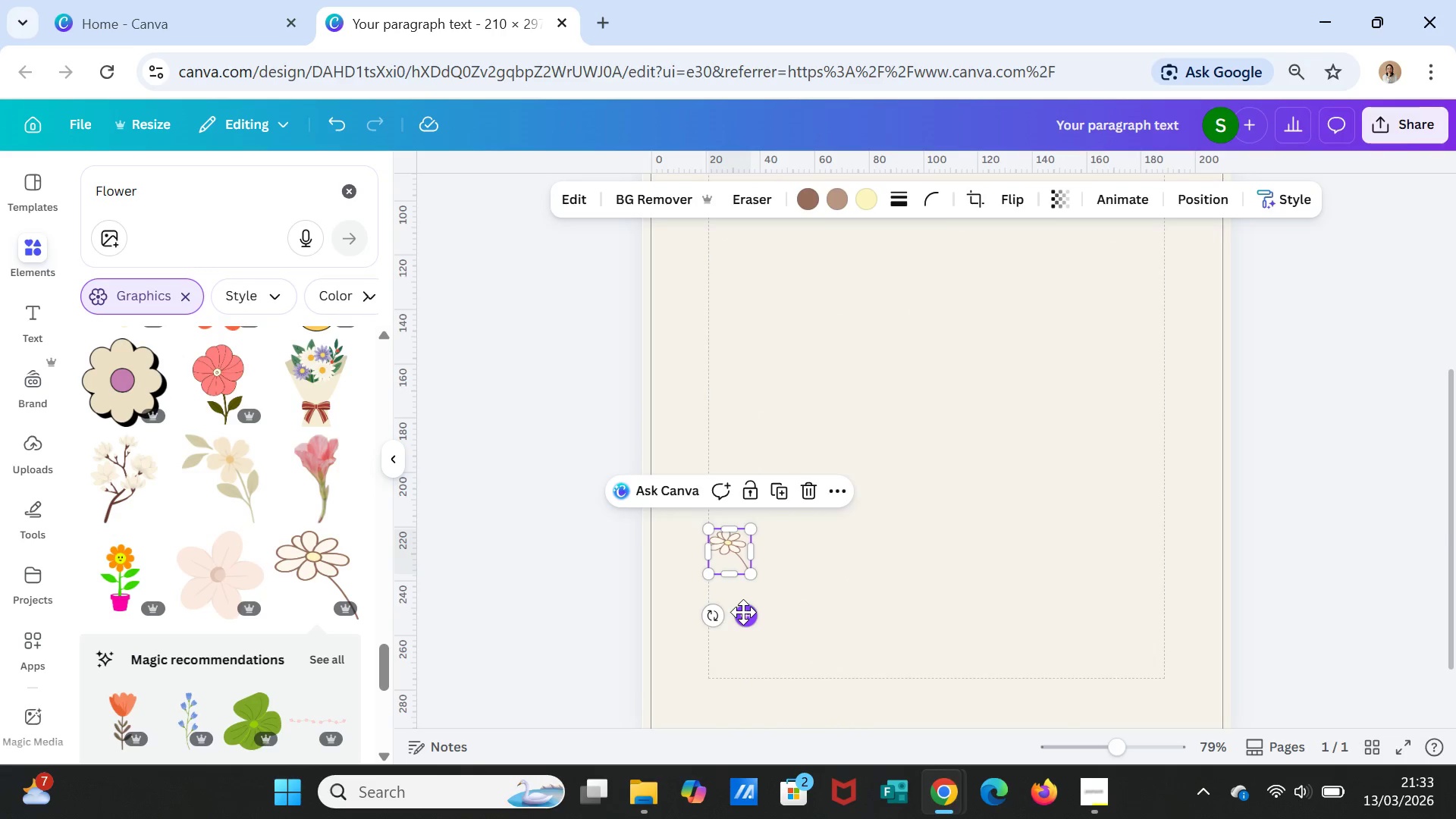 
left_click_drag(start_coordinate=[743, 612], to_coordinate=[777, 337])
 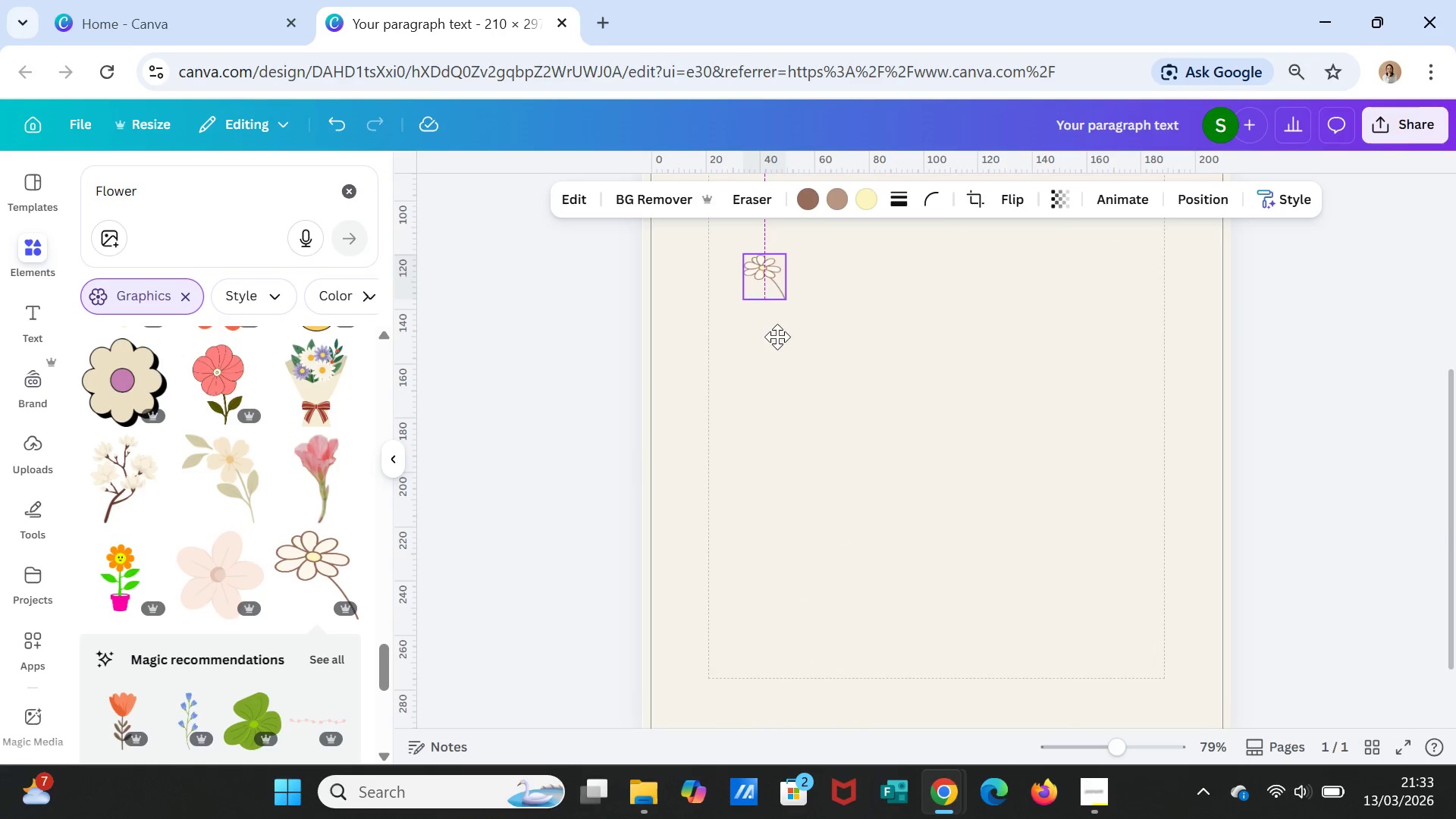 
left_click([777, 337])
 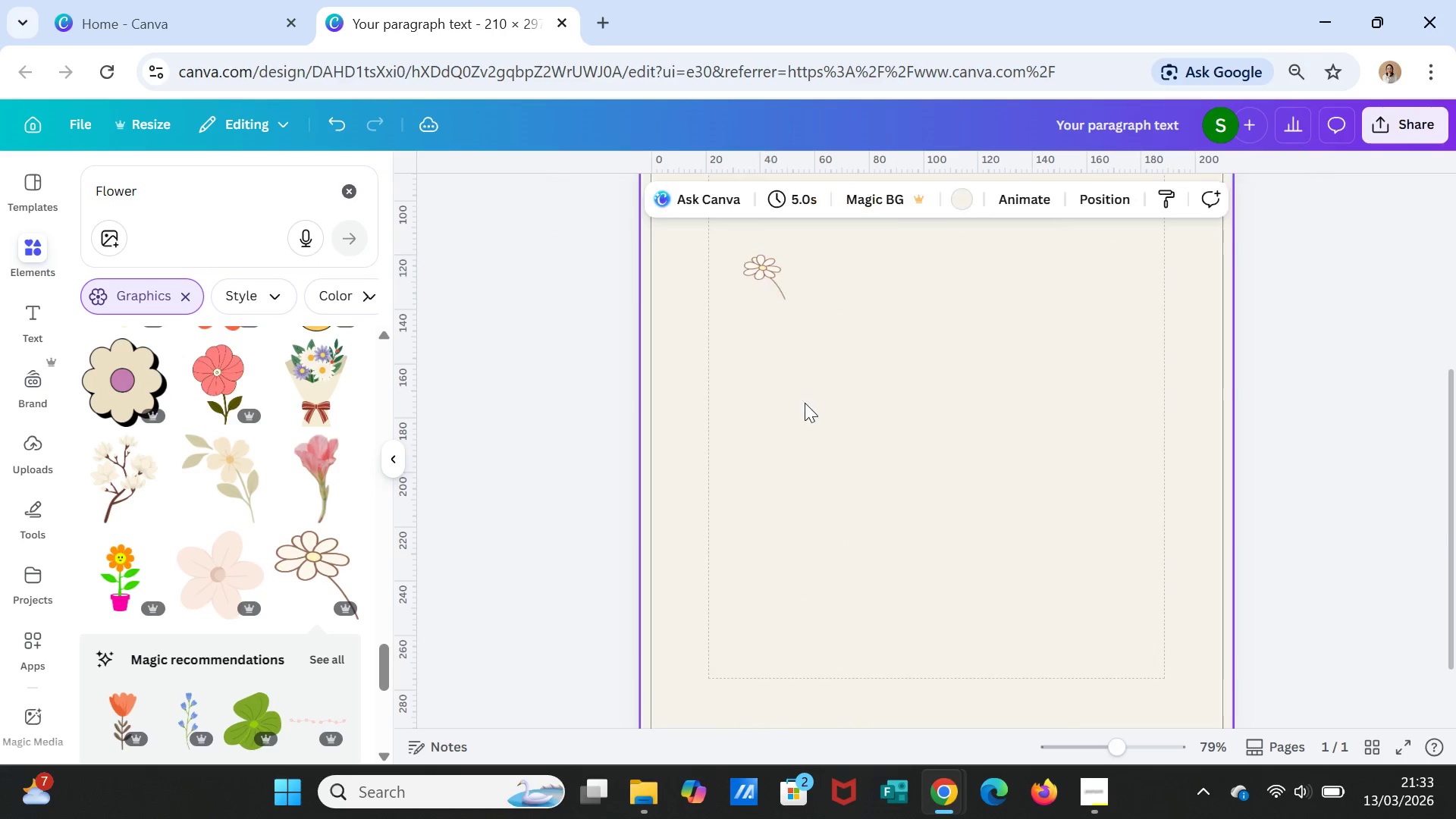 
scroll: coordinate [805, 403], scroll_direction: up, amount: 2.0
 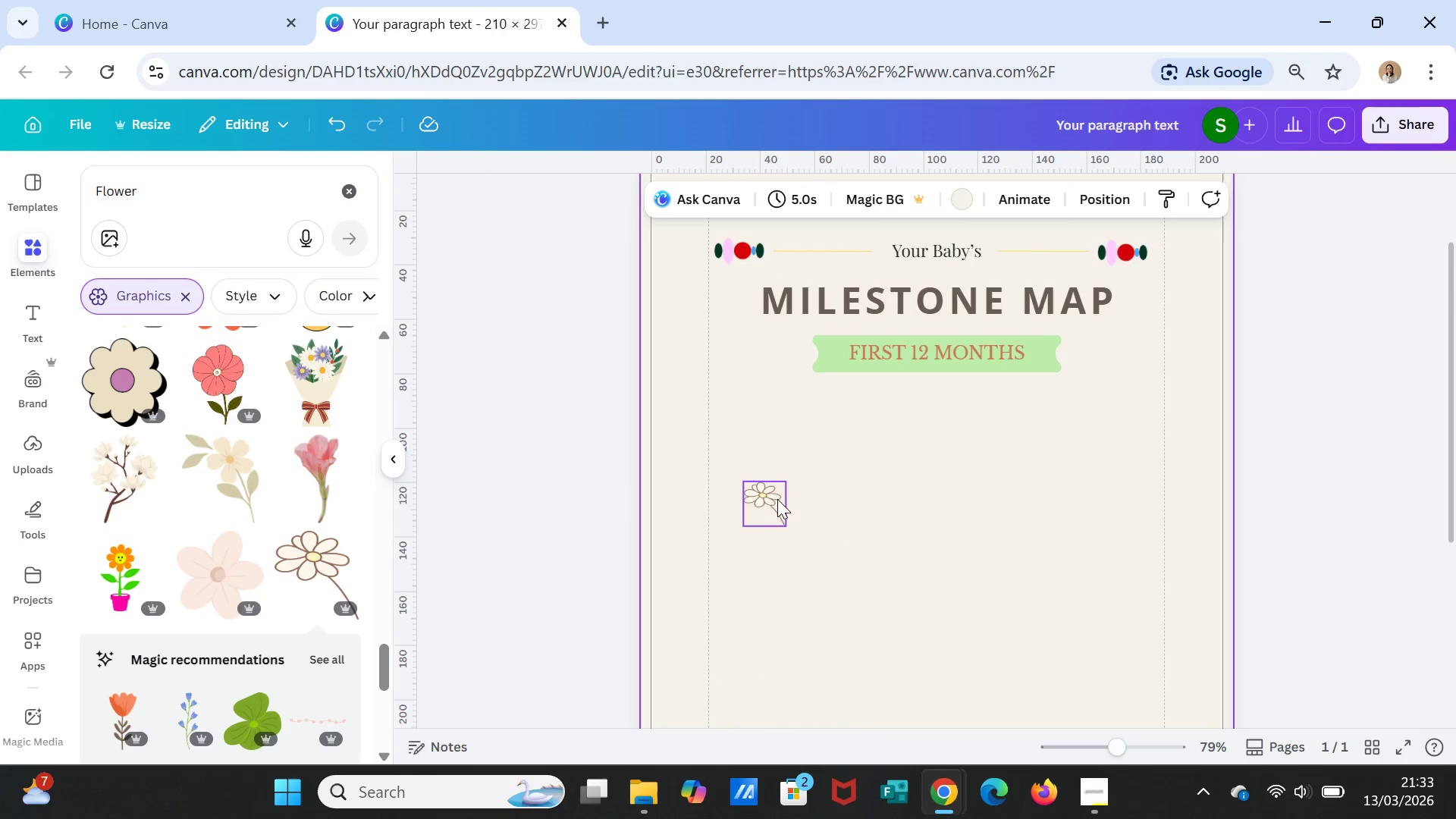 
left_click([764, 503])
 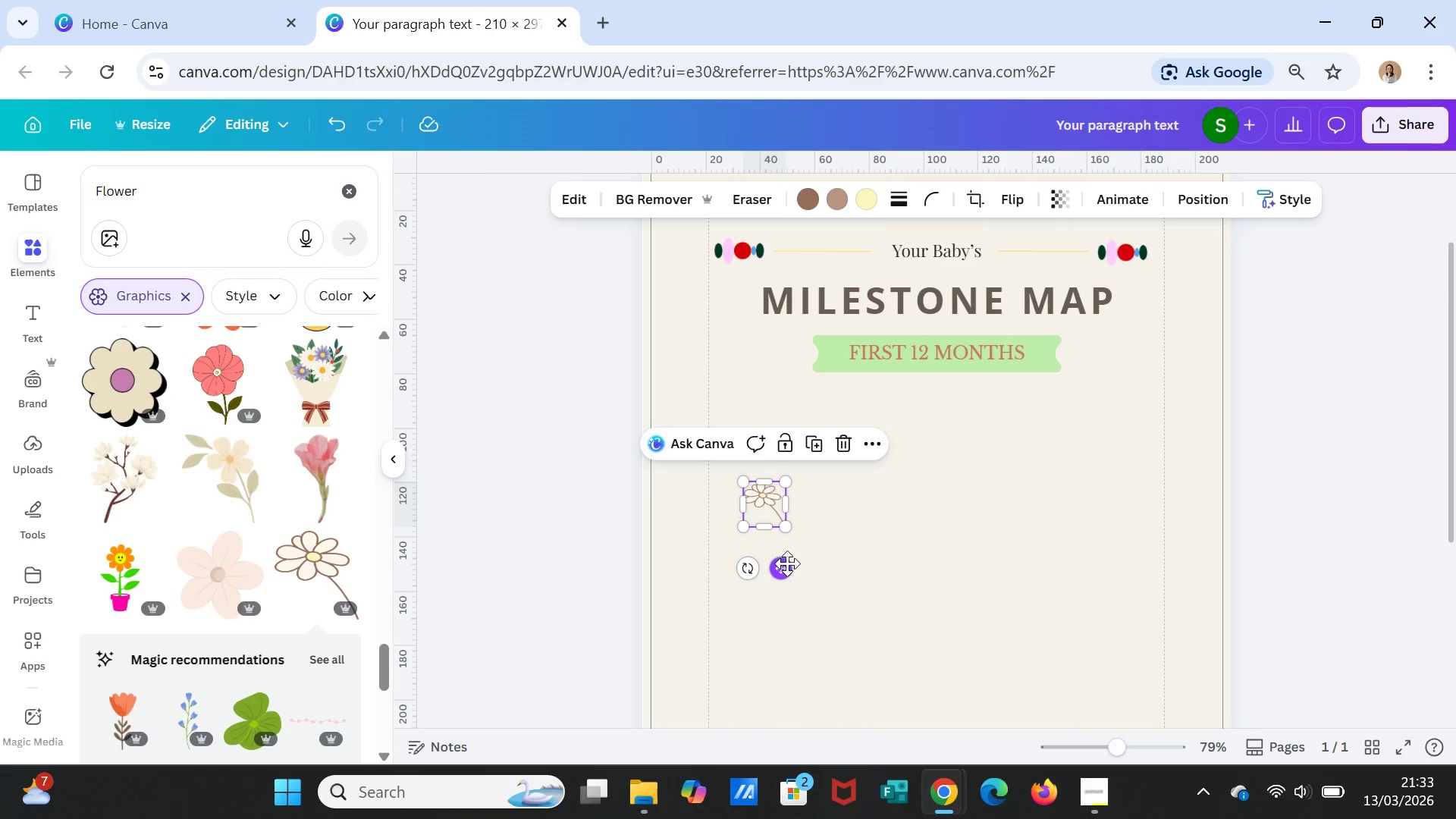 
left_click_drag(start_coordinate=[787, 565], to_coordinate=[802, 419])
 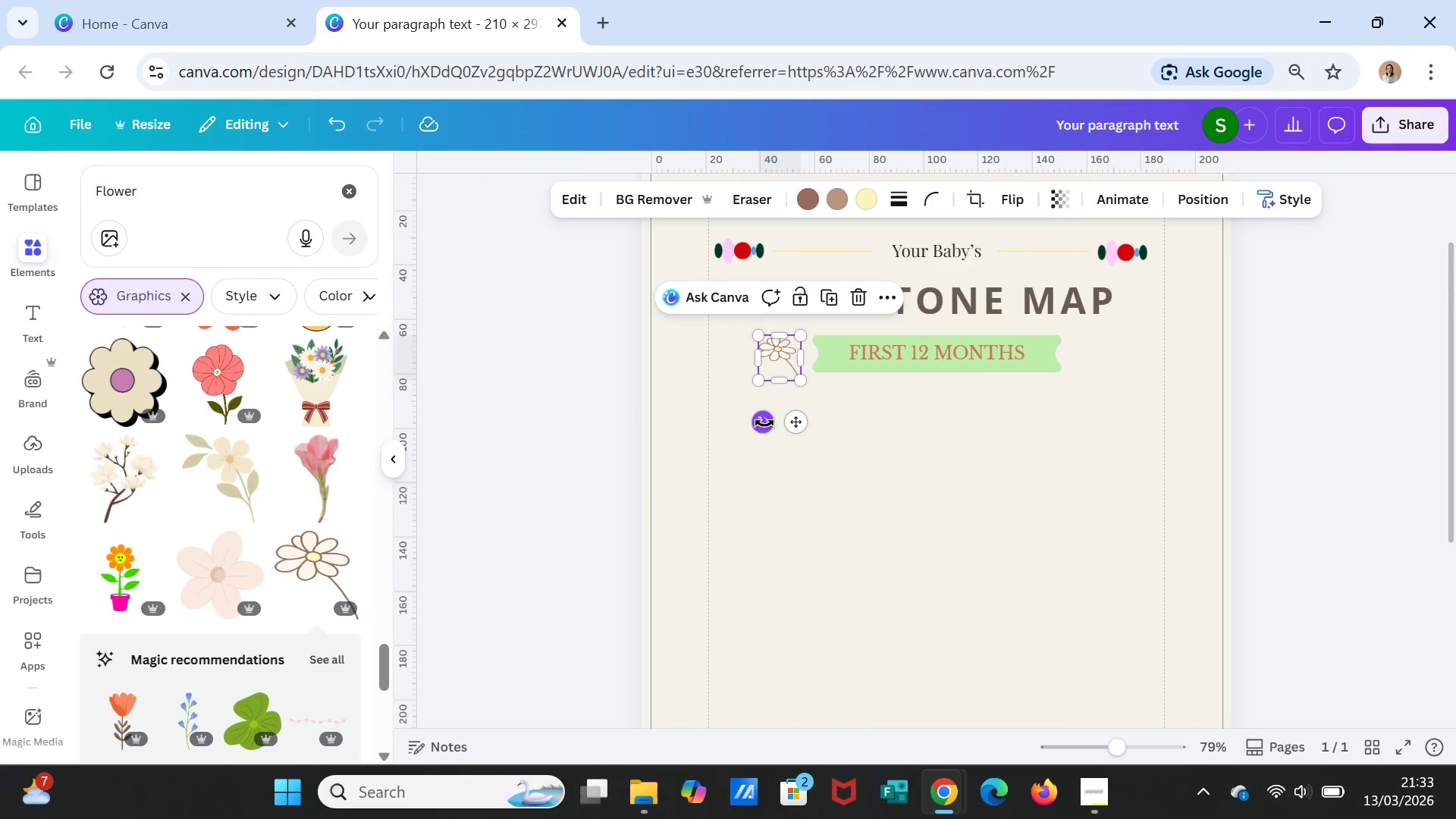 
left_click_drag(start_coordinate=[764, 423], to_coordinate=[778, 439])
 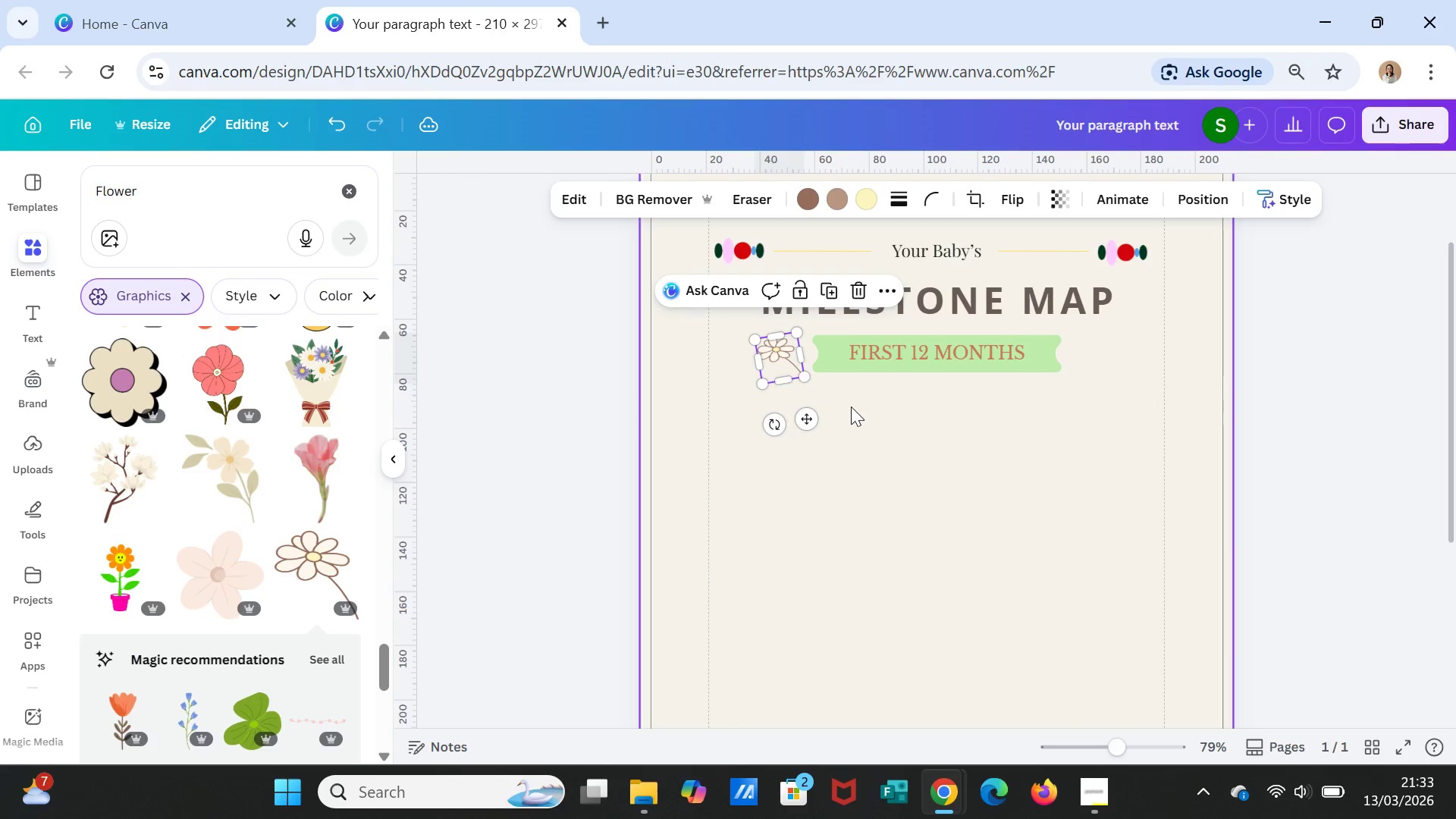 
left_click([852, 407])
 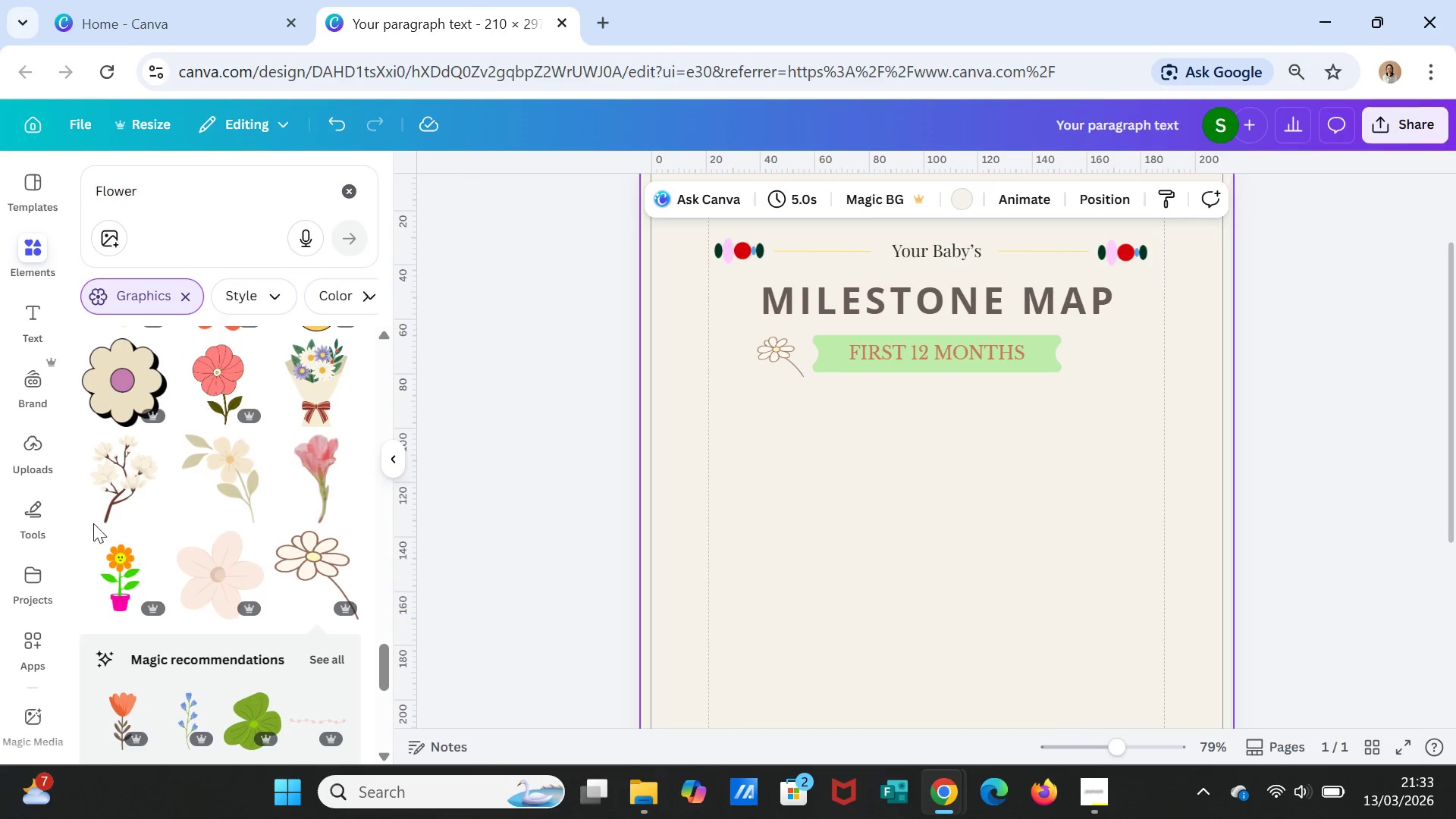 
wait(11.0)
 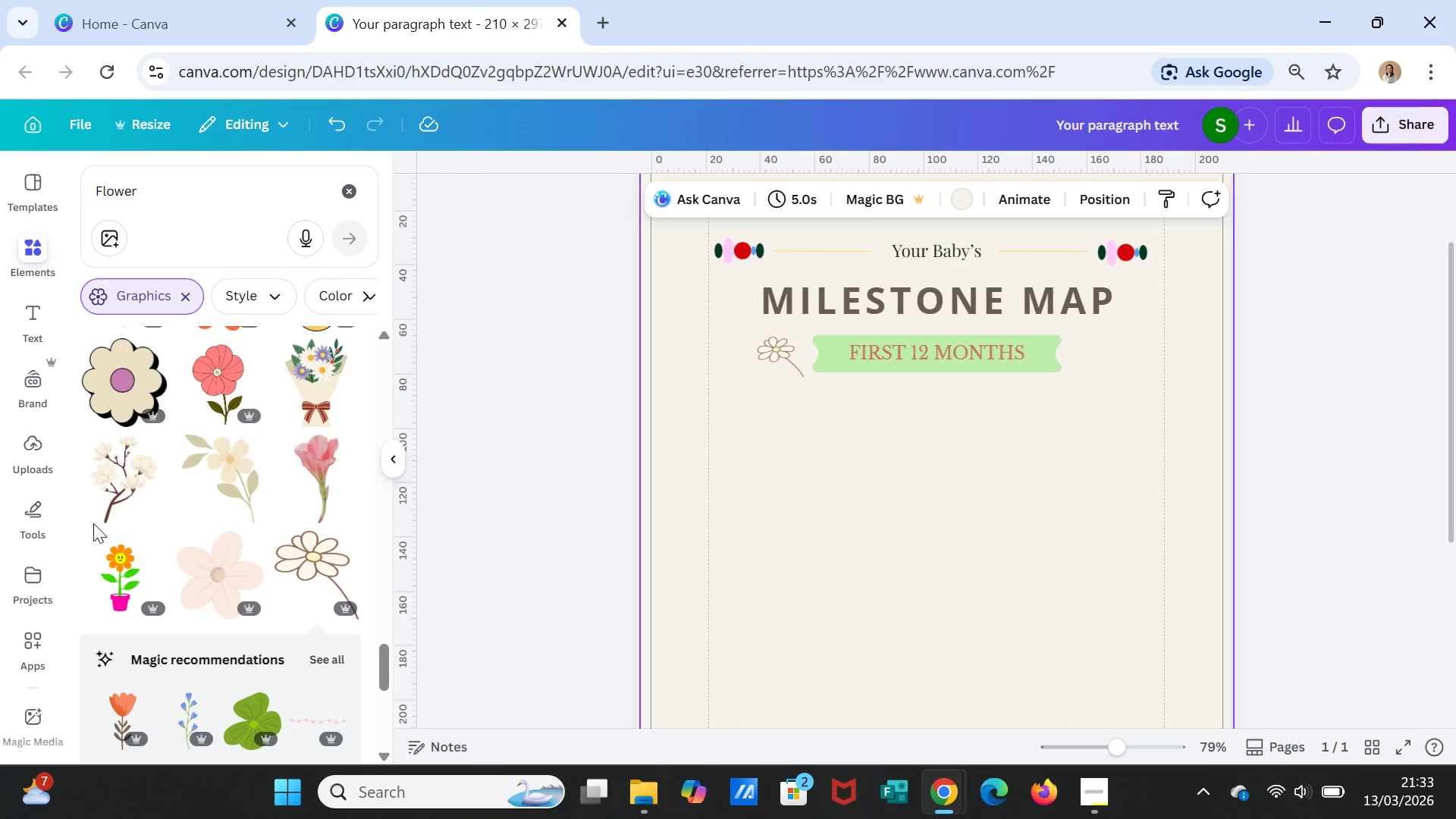 
left_click([343, 190])
 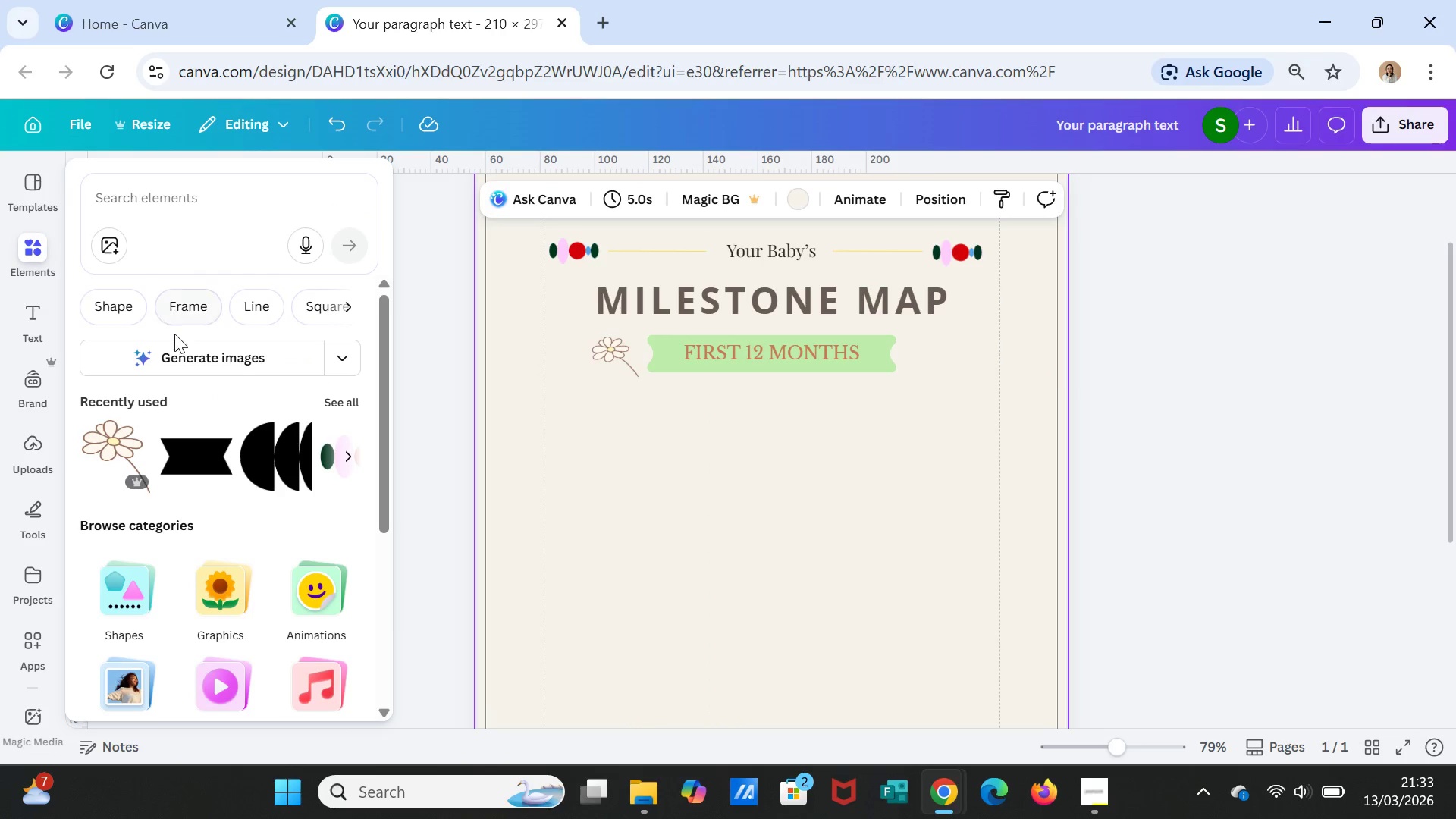 
left_click([250, 309])
 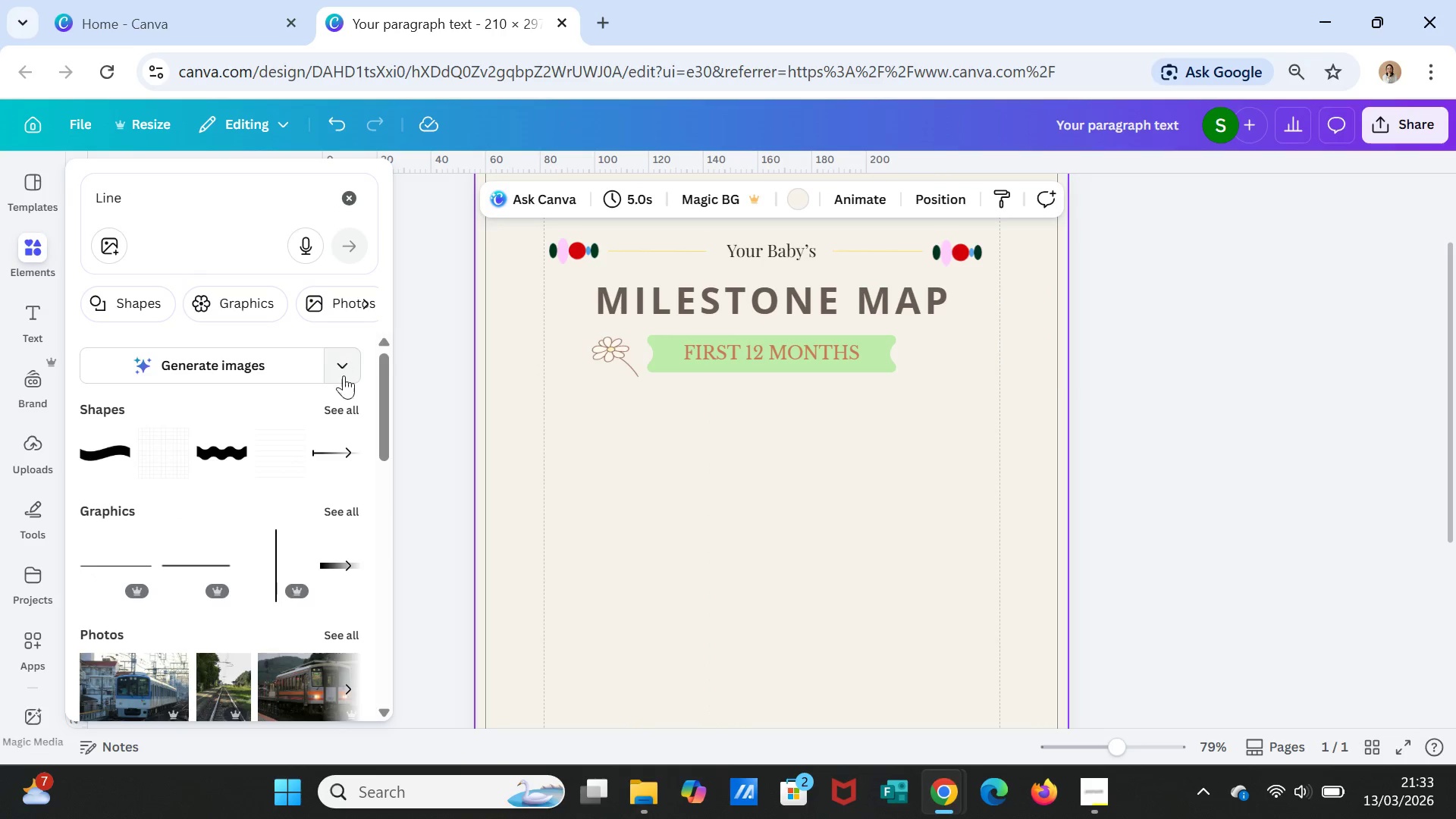 
left_click([340, 398])
 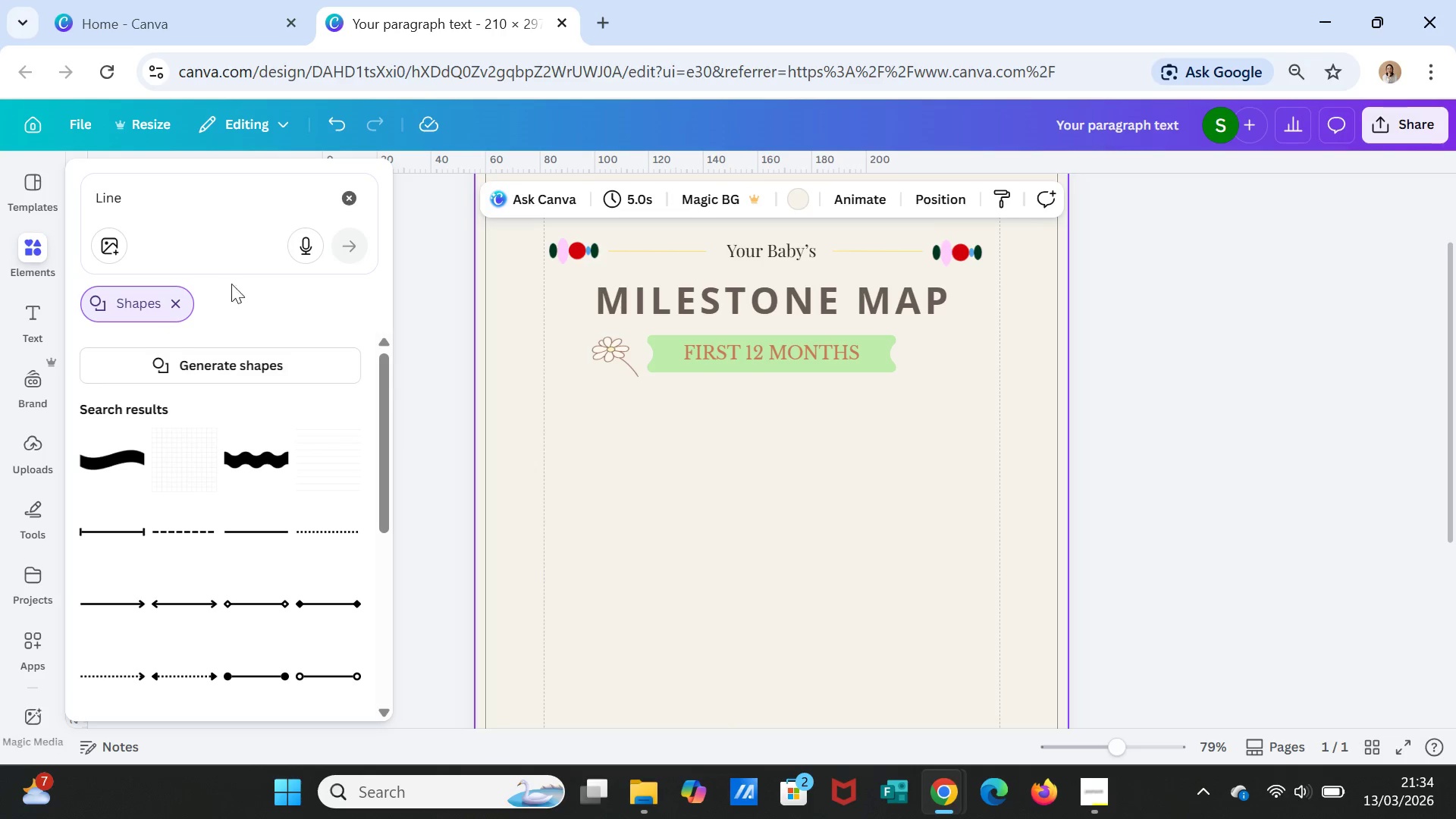 
left_click([347, 199])
 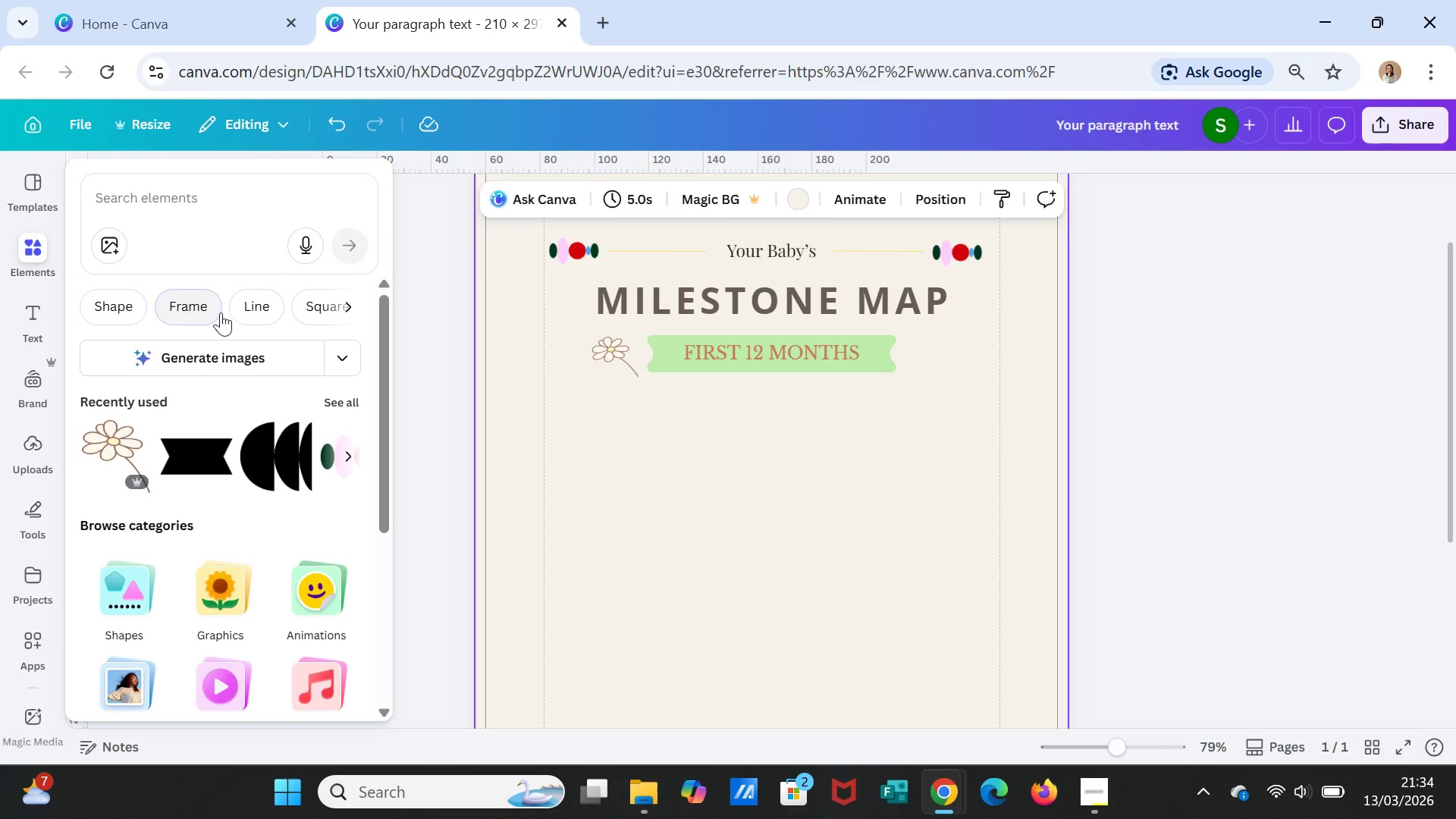 
left_click([243, 306])
 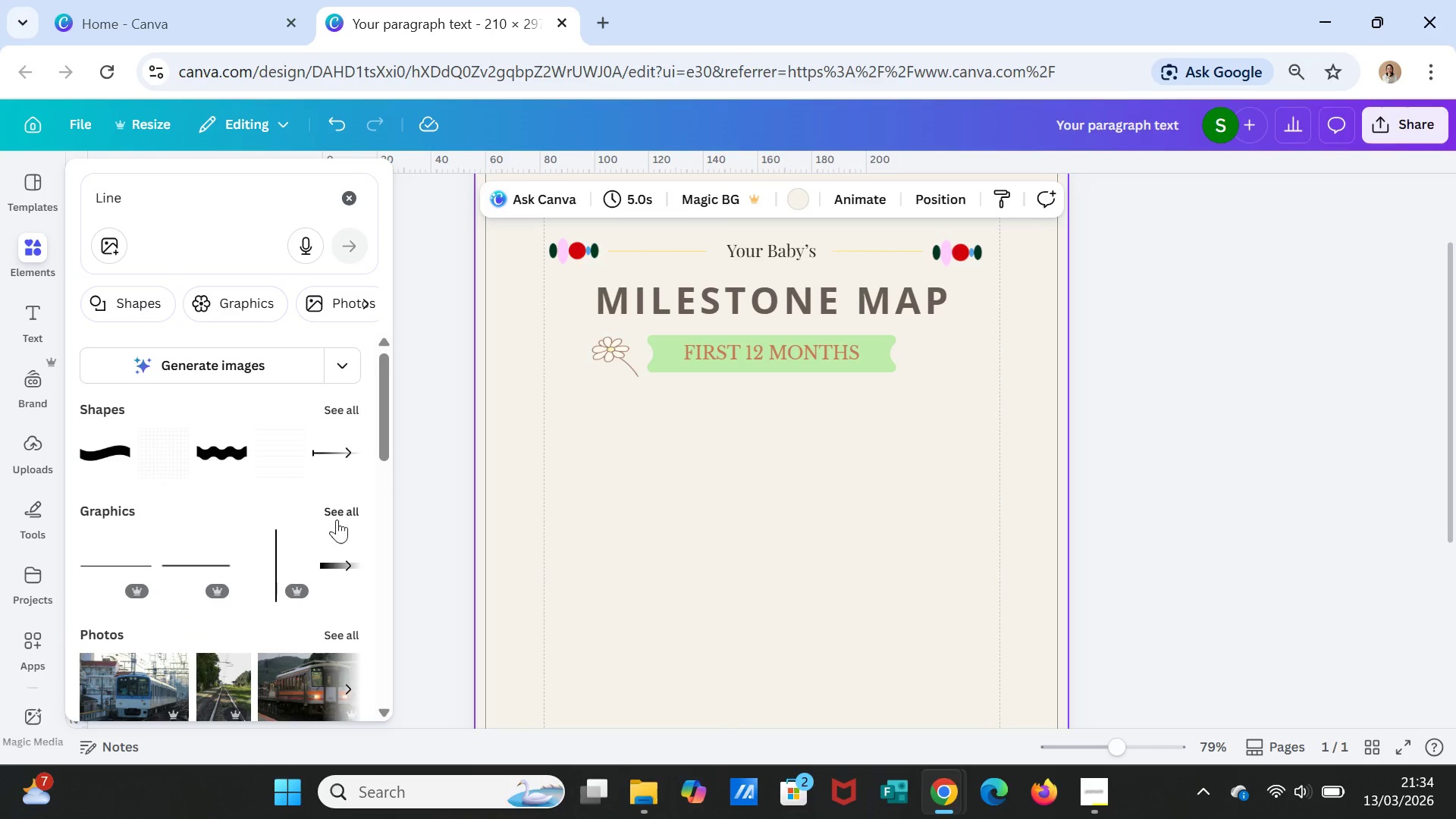 
left_click([332, 511])
 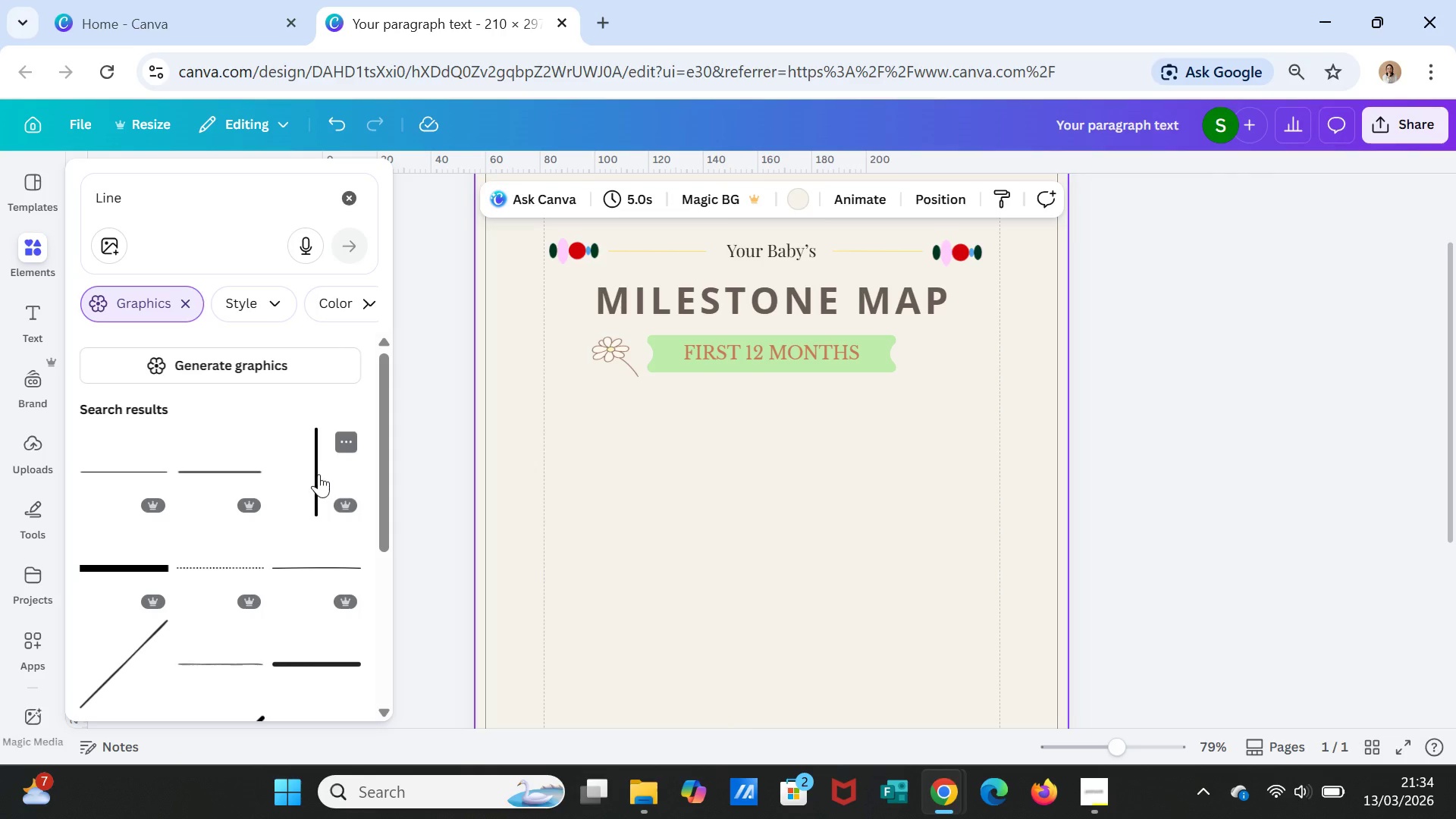 
scroll: coordinate [301, 548], scroll_direction: down, amount: 3.0
 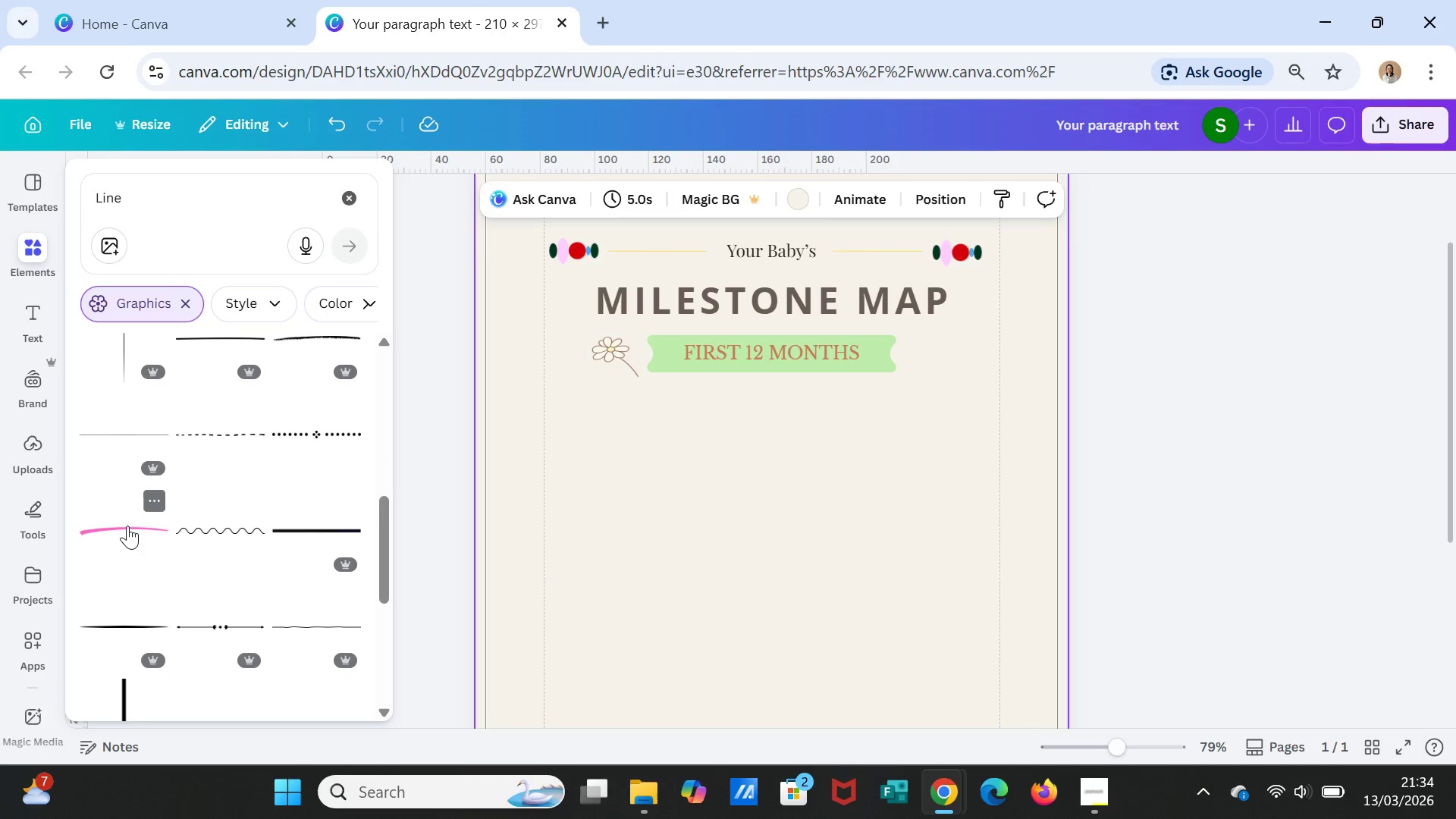 
left_click([127, 526])
 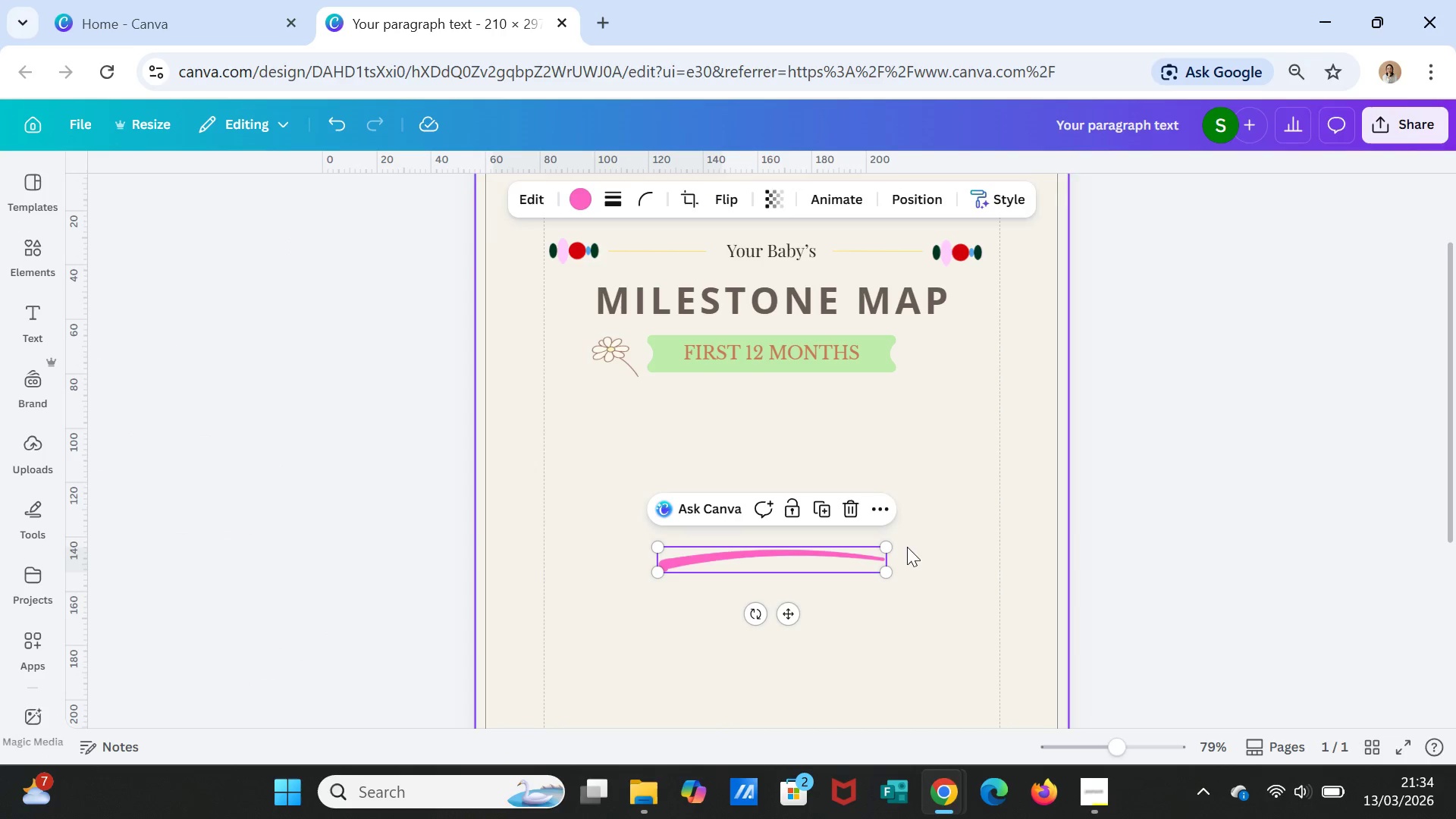 
left_click_drag(start_coordinate=[883, 548], to_coordinate=[877, 554])
 